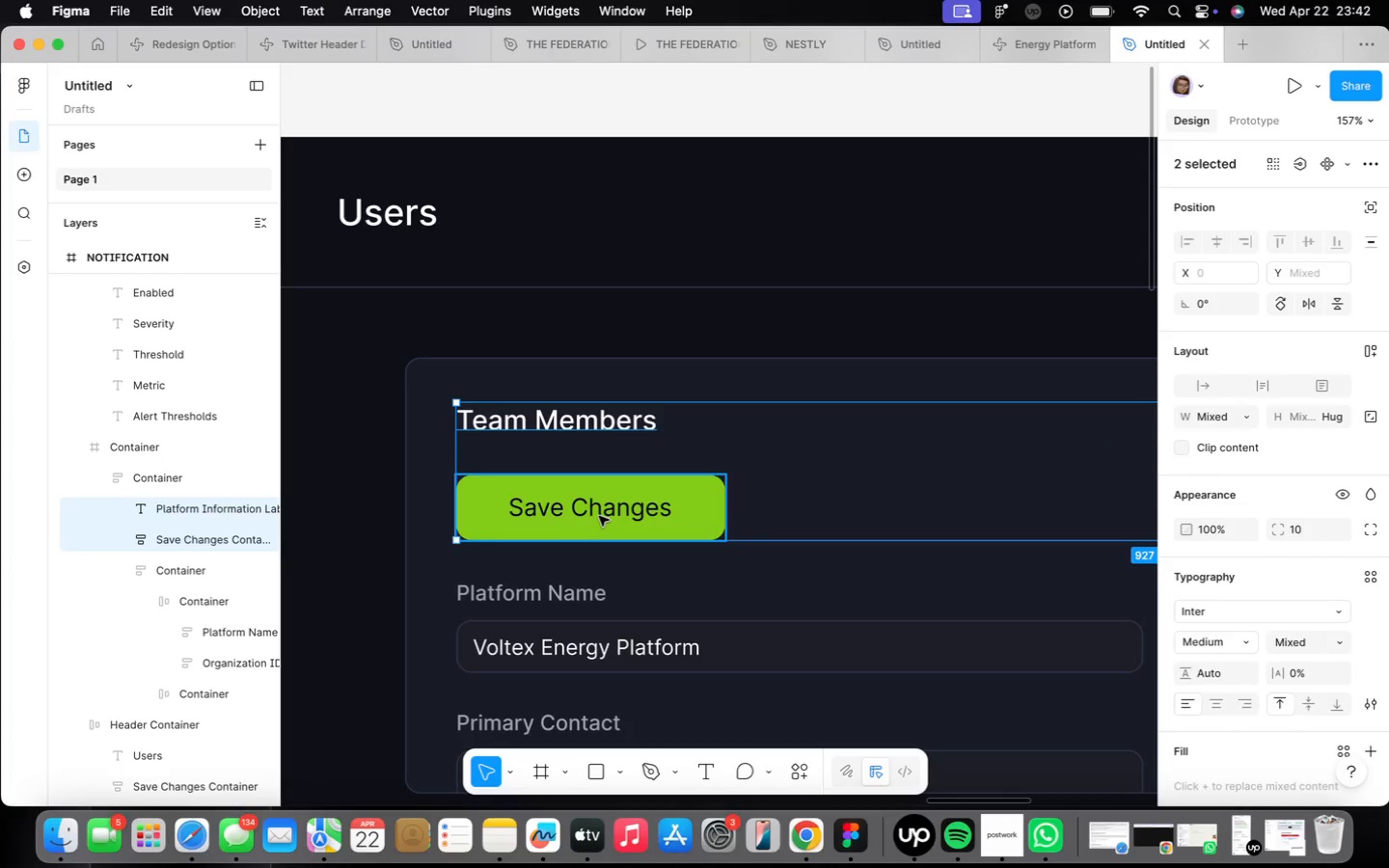 
key(Shift+A)
 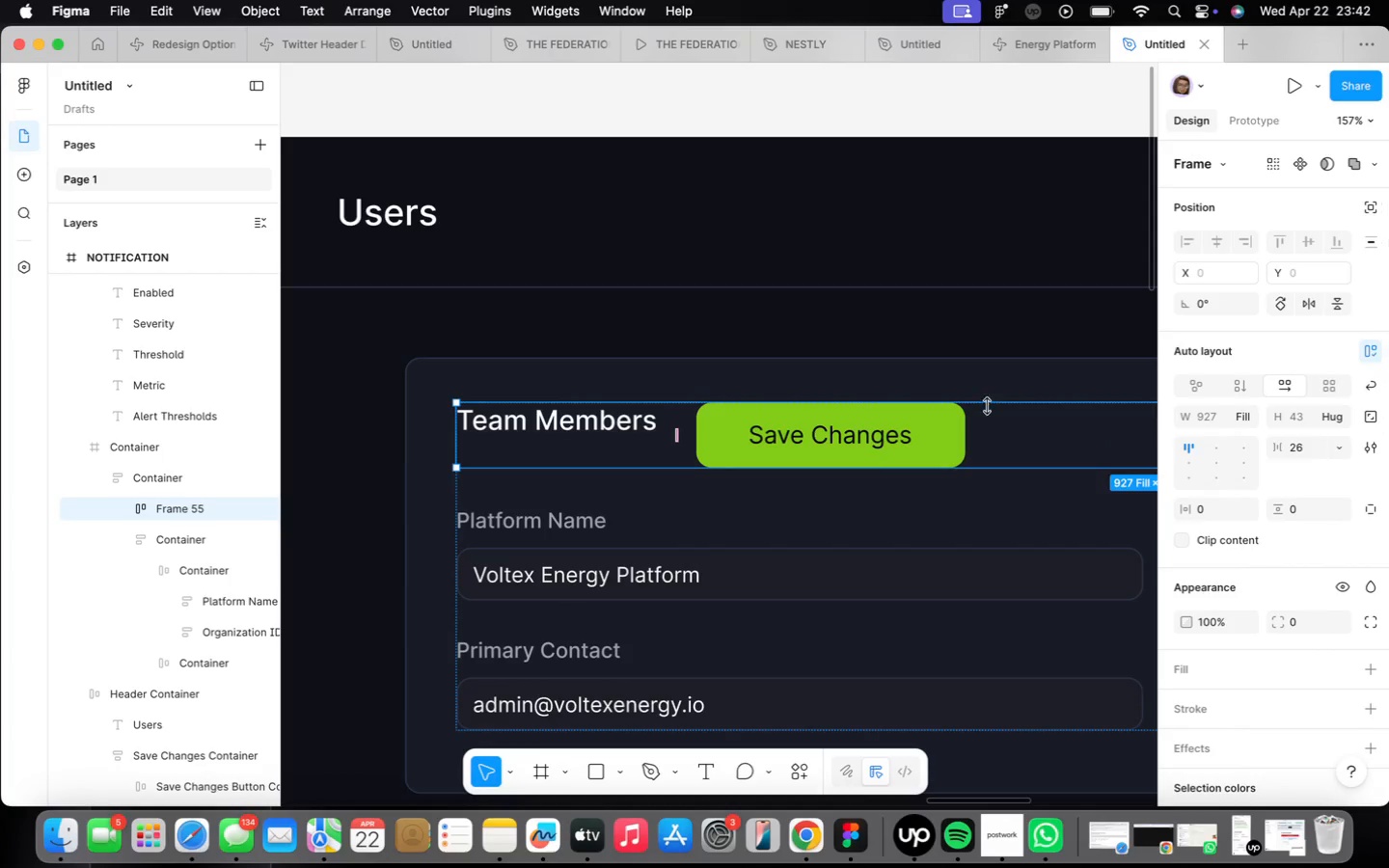 
left_click_drag(start_coordinate=[679, 435], to_coordinate=[946, 438])
 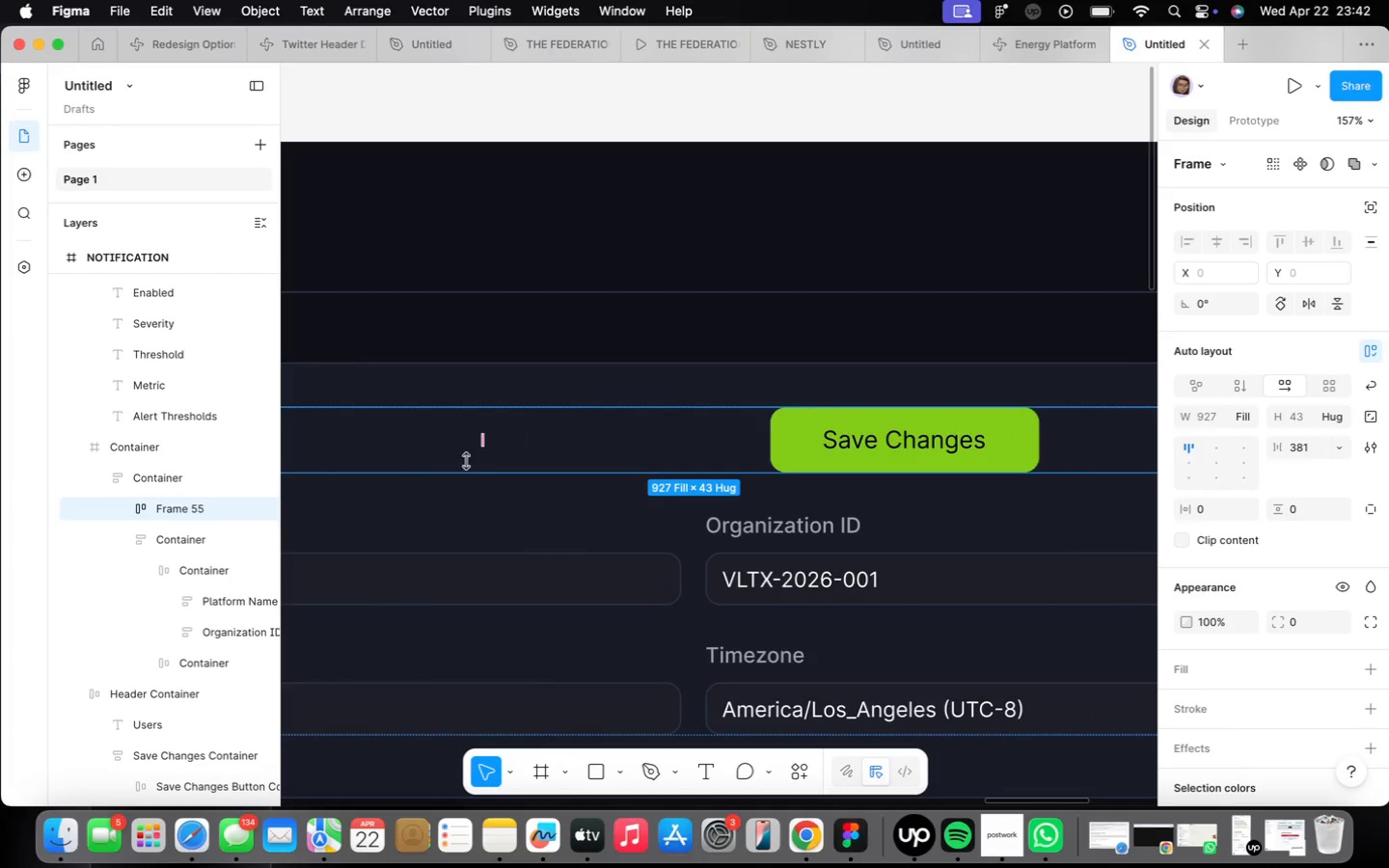 
scroll: coordinate [531, 440], scroll_direction: down, amount: 7.0
 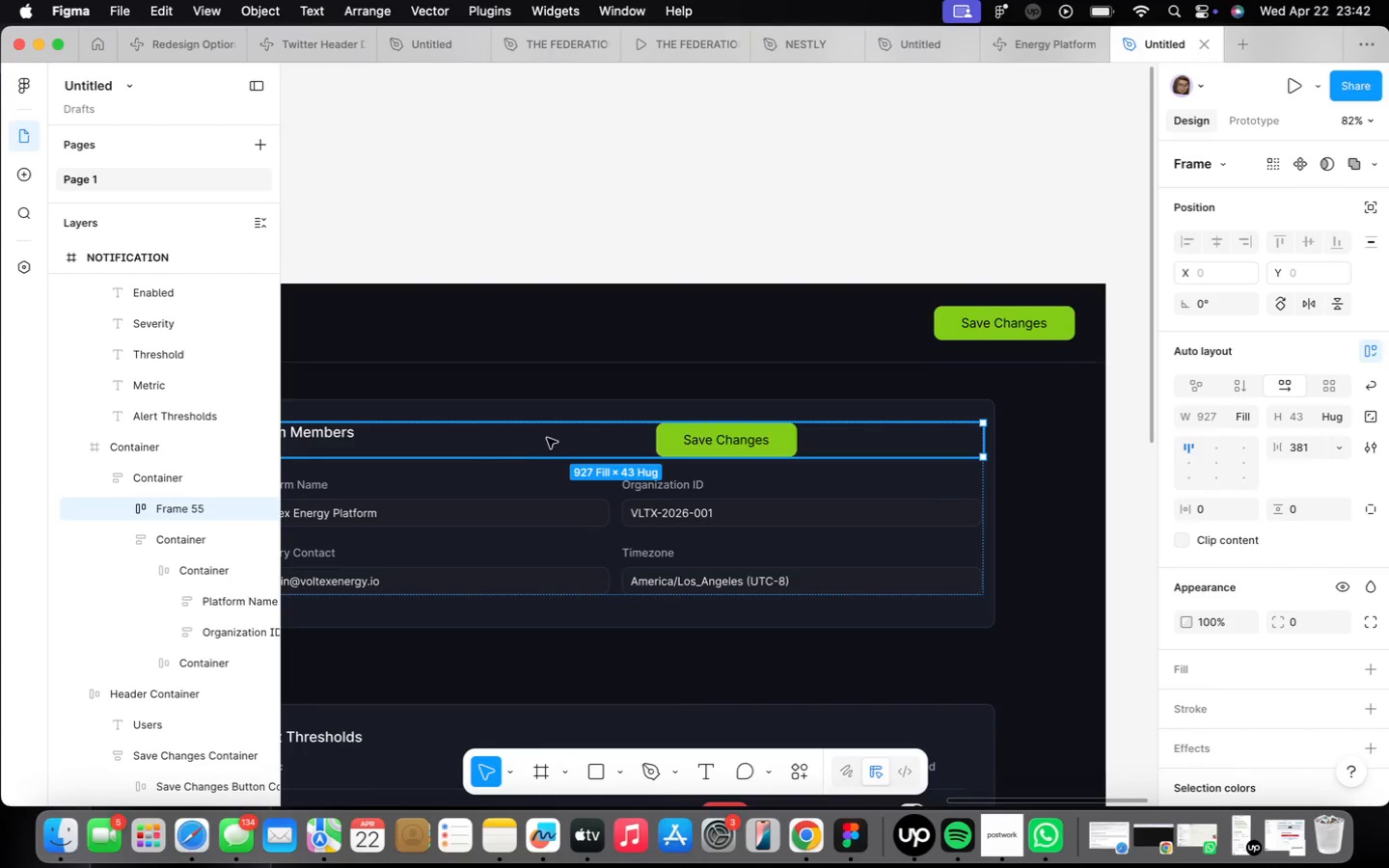 
left_click([423, 439])
 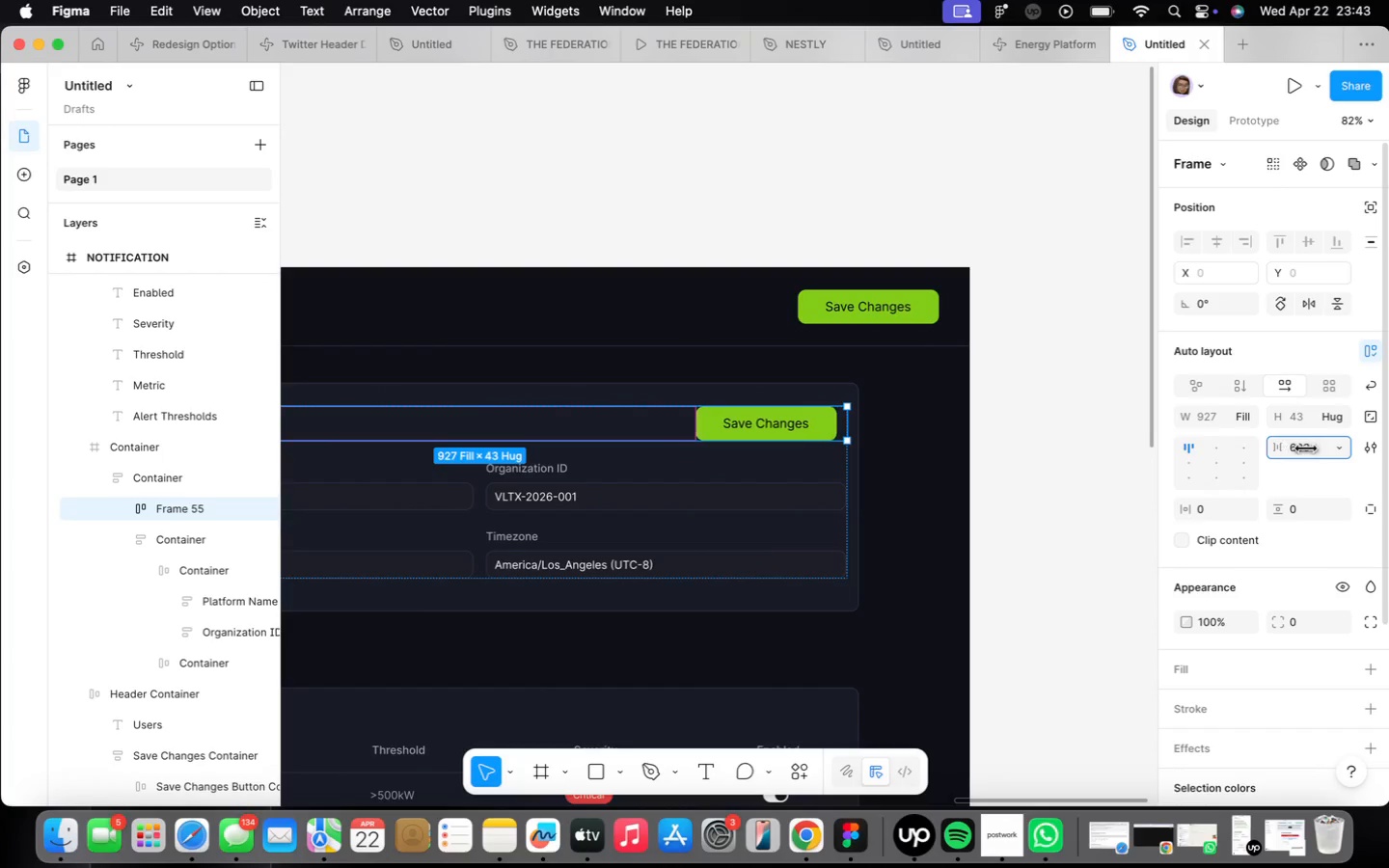 
wait(13.04)
 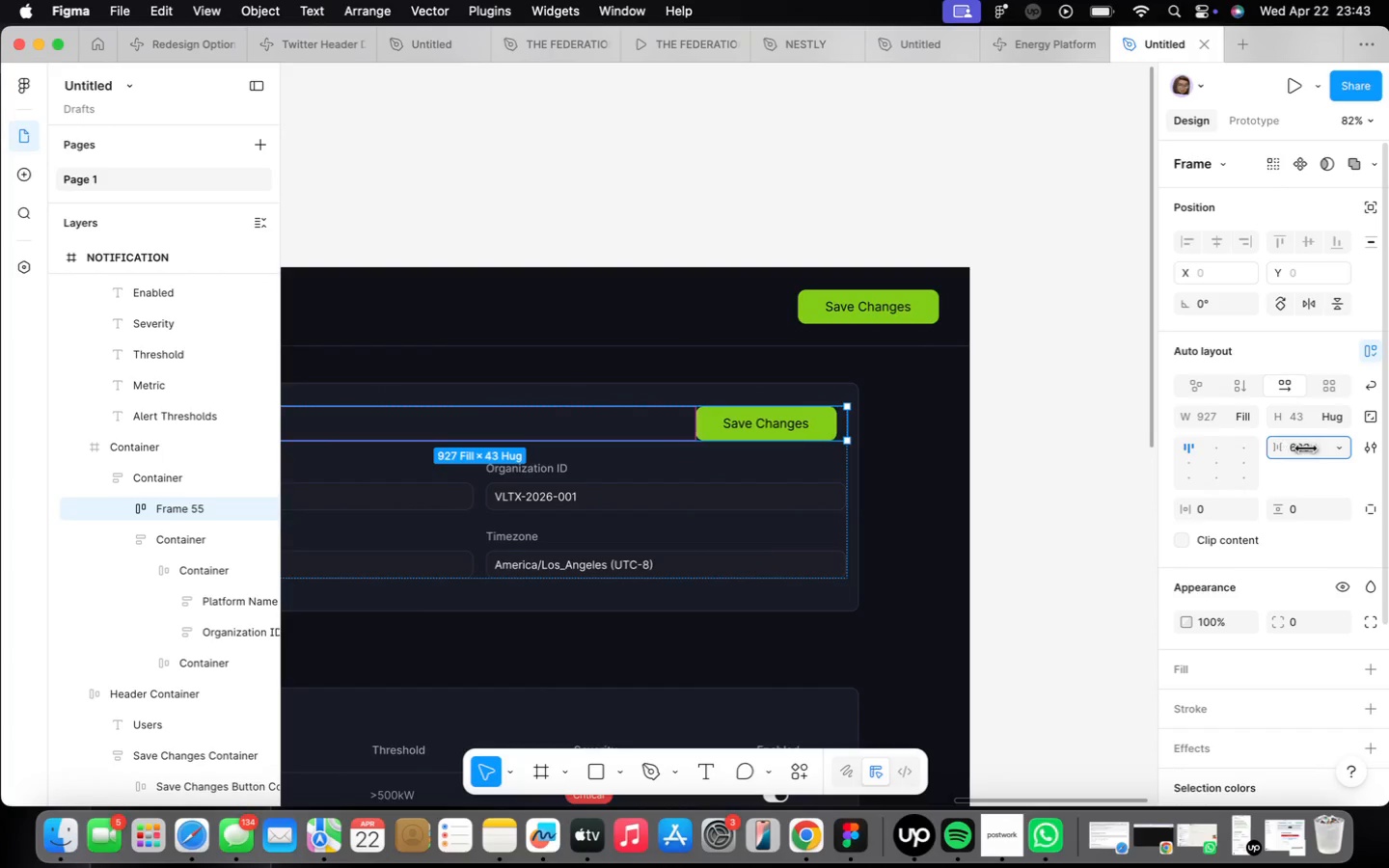 
type(Invit)
 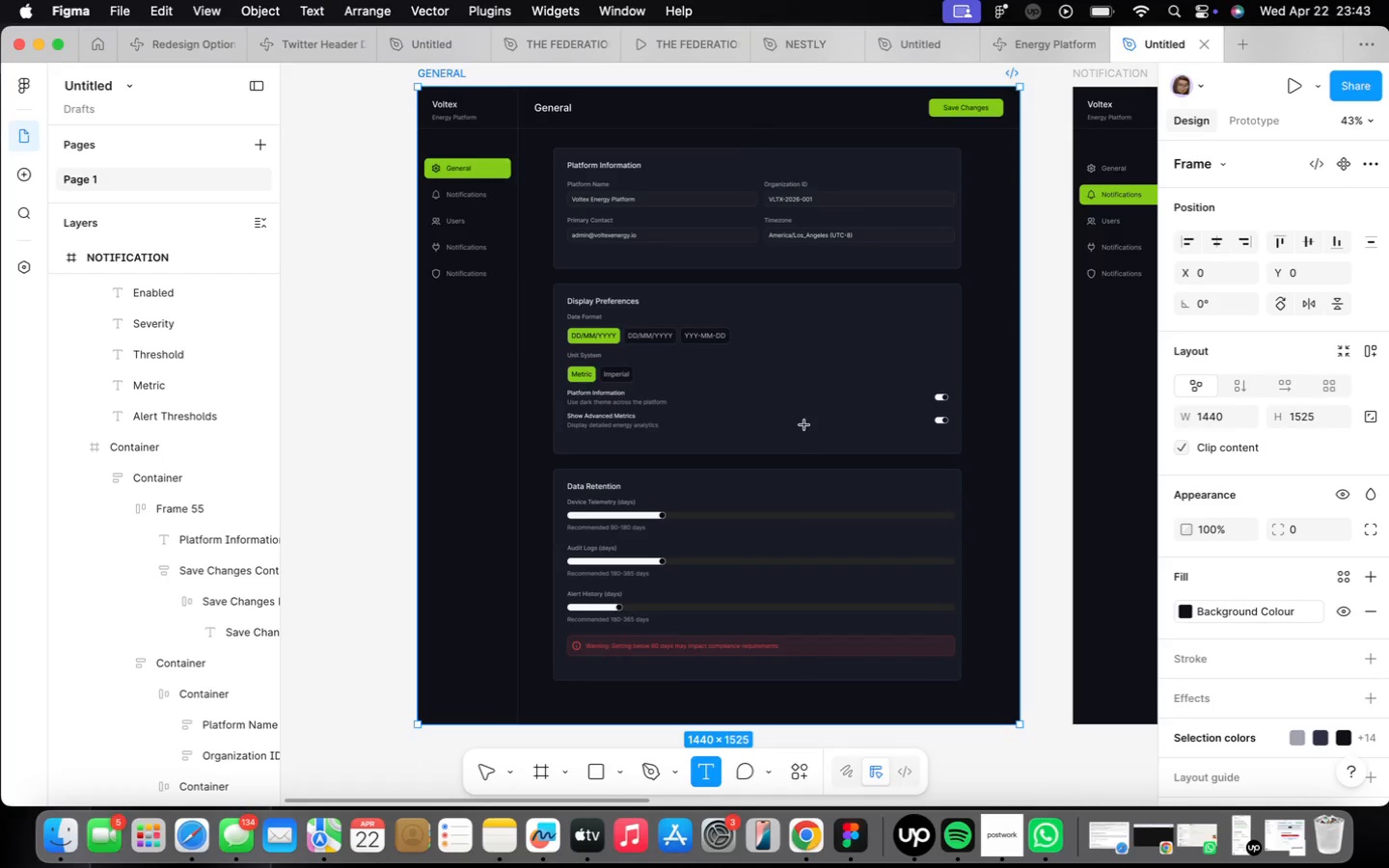 
key(V)
 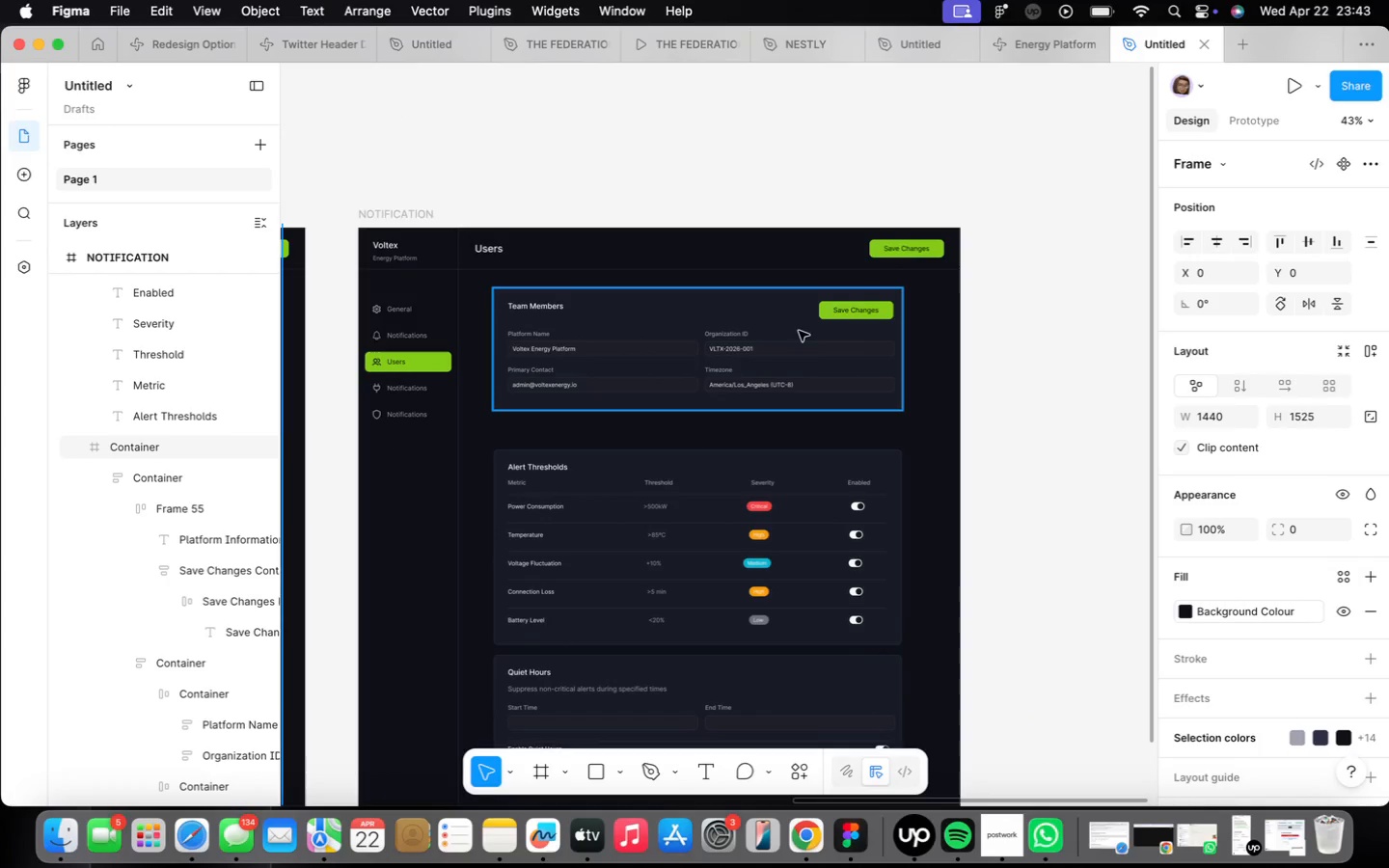 
double_click([860, 307])
 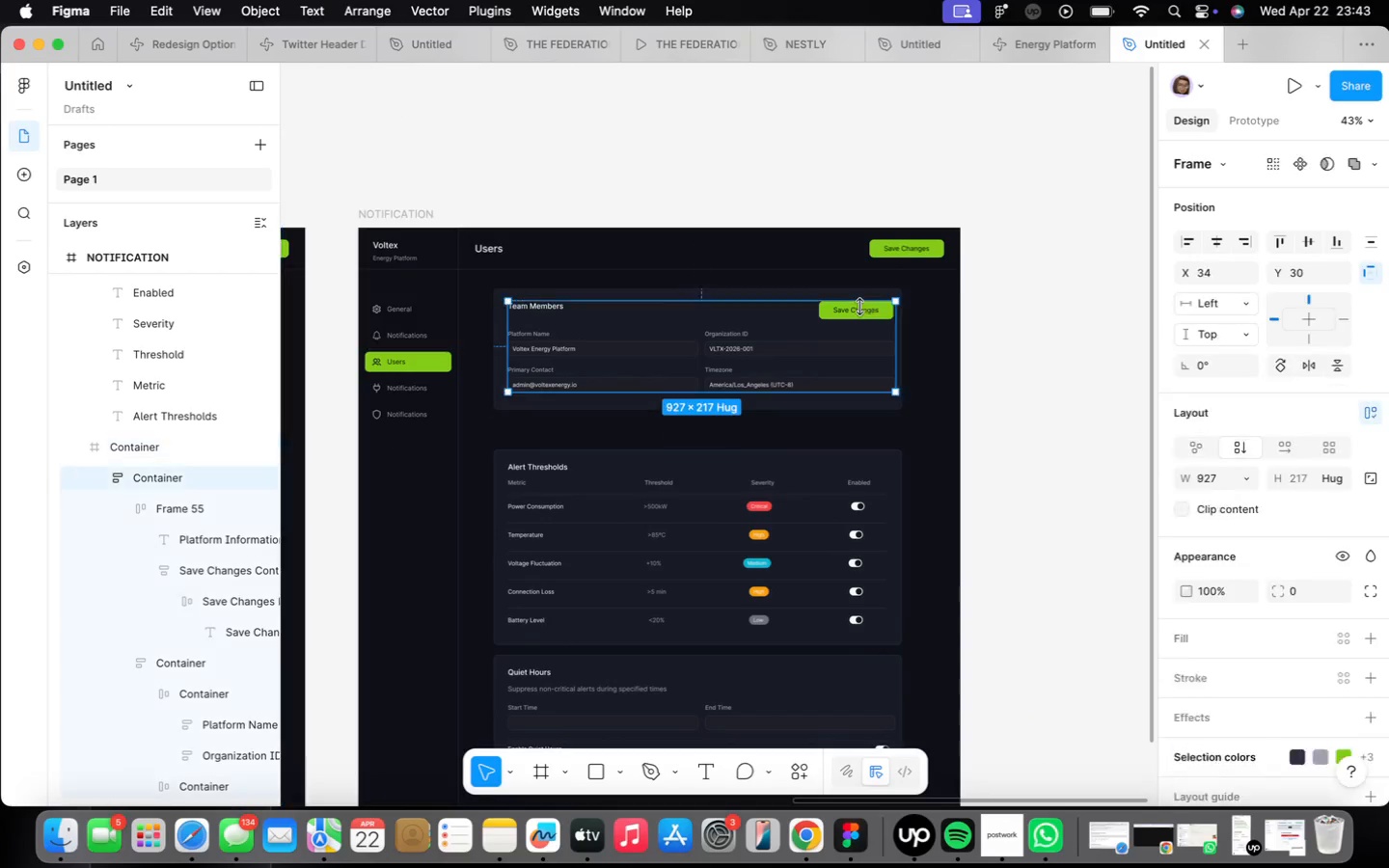 
triple_click([860, 307])
 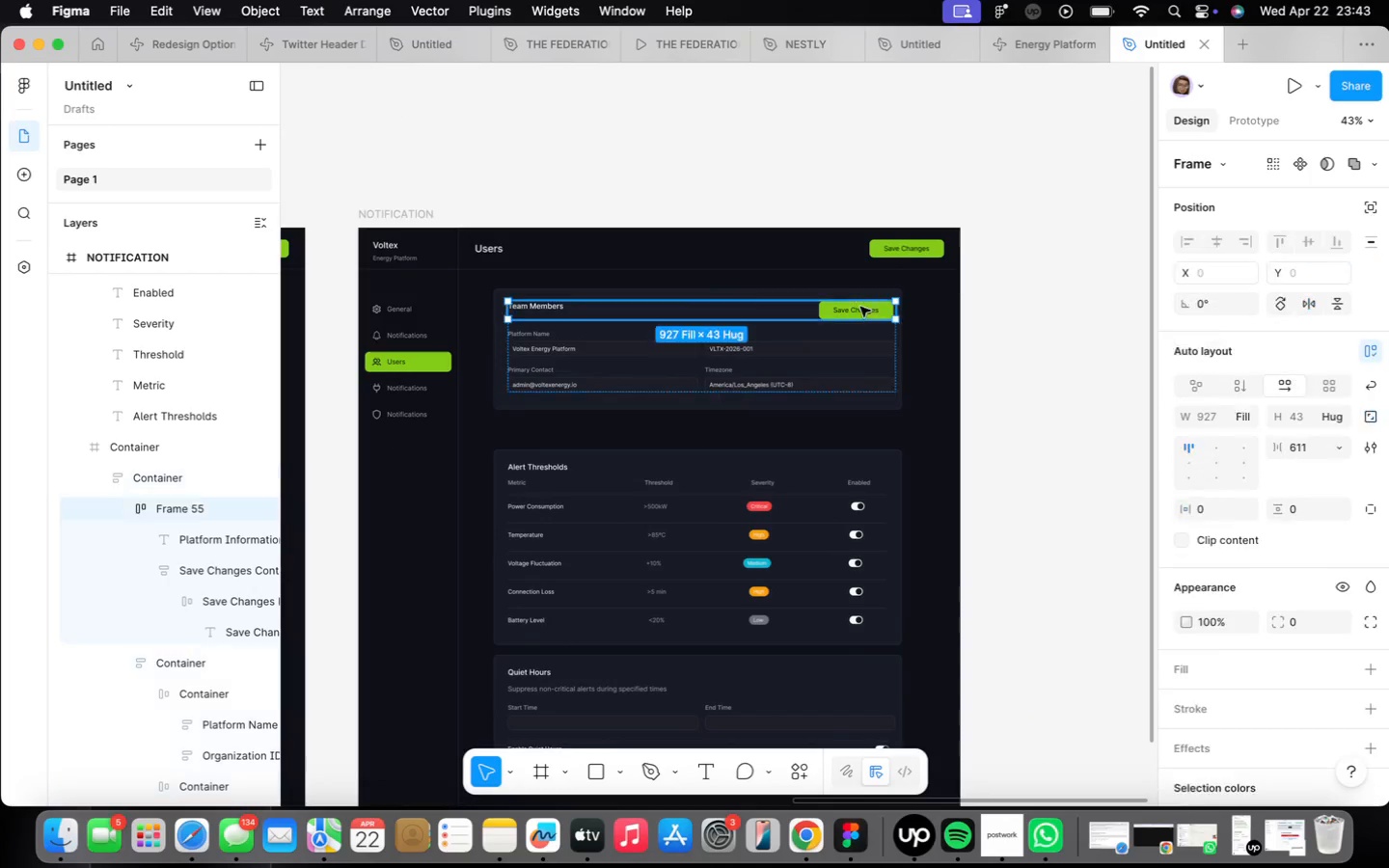 
triple_click([860, 307])
 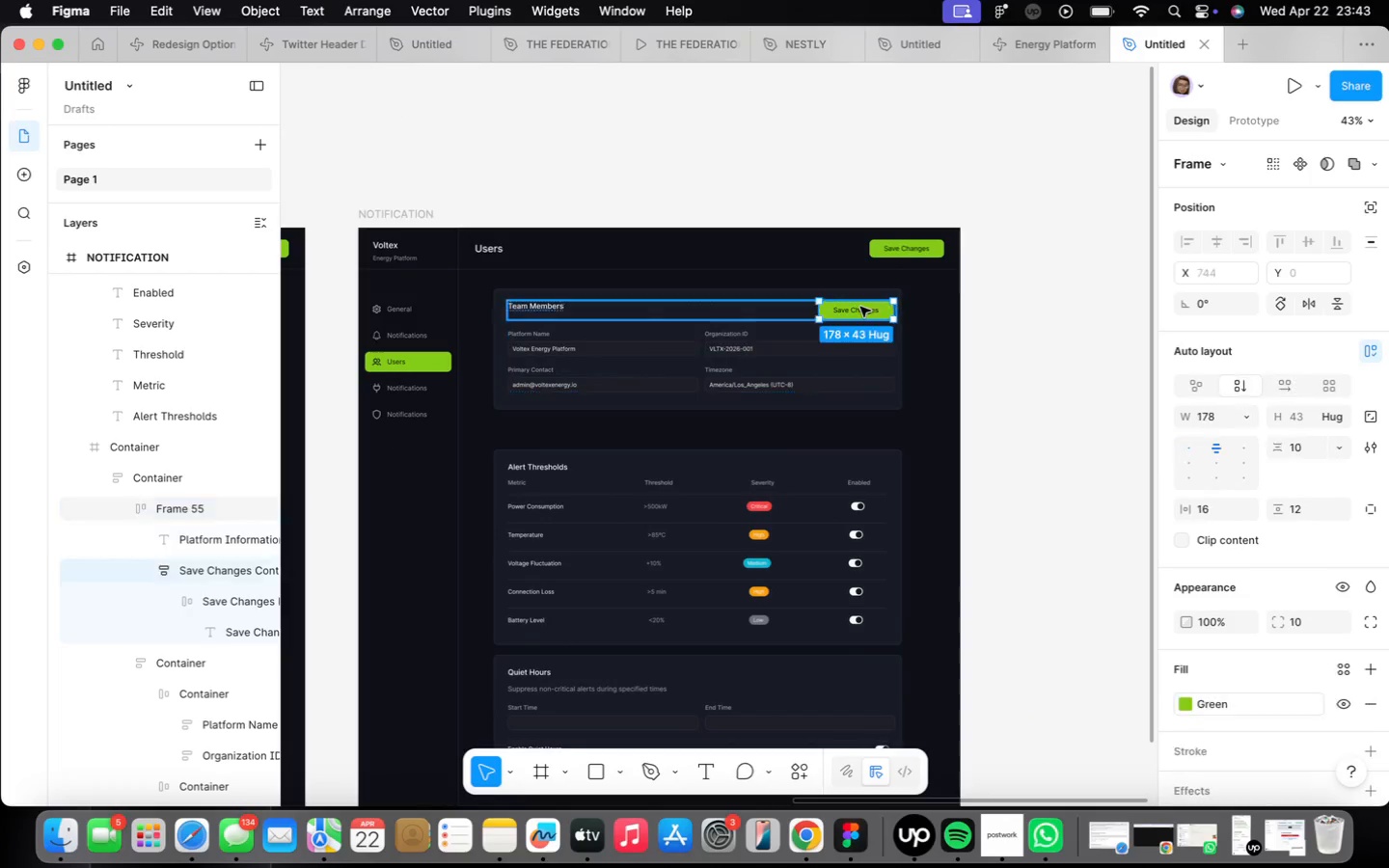 
triple_click([860, 307])
 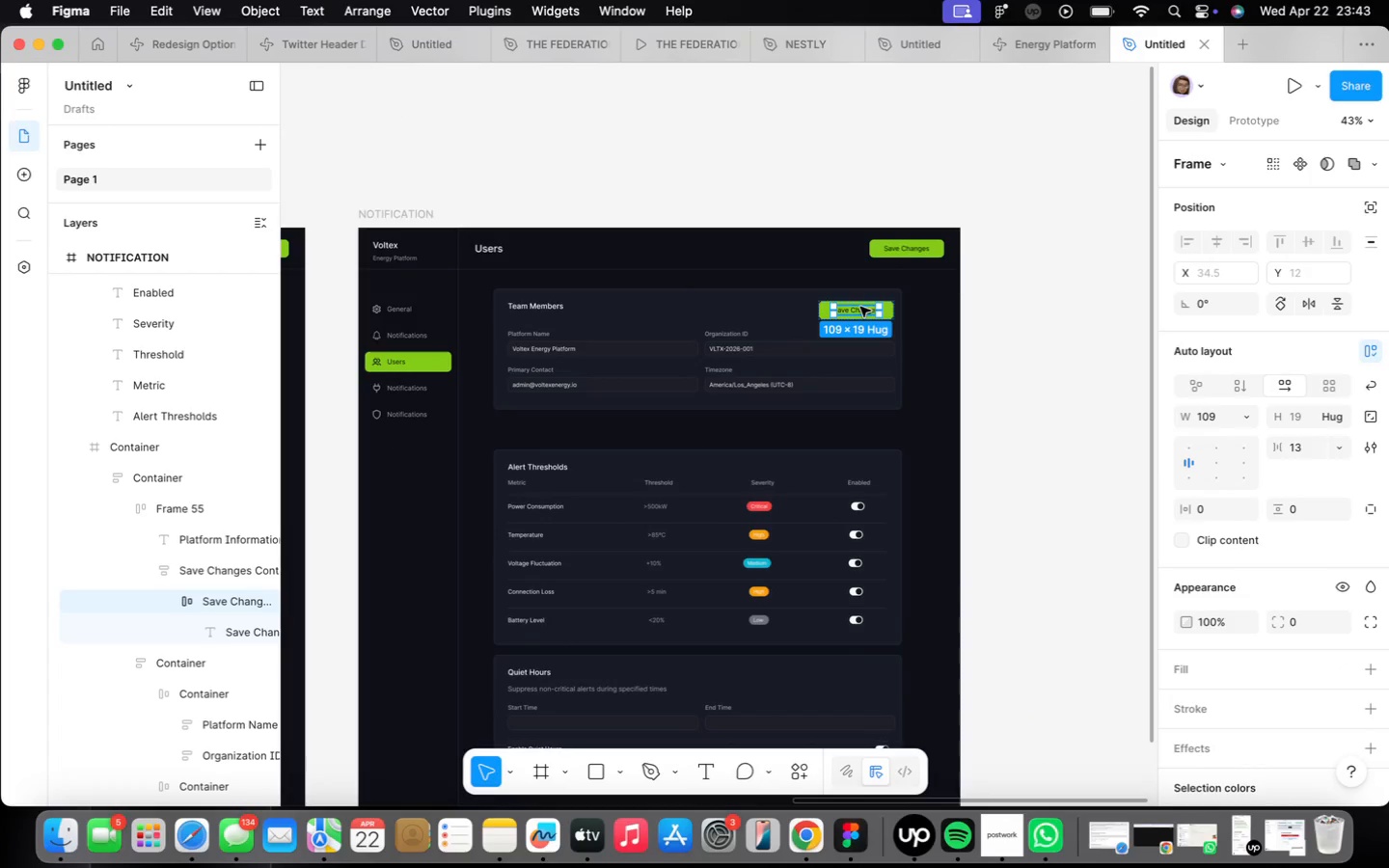 
left_click([861, 307])
 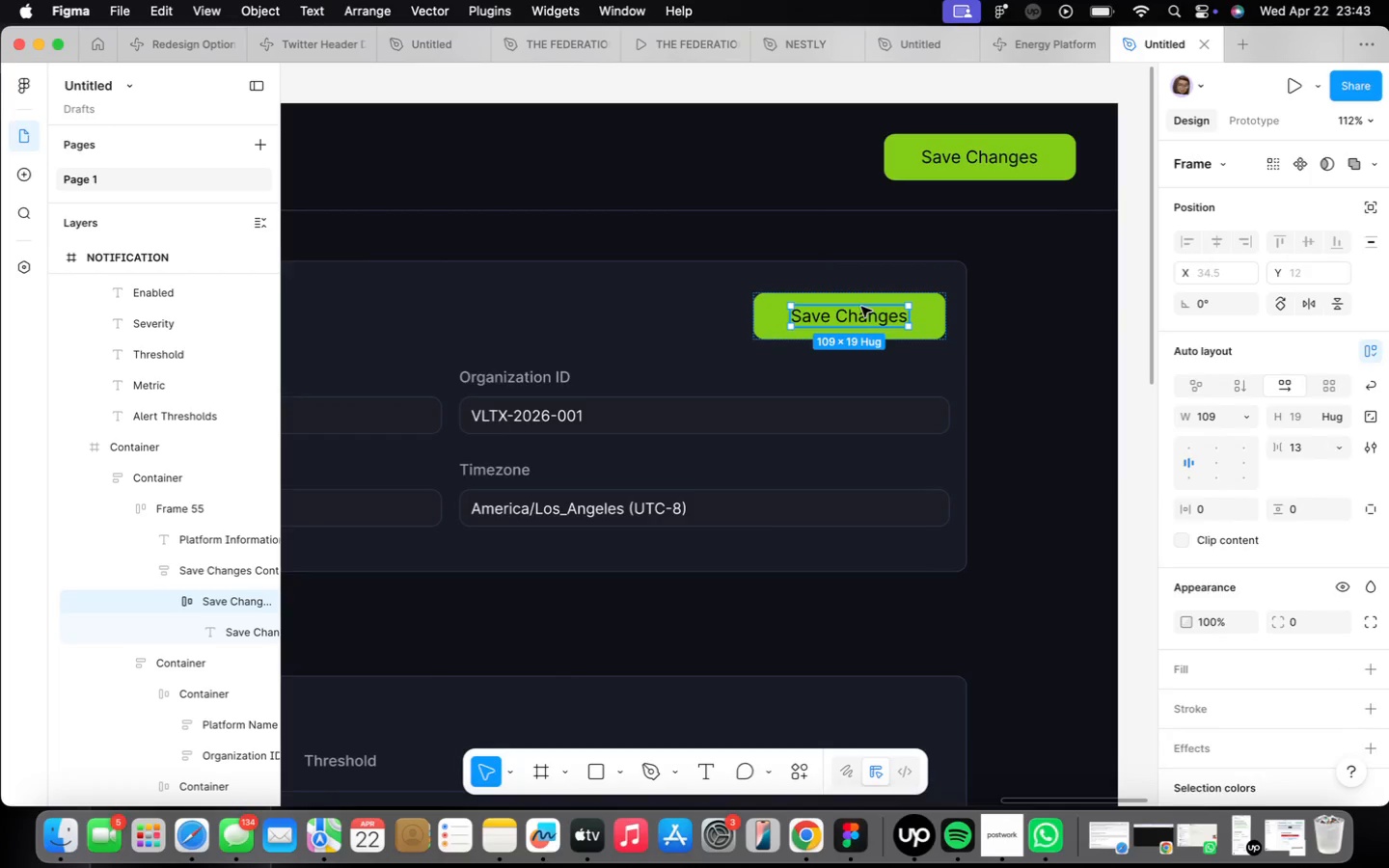 
scroll: coordinate [860, 307], scroll_direction: up, amount: 13.0
 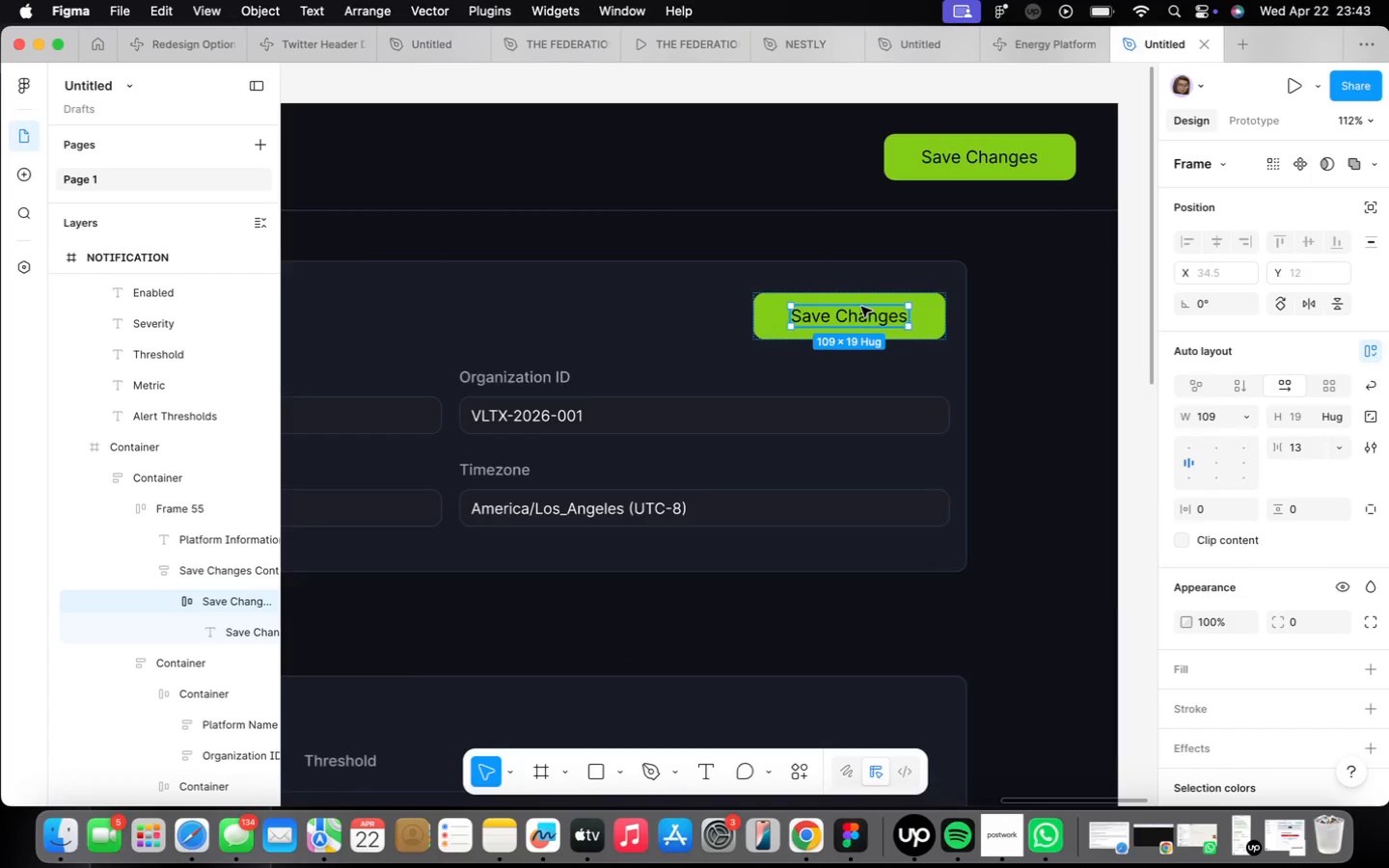 
double_click([861, 307])
 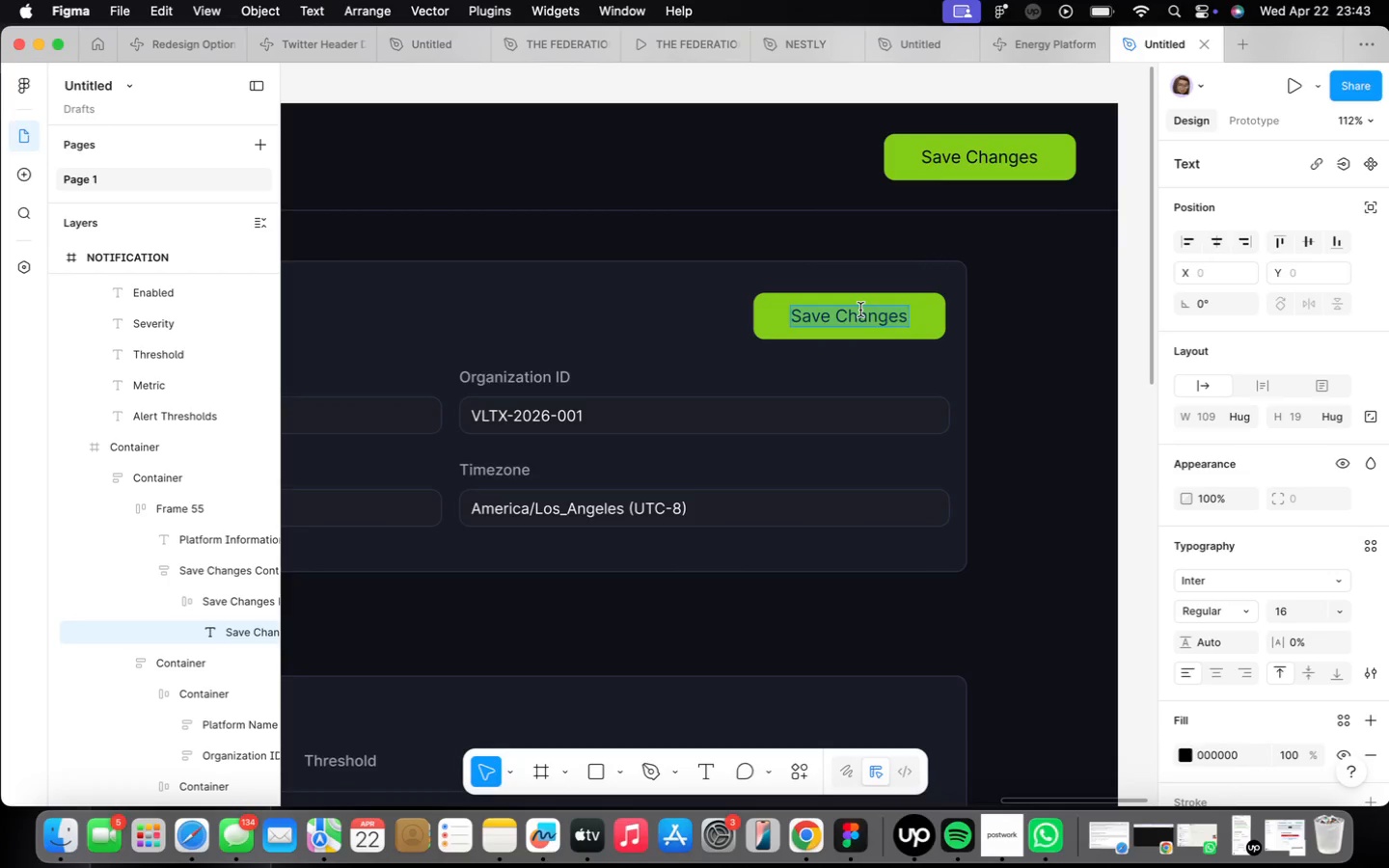 
type(Invite User)
 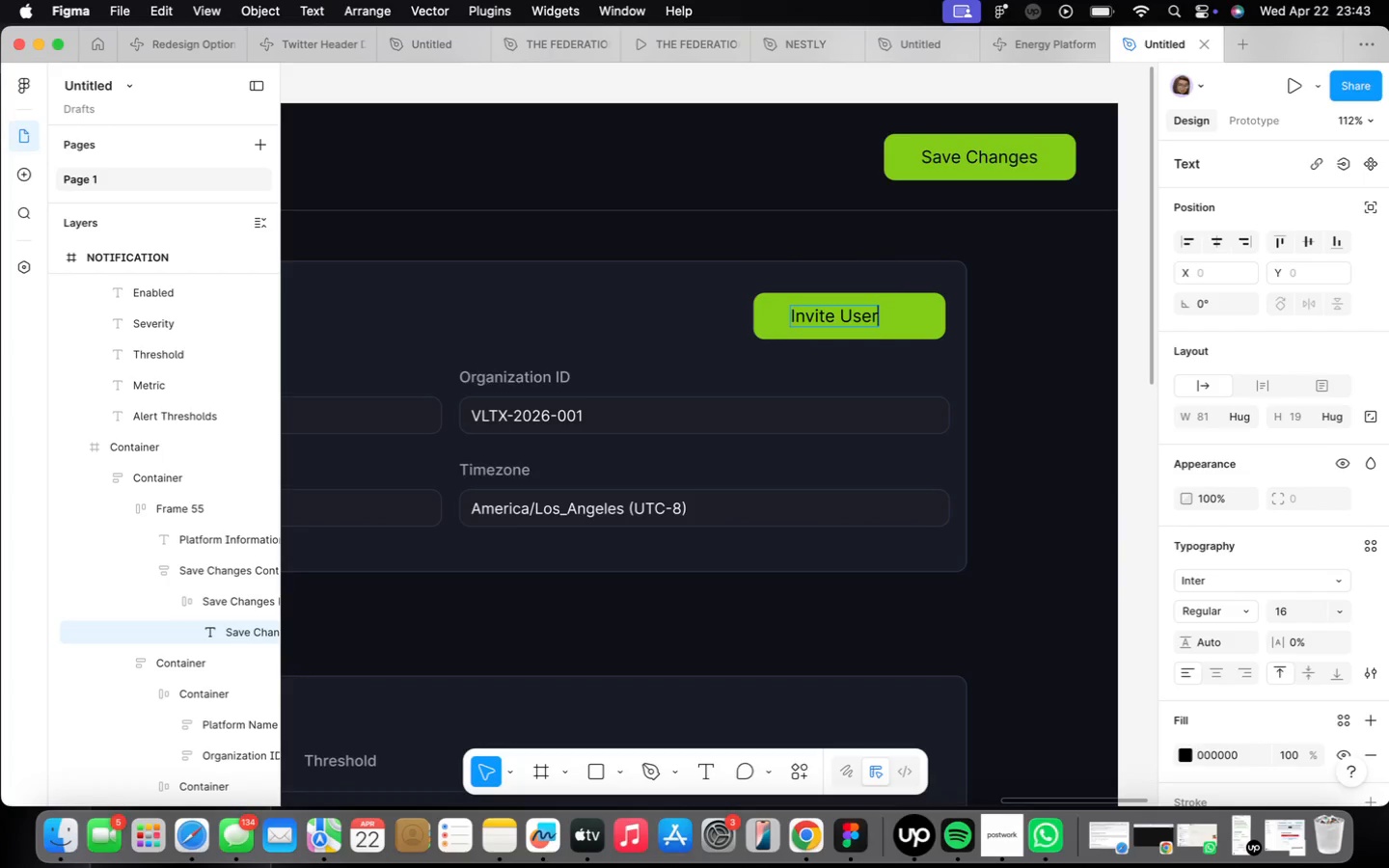 
left_click([1105, 418])
 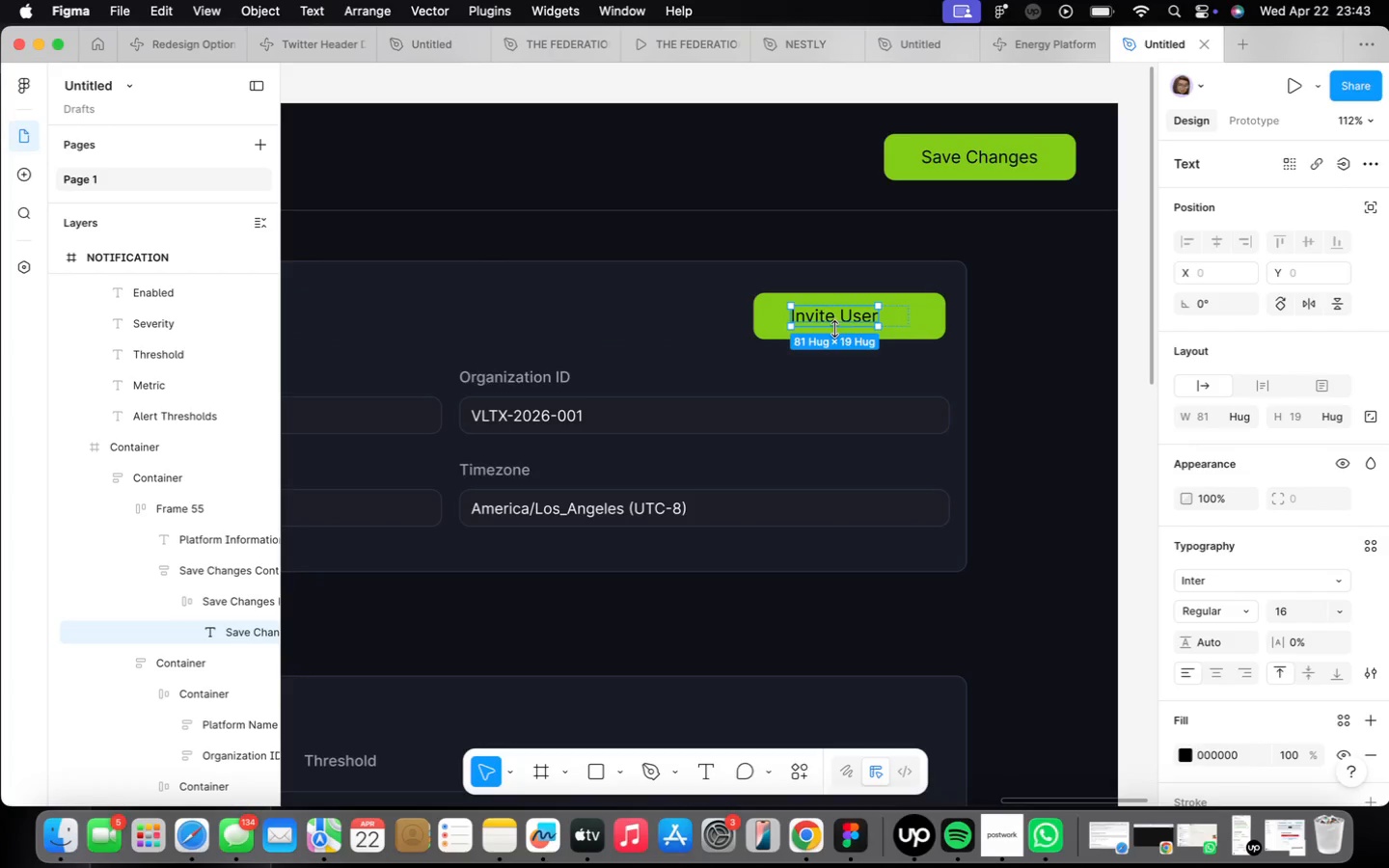 
scroll: coordinate [841, 331], scroll_direction: up, amount: 11.0
 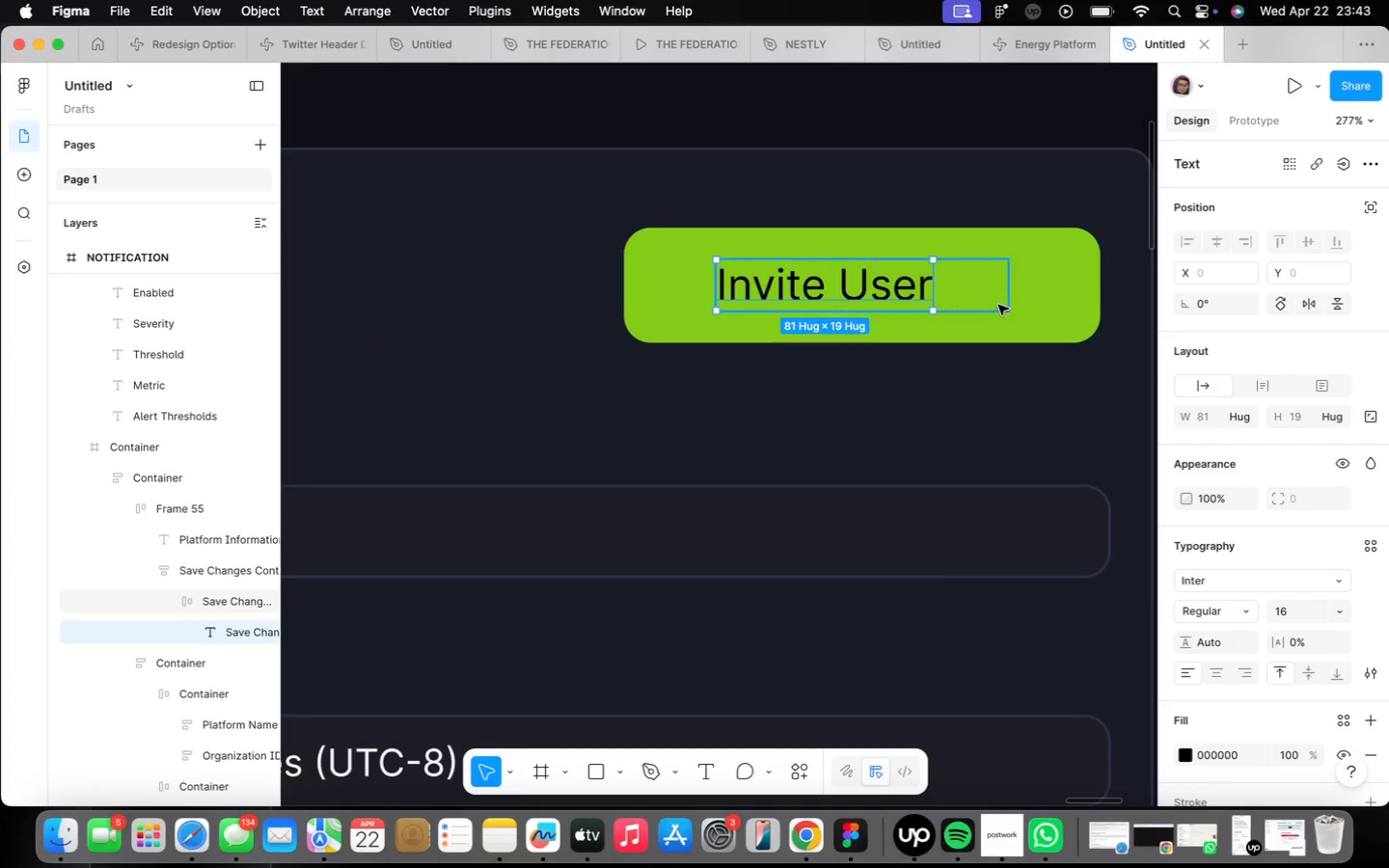 
left_click([992, 296])
 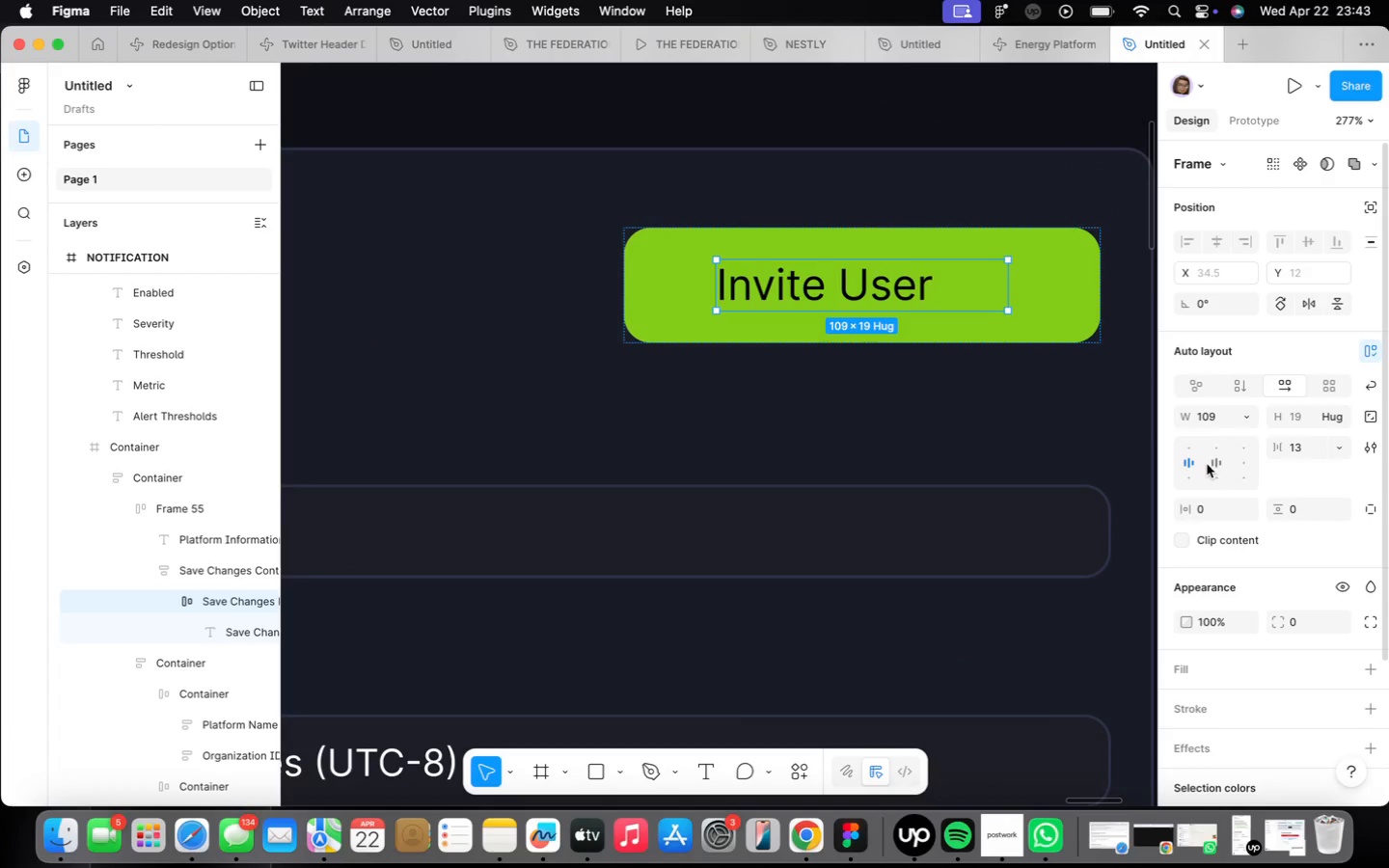 
left_click([958, 306])
 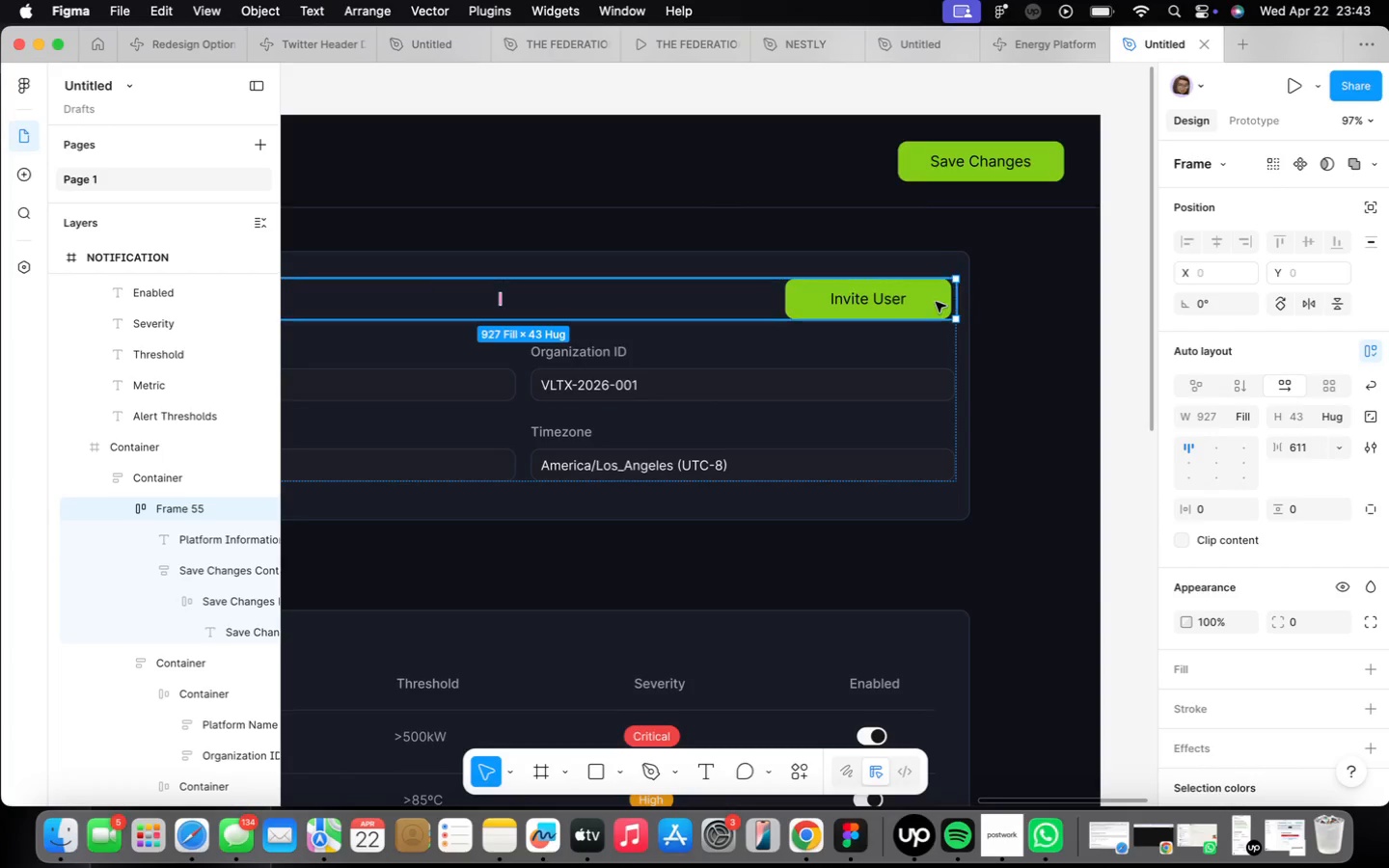 
scroll: coordinate [872, 307], scroll_direction: down, amount: 18.0
 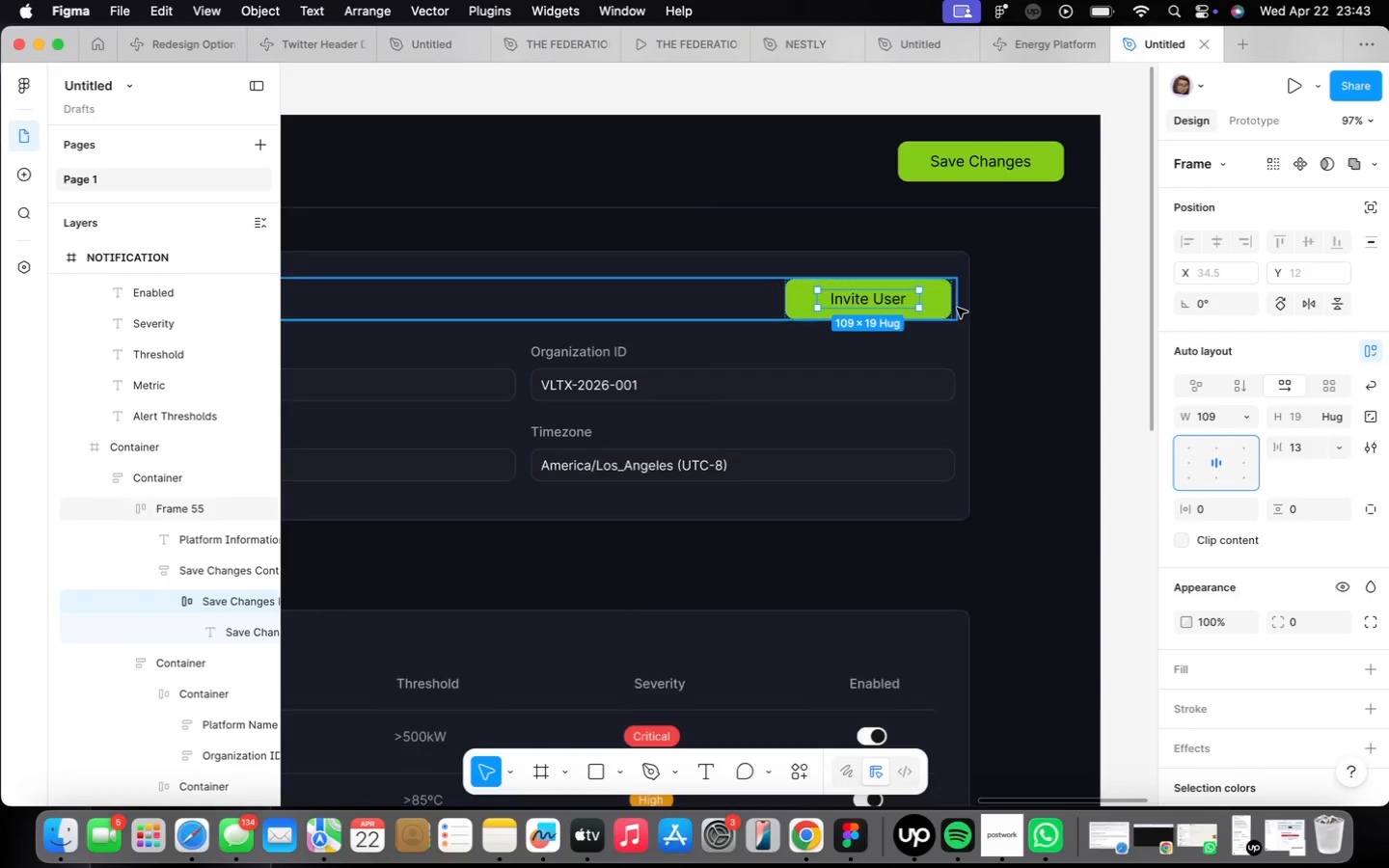 
scroll: coordinate [918, 309], scroll_direction: up, amount: 2.0
 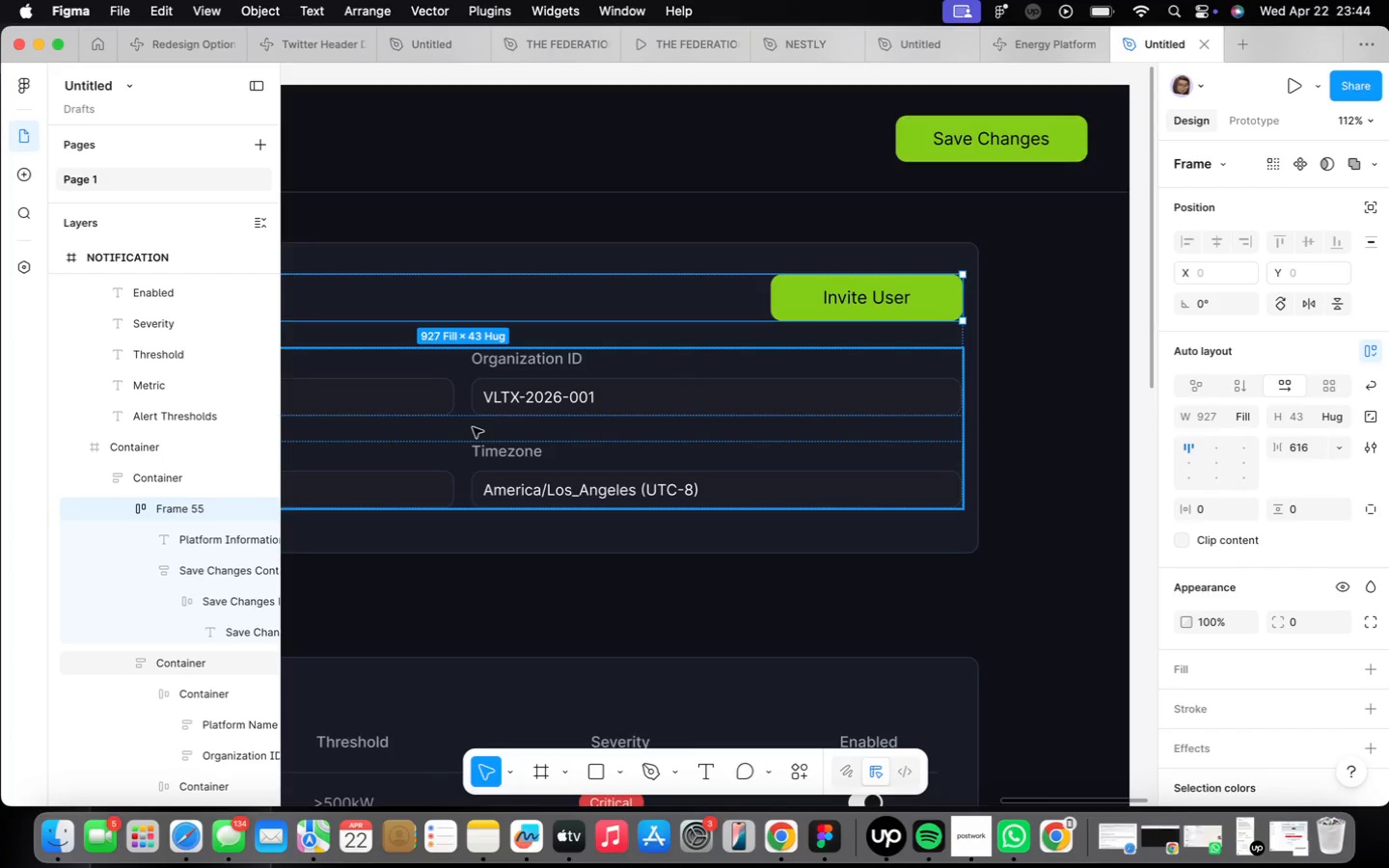 
wait(41.64)
 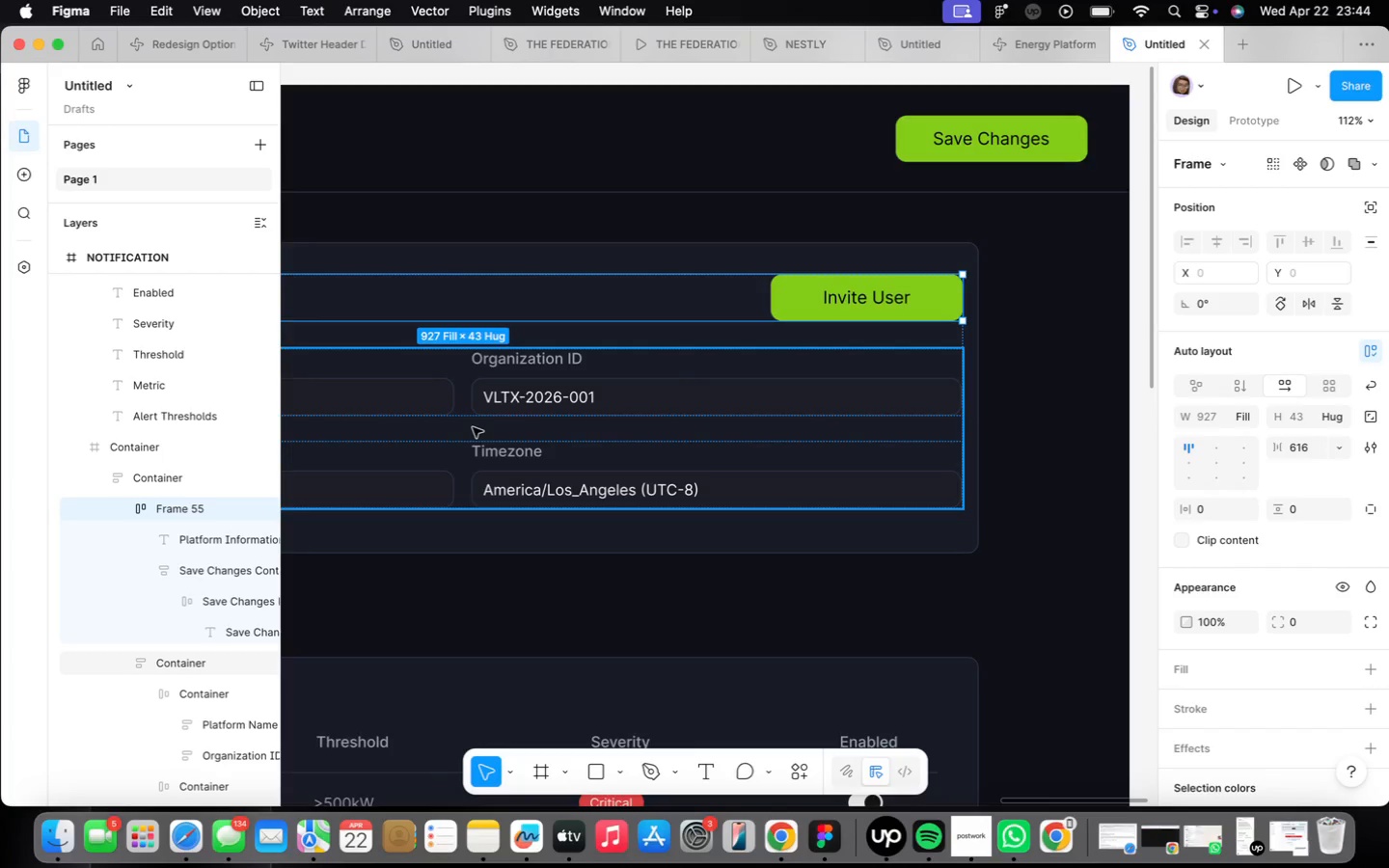 
double_click([877, 299])
 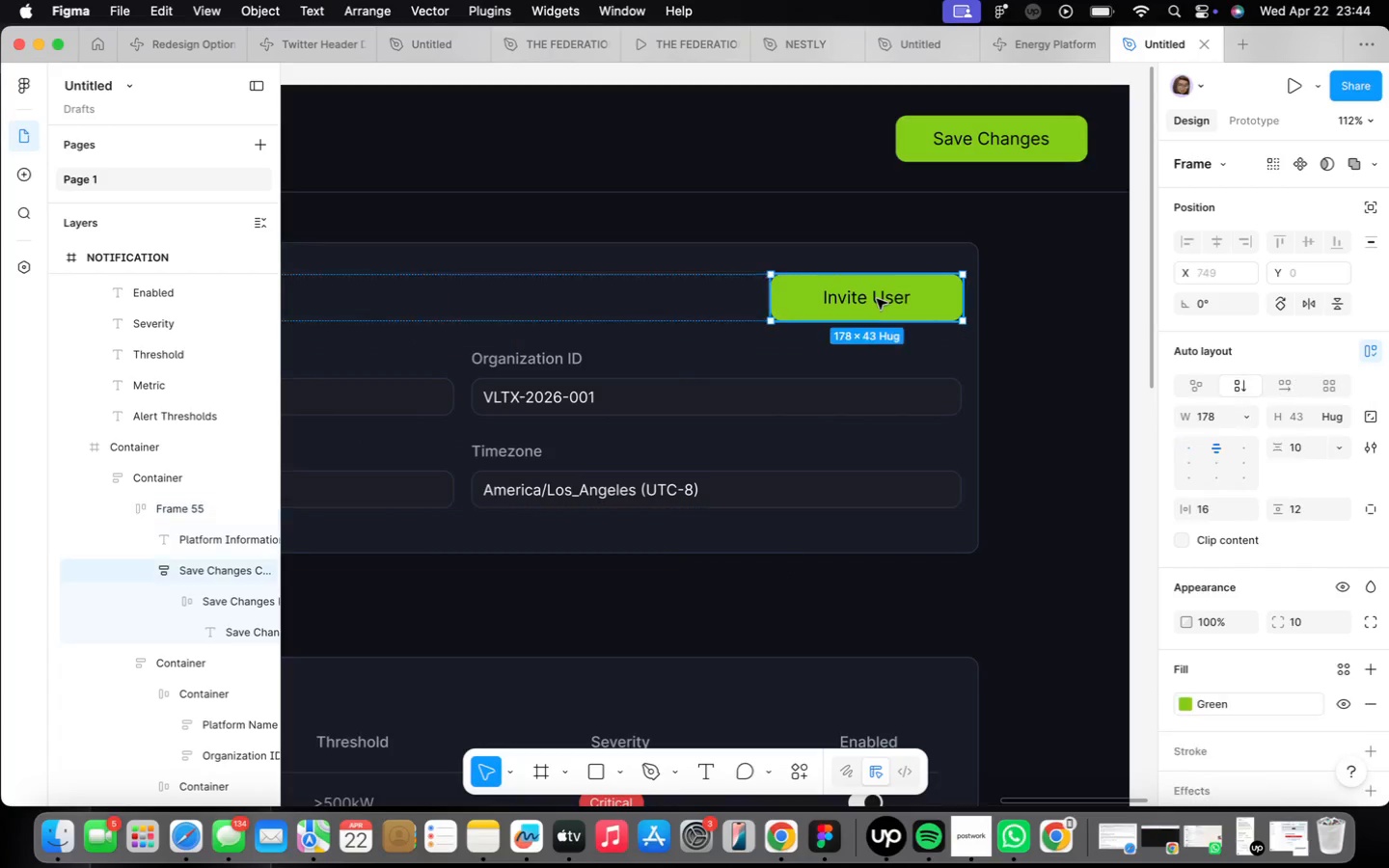 
triple_click([877, 299])
 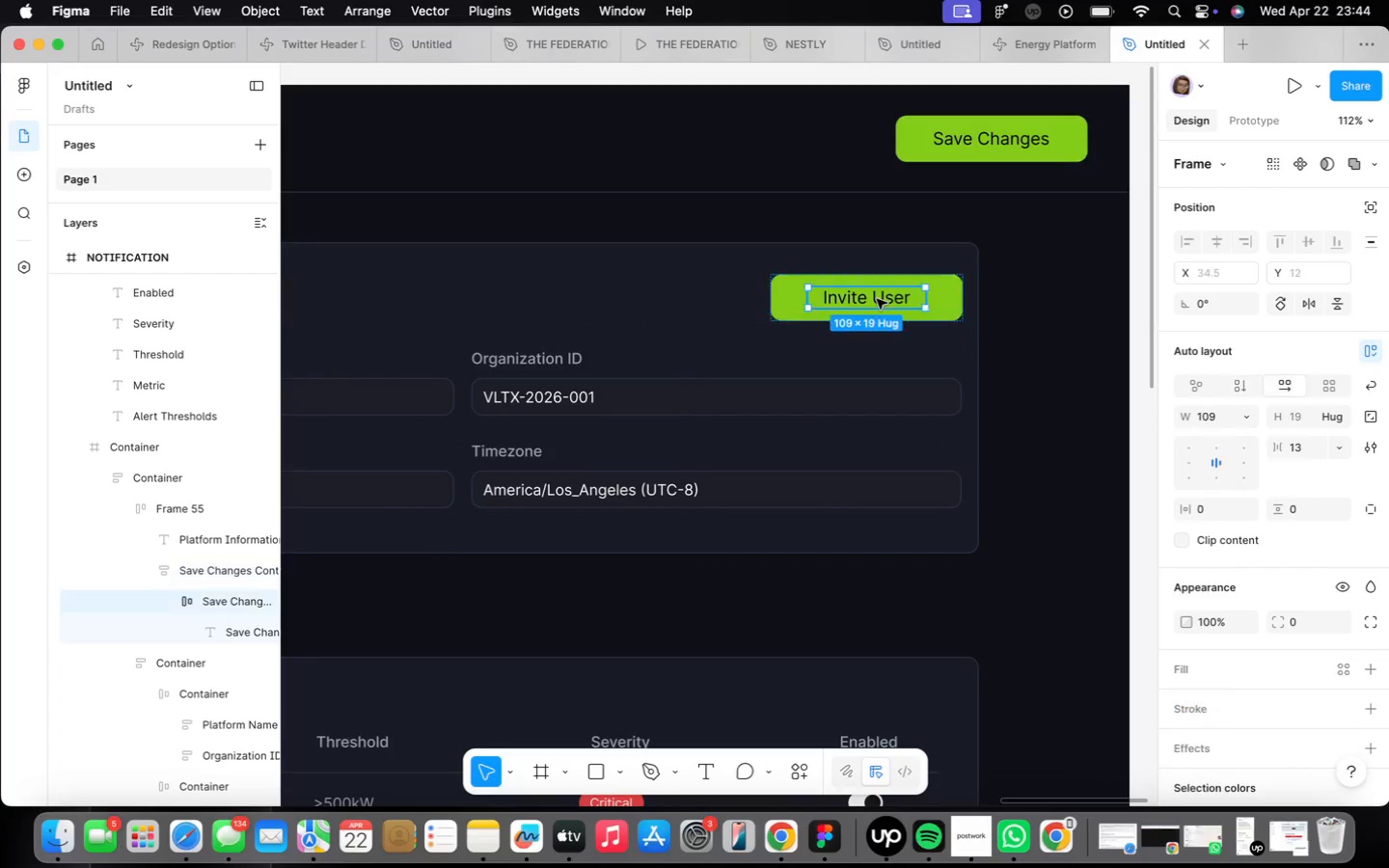 
triple_click([877, 299])
 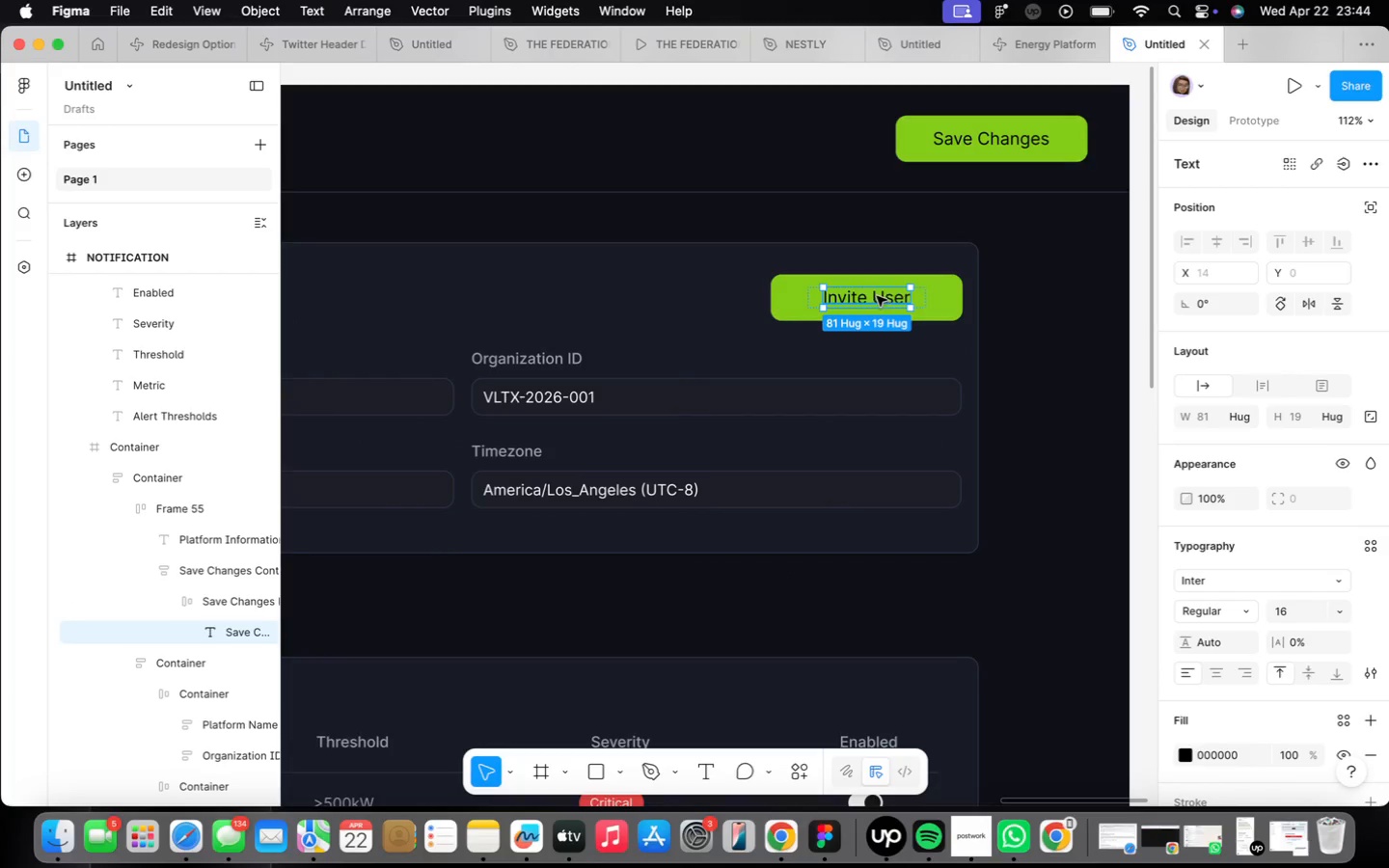 
wait(6.7)
 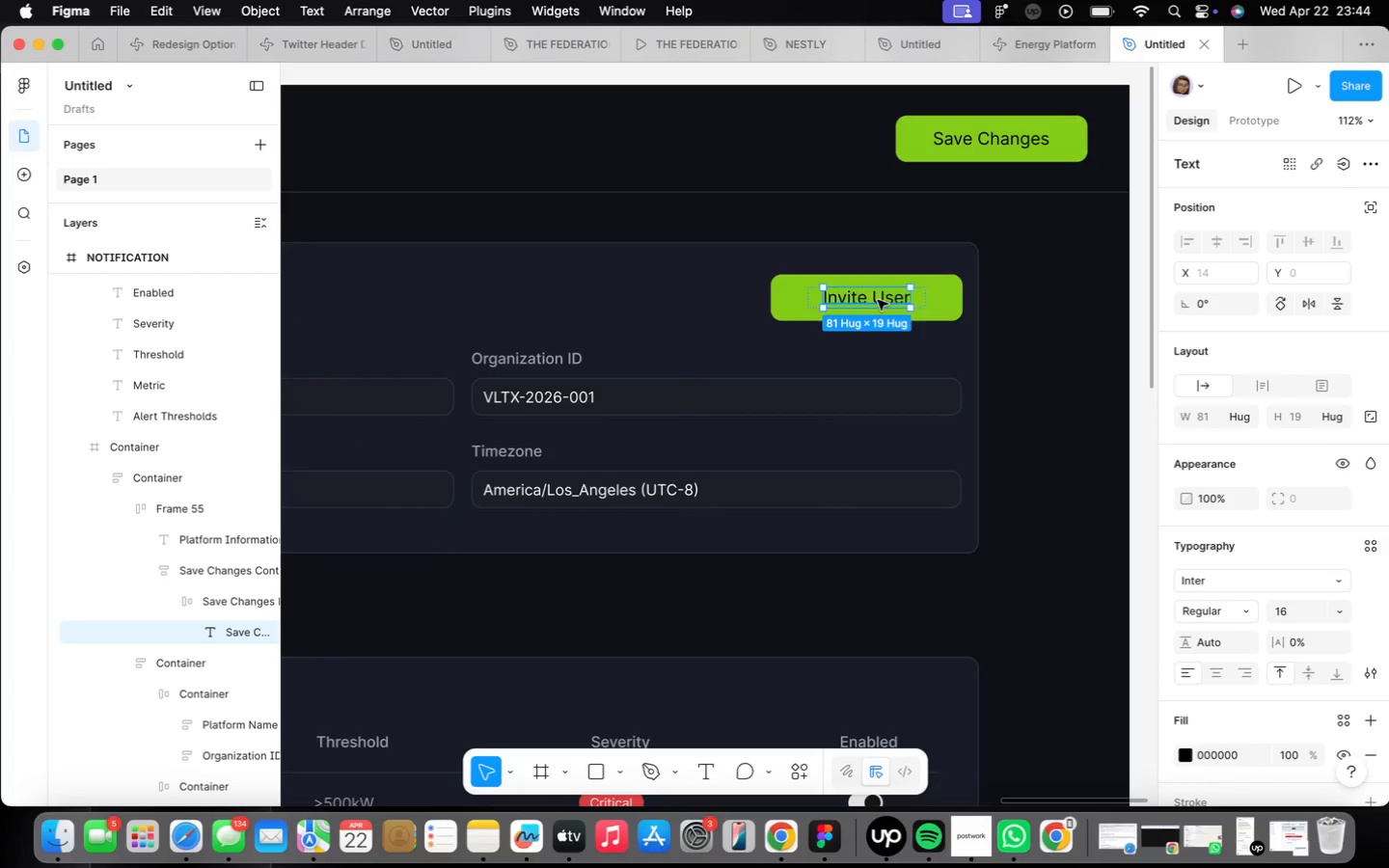 
left_click([1244, 618])
 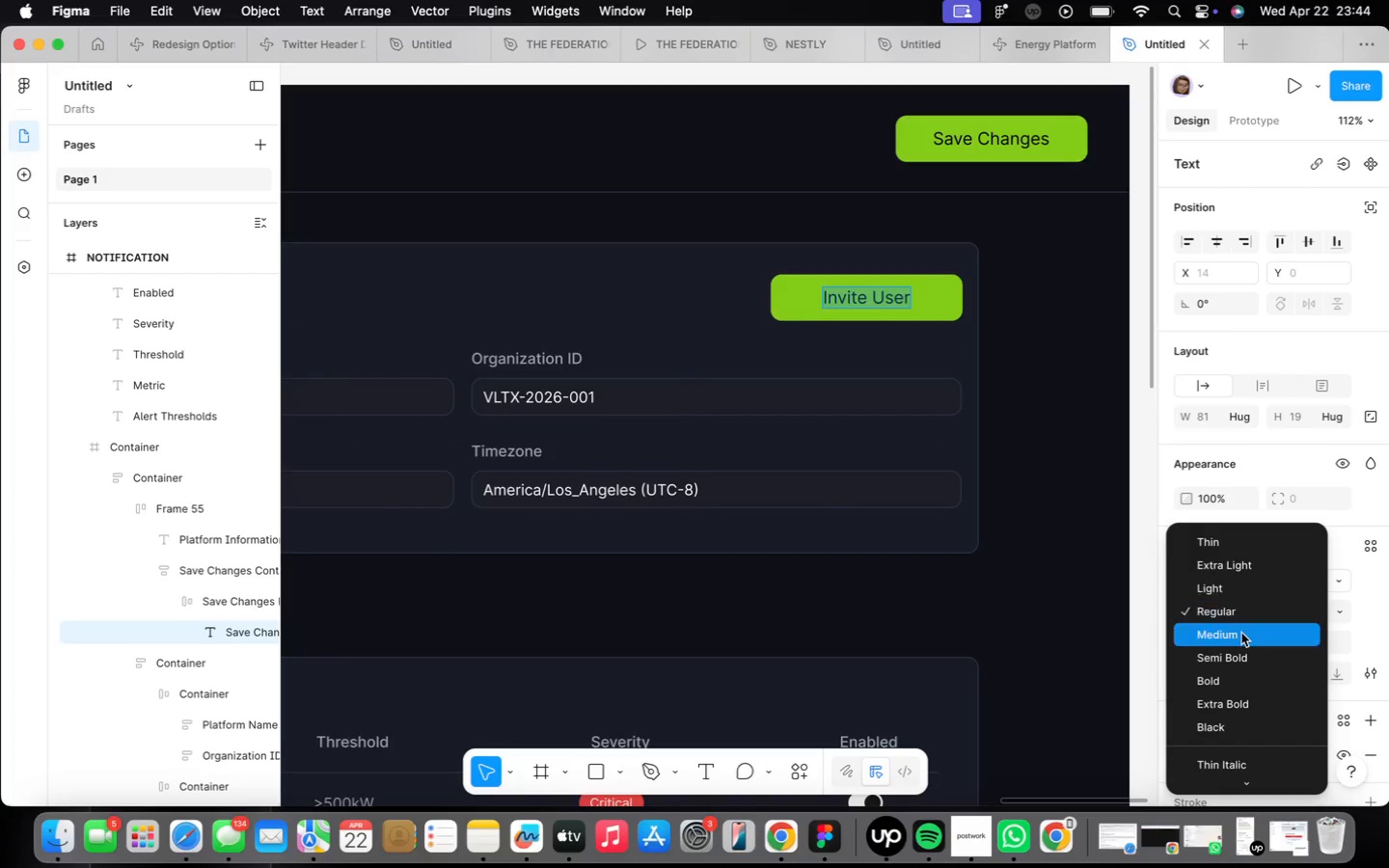 
left_click([1241, 633])
 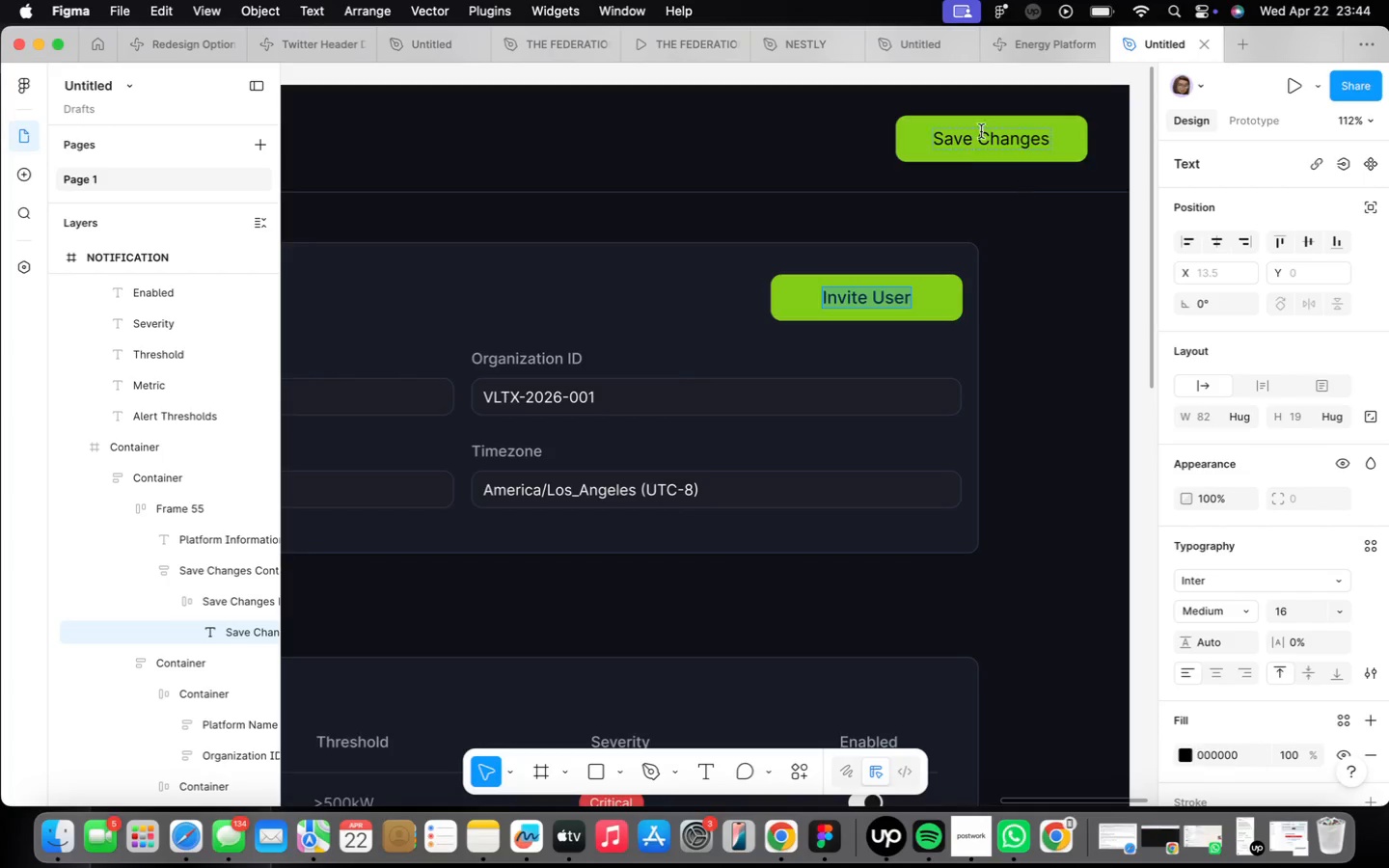 
double_click([983, 130])
 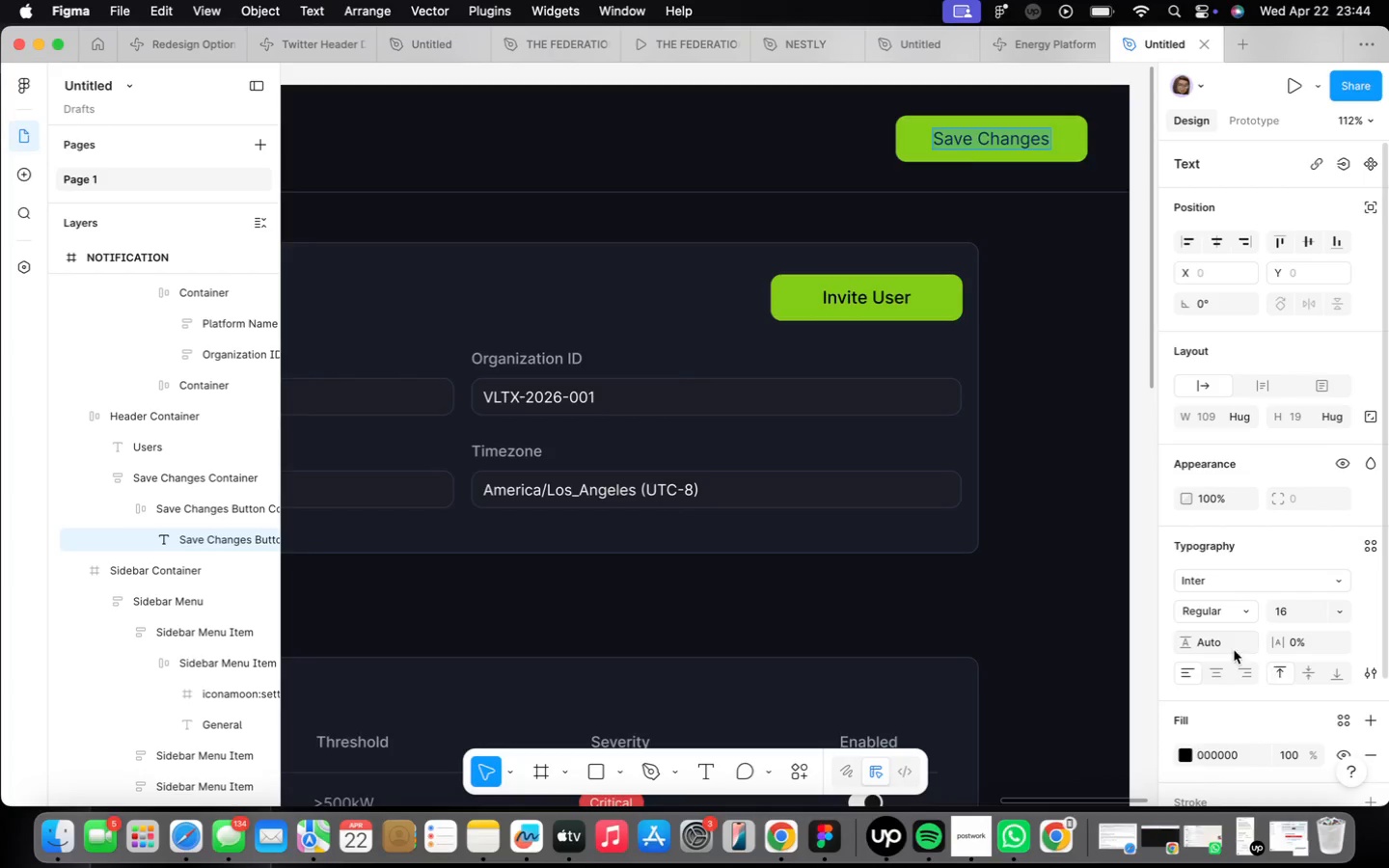 
mouse_move([1237, 623])
 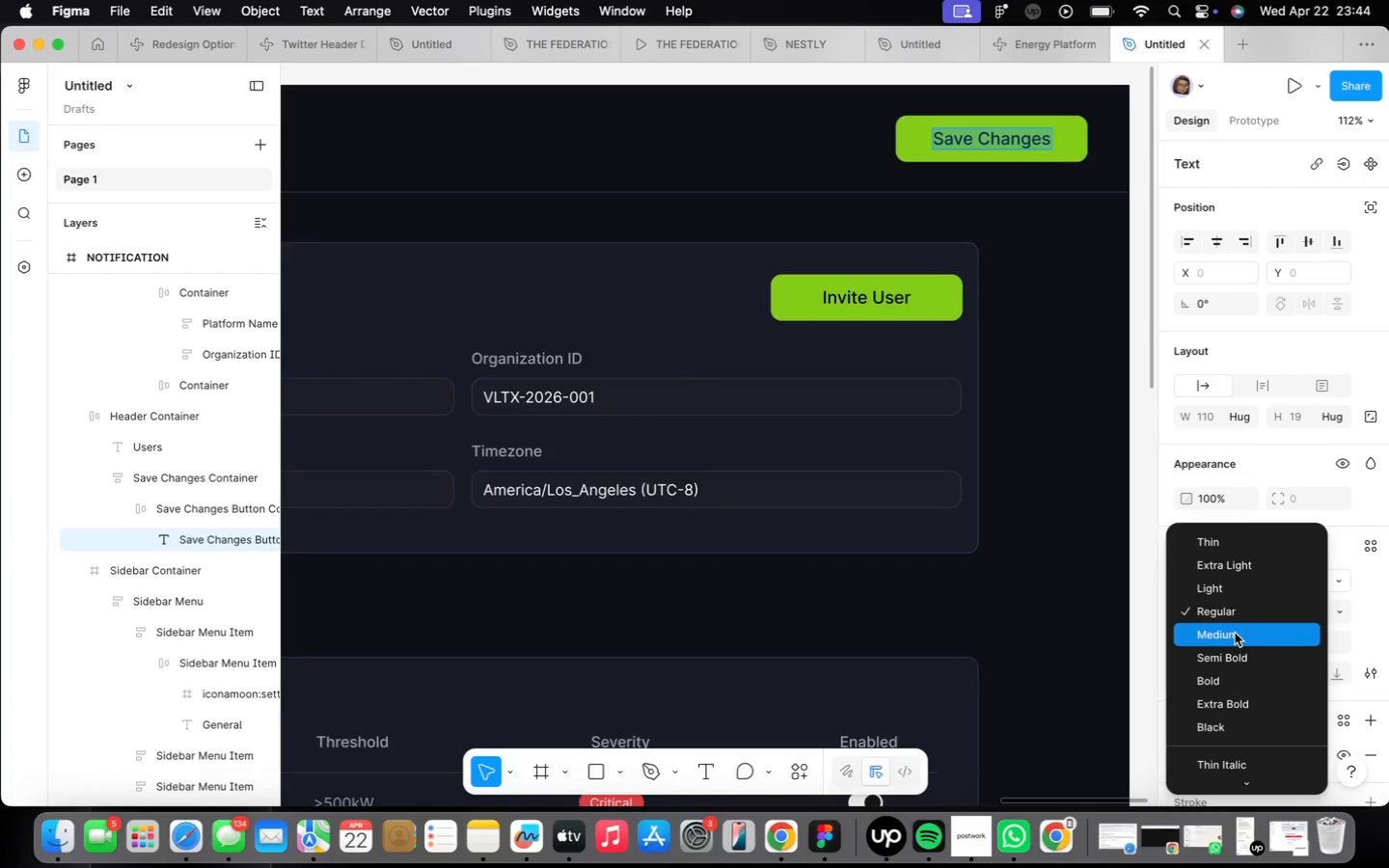 
left_click([1235, 633])
 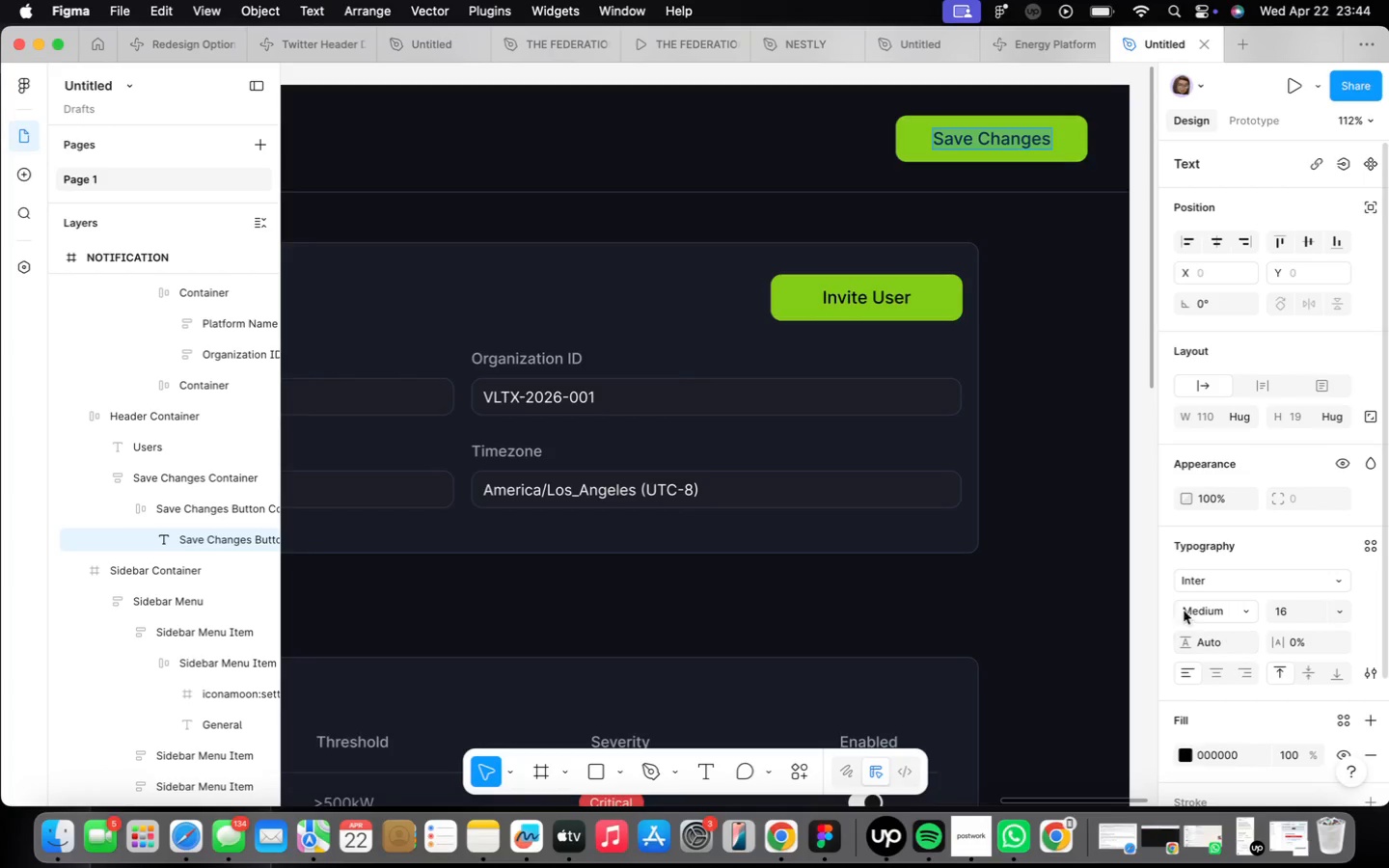 
left_click([1145, 581])
 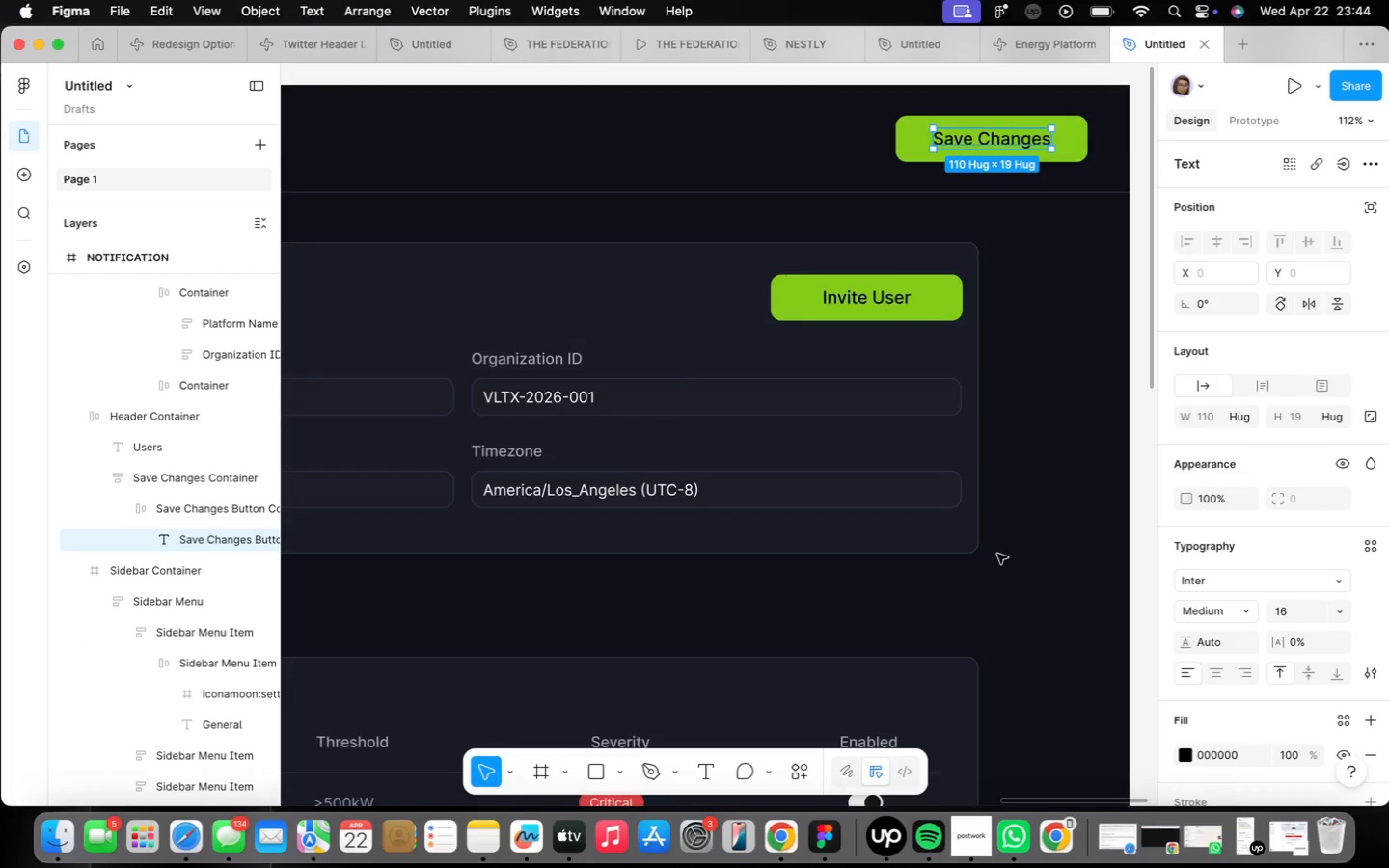 
scroll: coordinate [751, 475], scroll_direction: down, amount: 6.0
 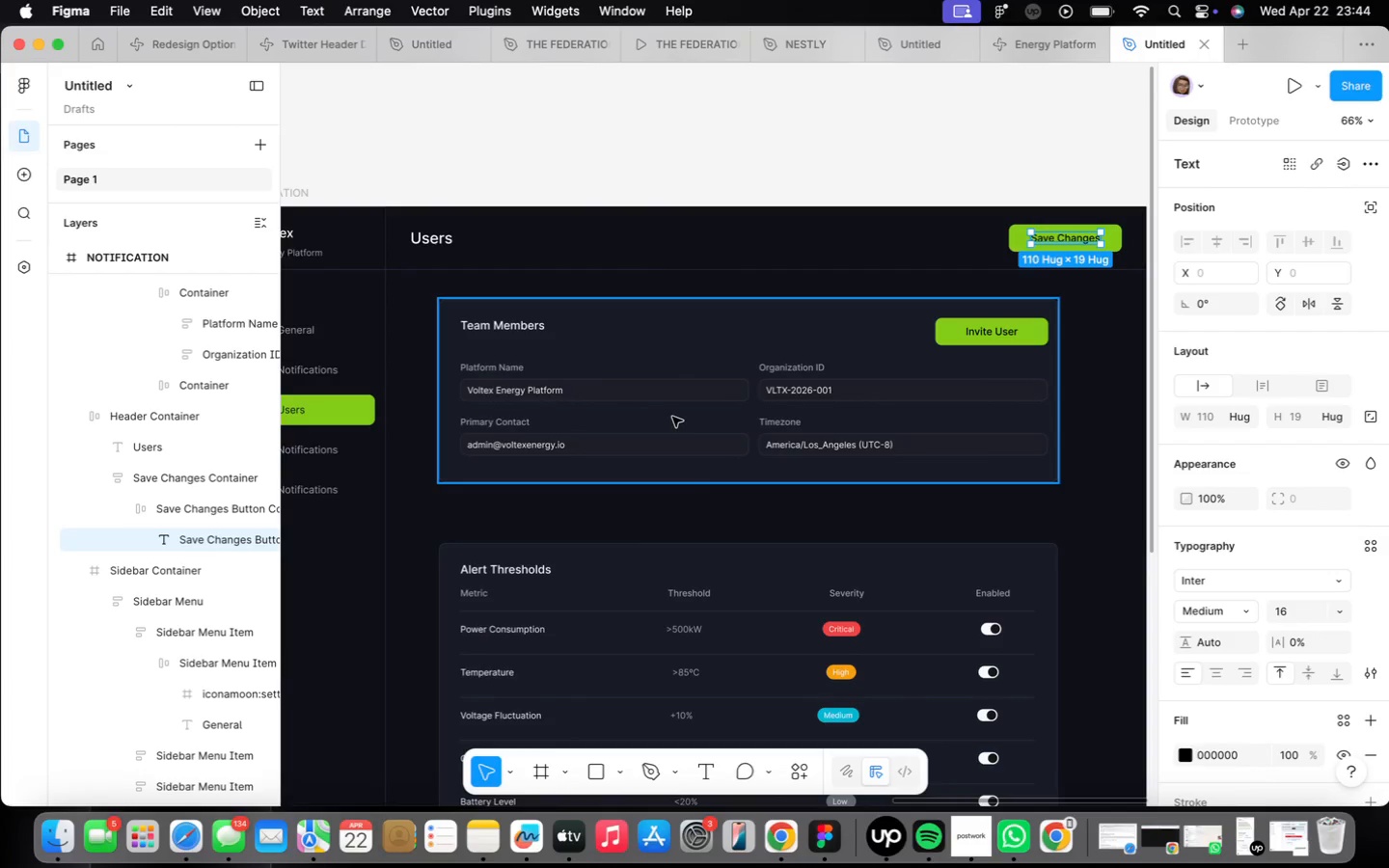 
left_click([696, 475])
 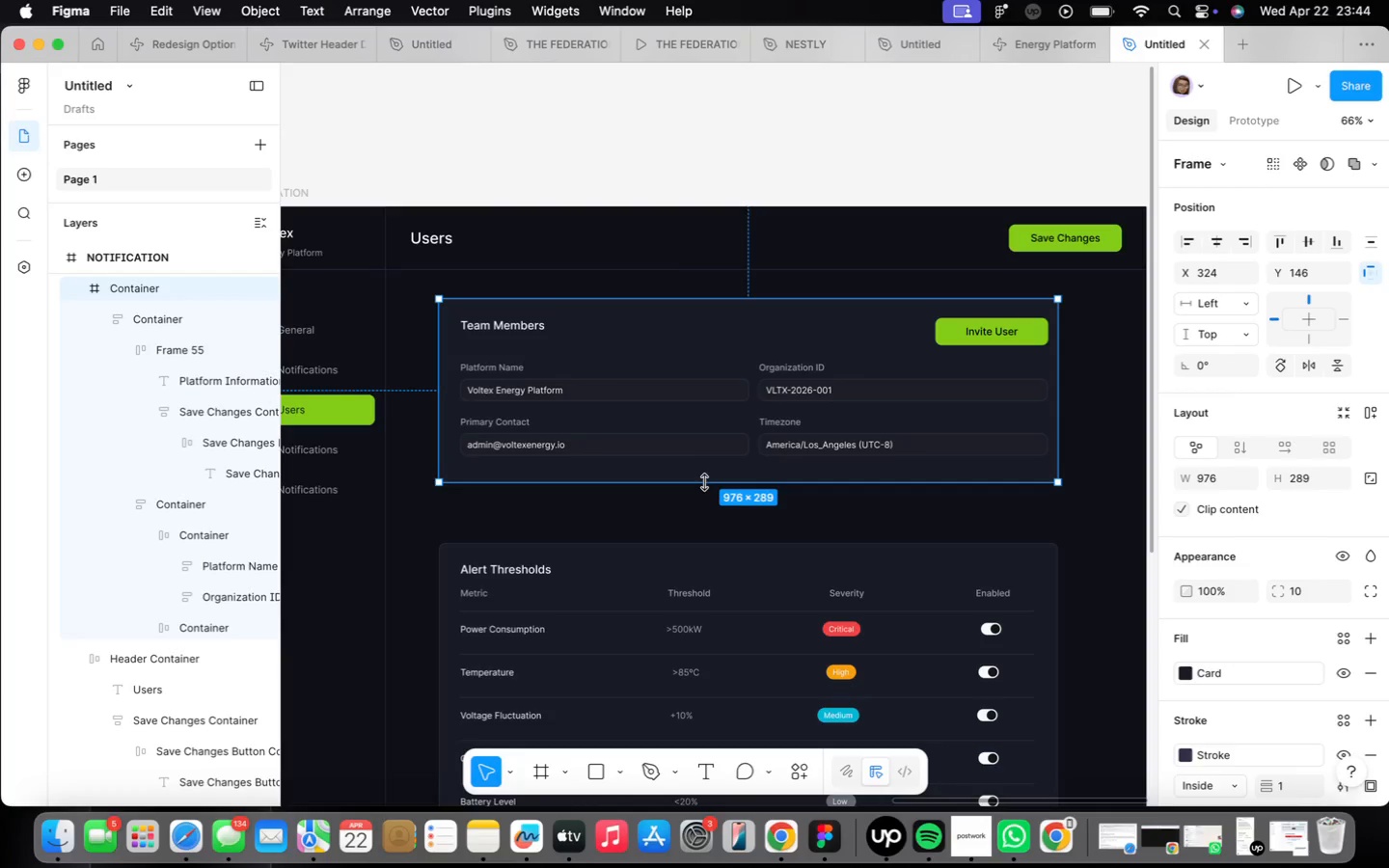 
left_click_drag(start_coordinate=[704, 483], to_coordinate=[705, 517])
 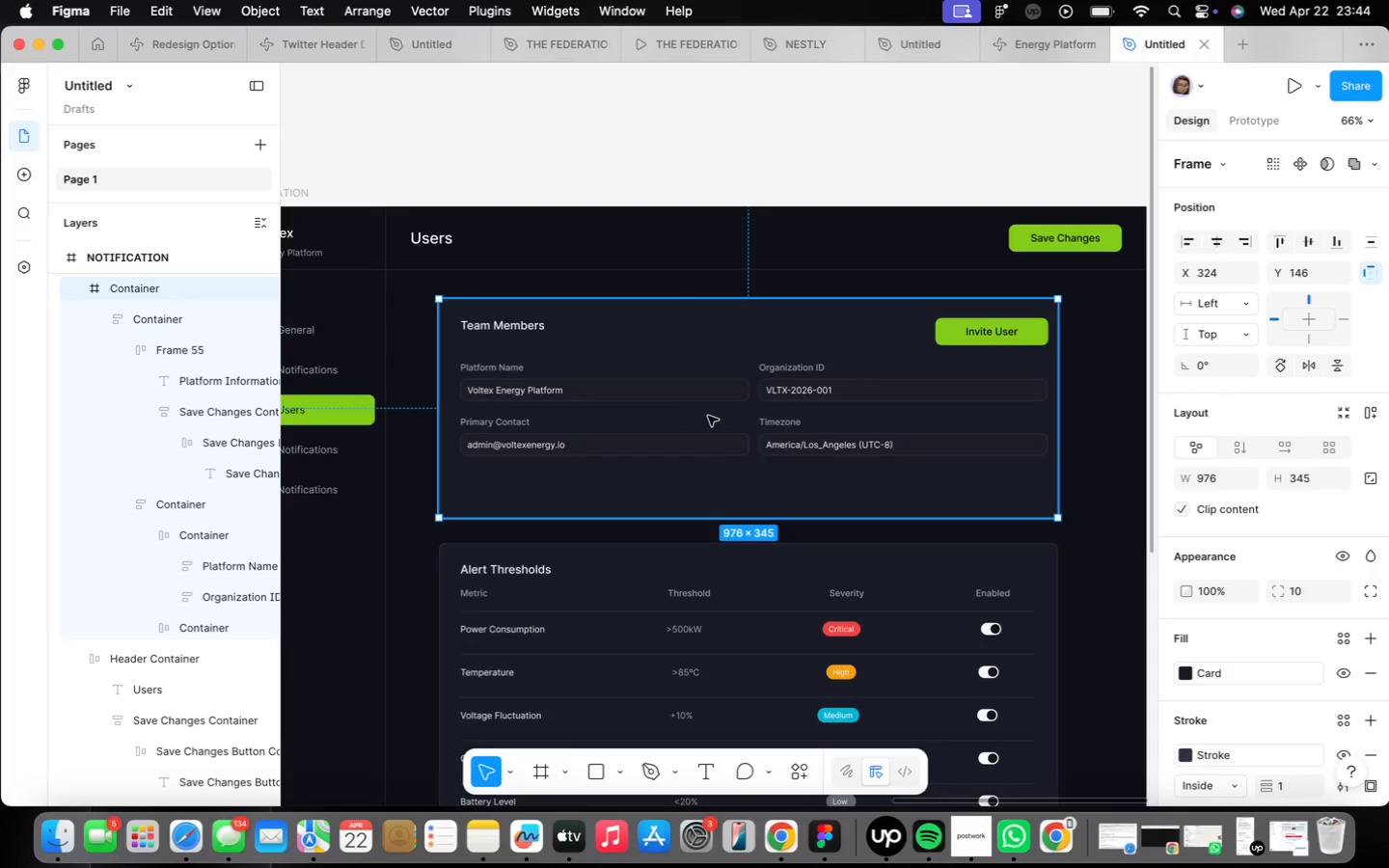 
double_click([708, 416])
 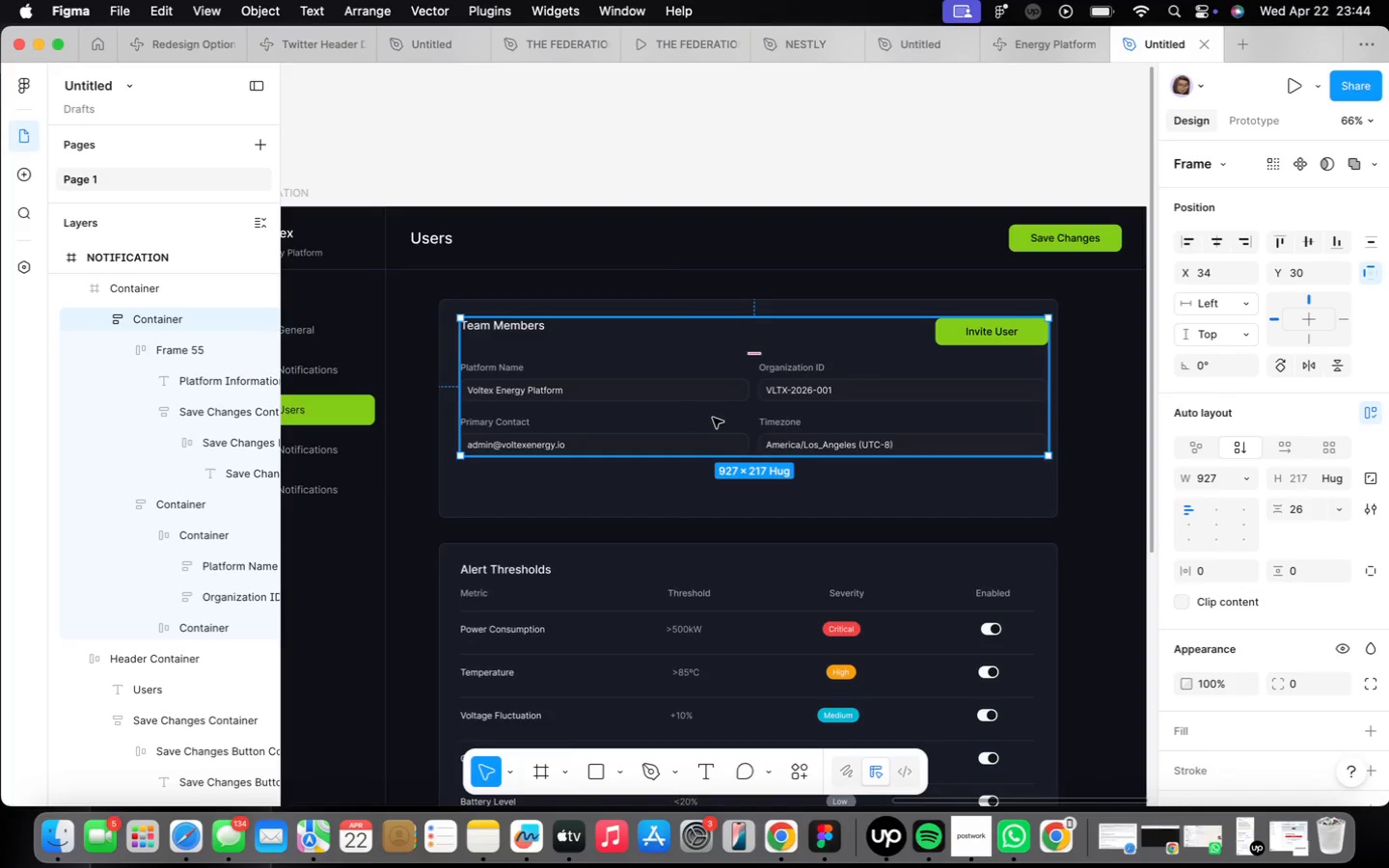 
right_click([785, 417])
 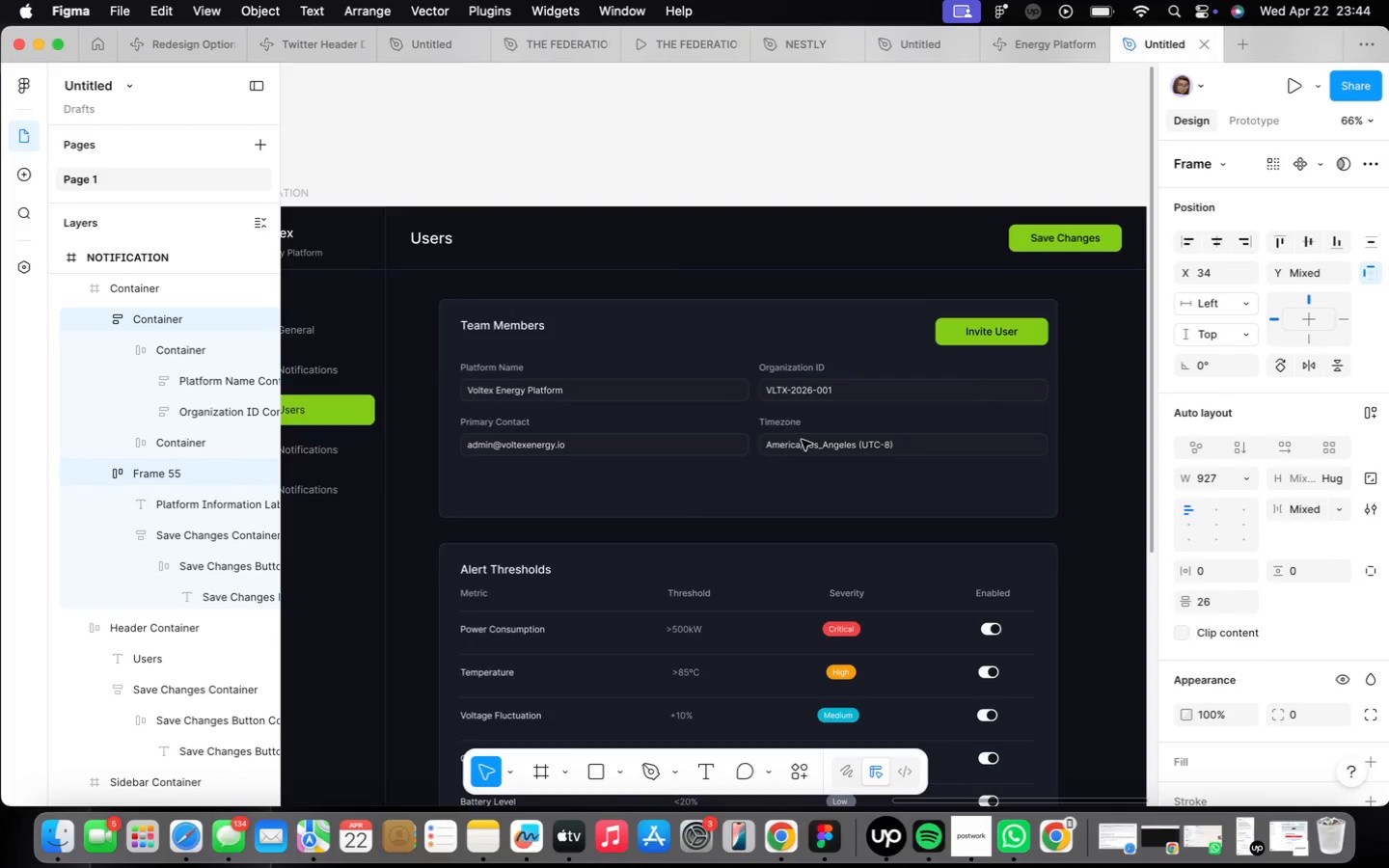 
left_click([761, 432])
 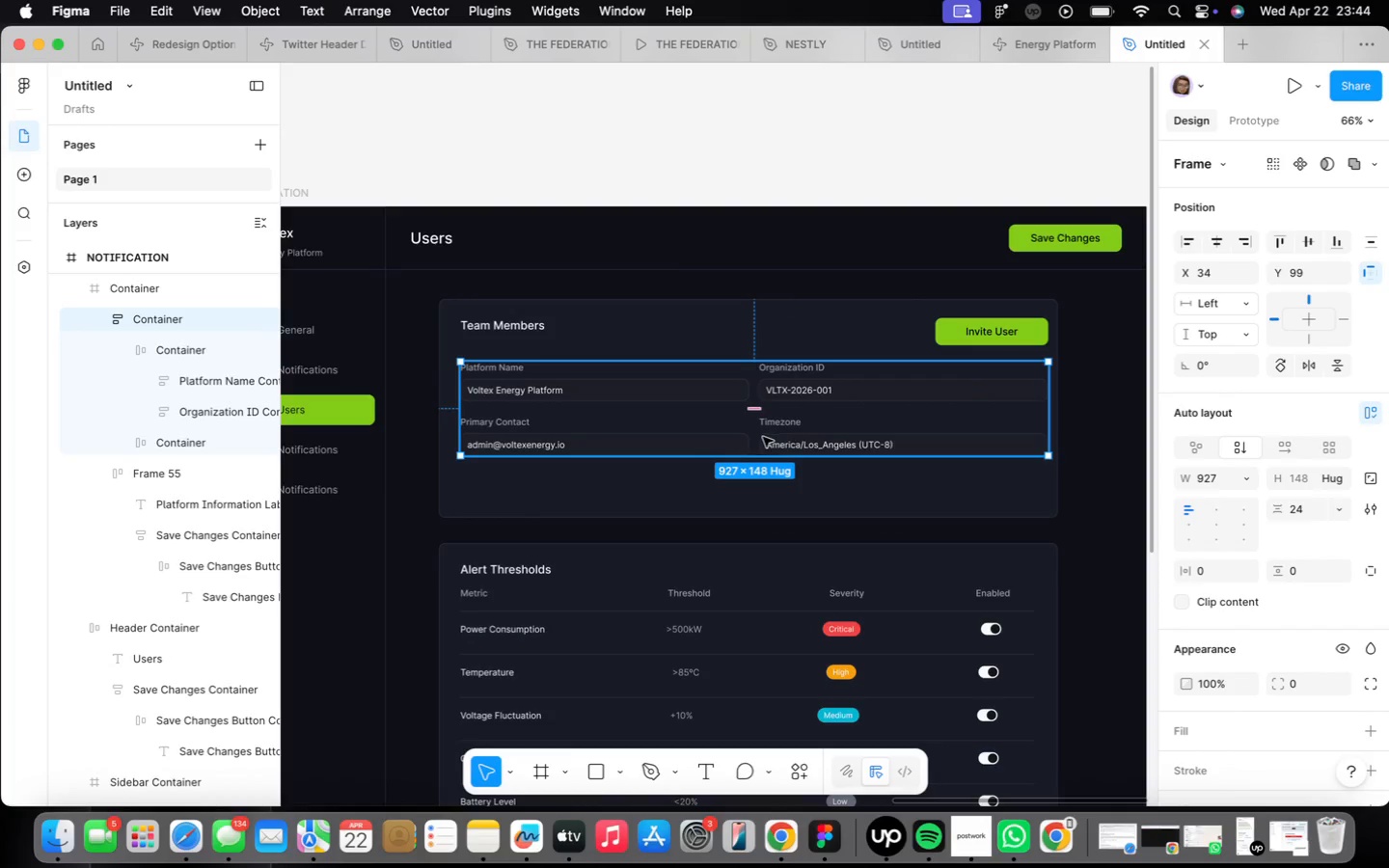 
right_click([763, 437])
 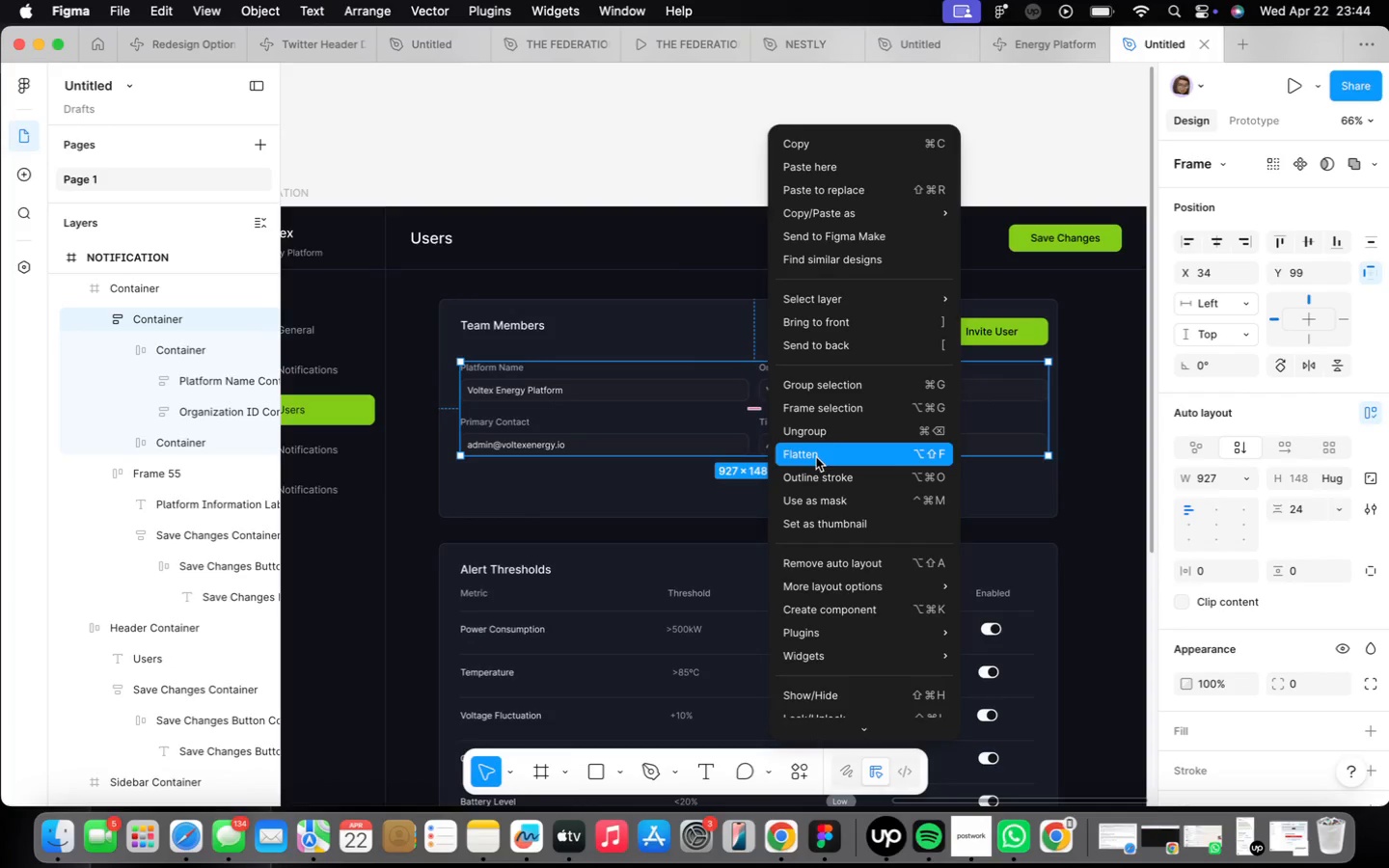 
left_click([825, 430])
 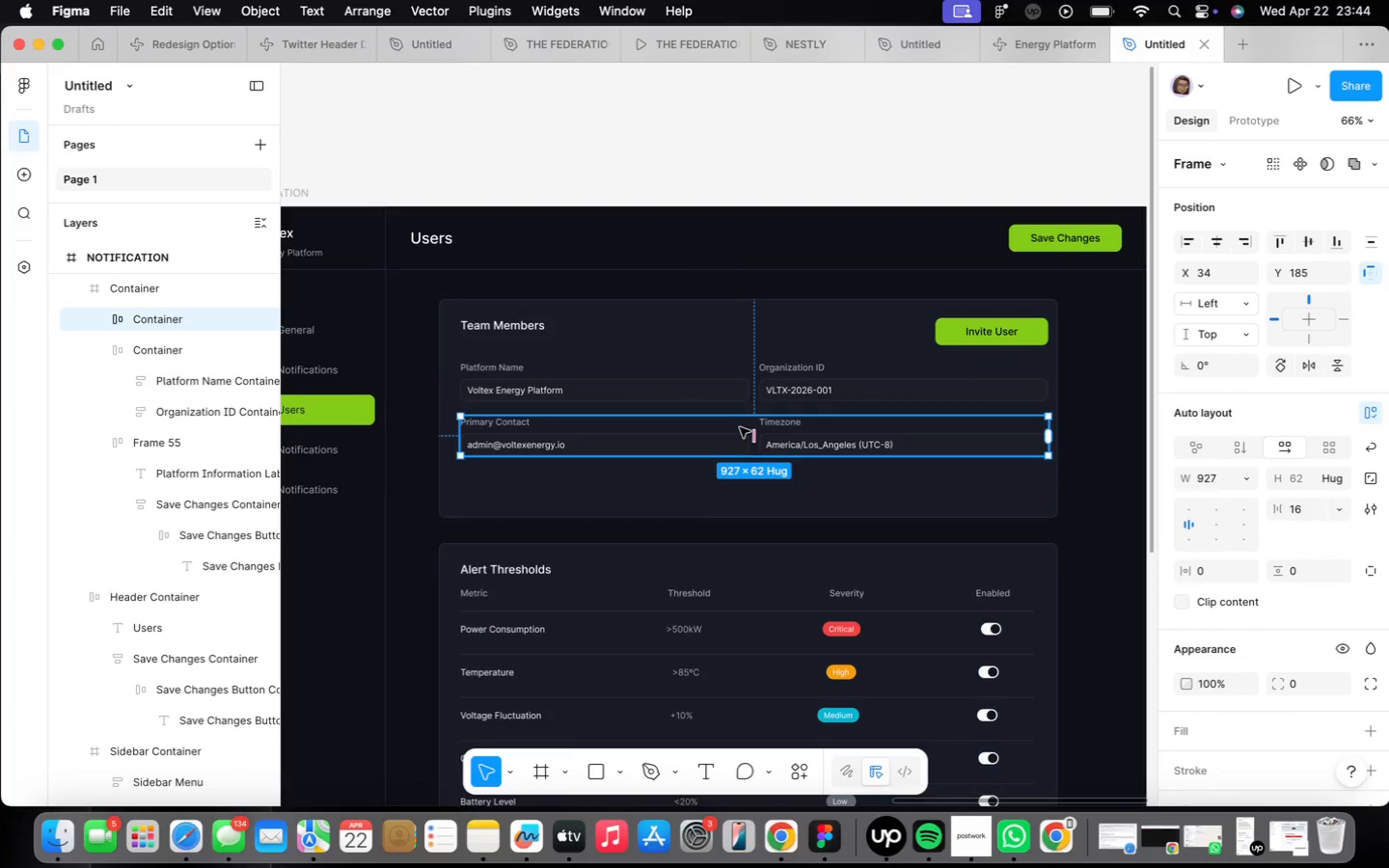 
key(Backspace)
 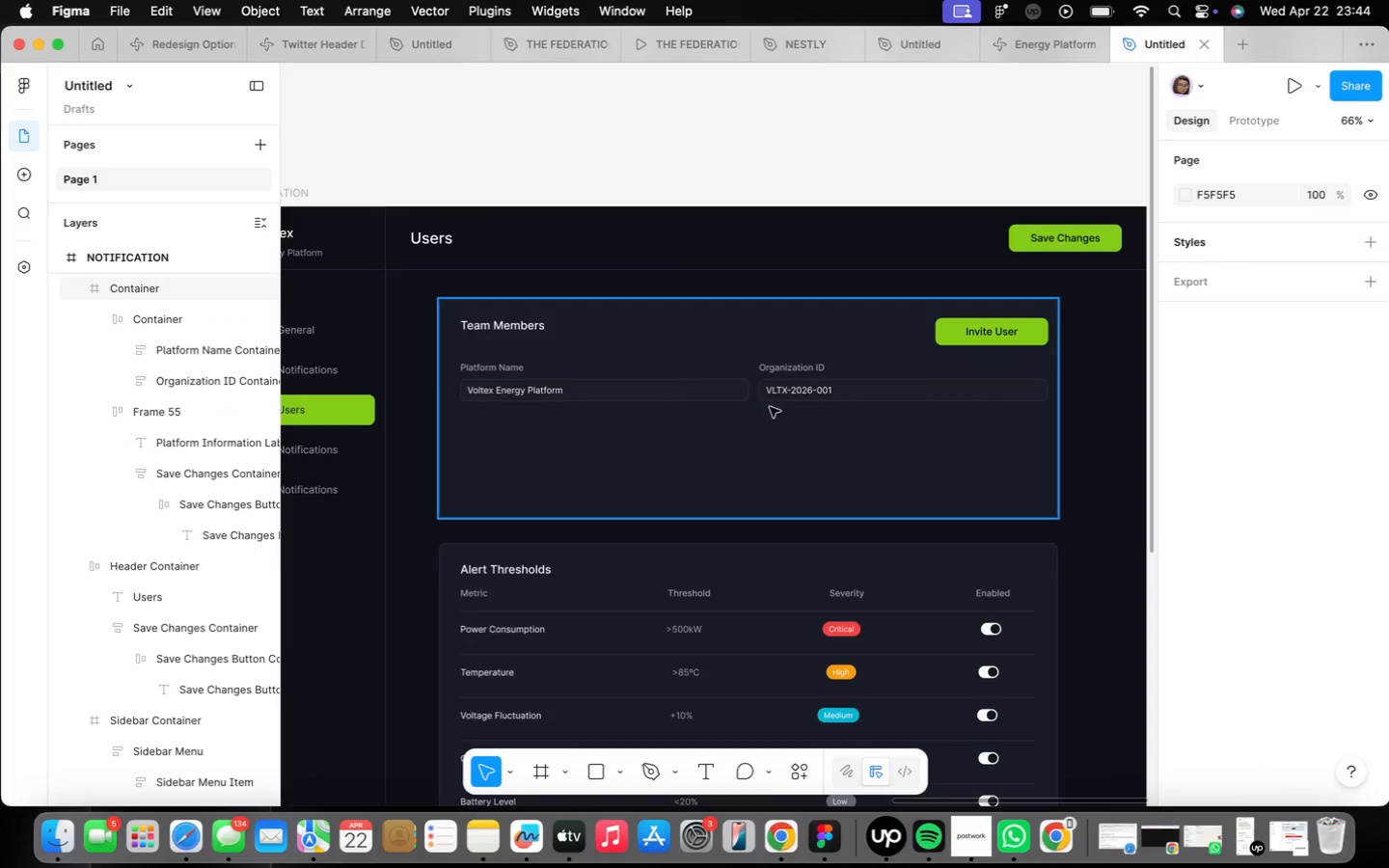 
double_click([770, 407])
 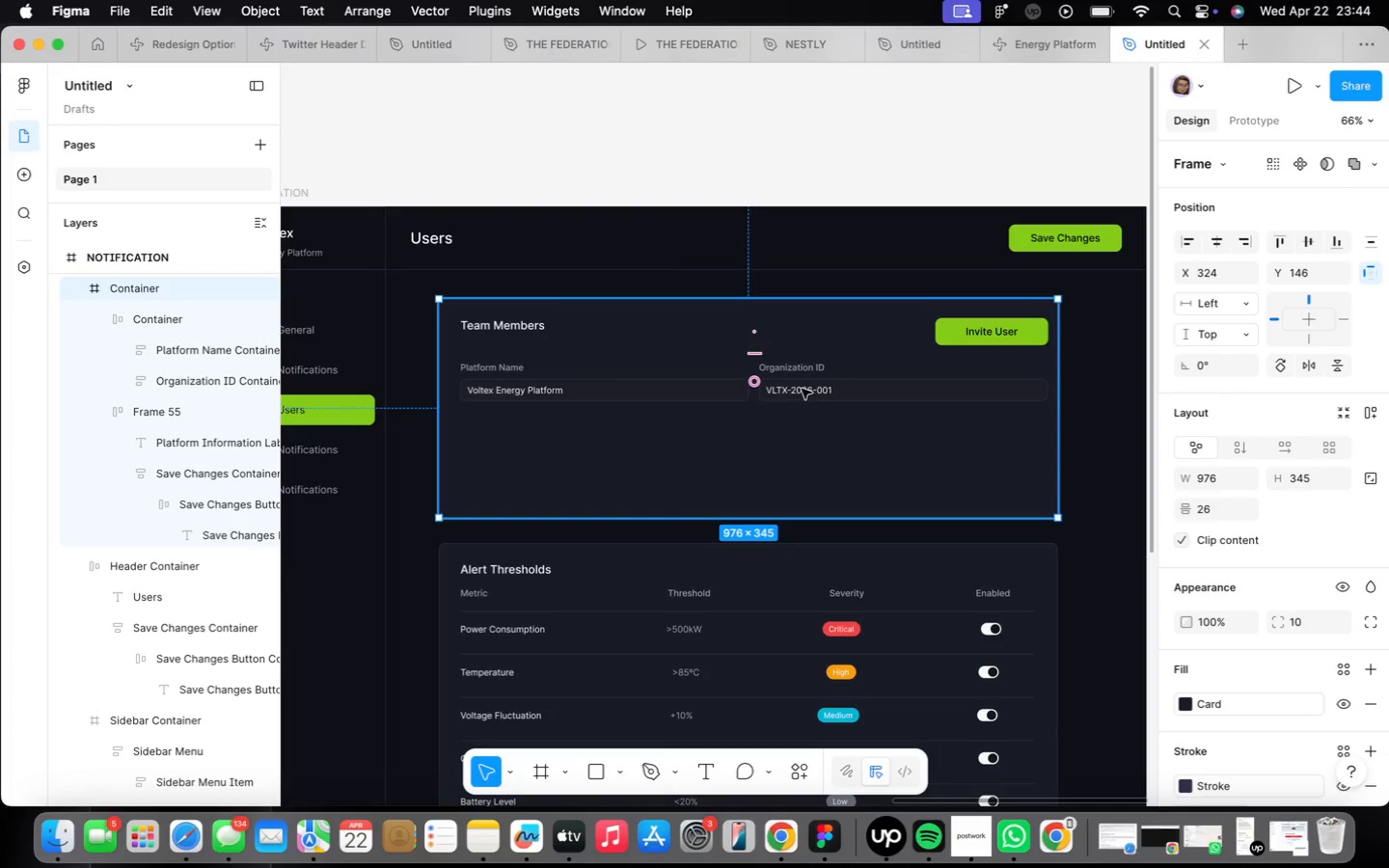 
triple_click([802, 389])
 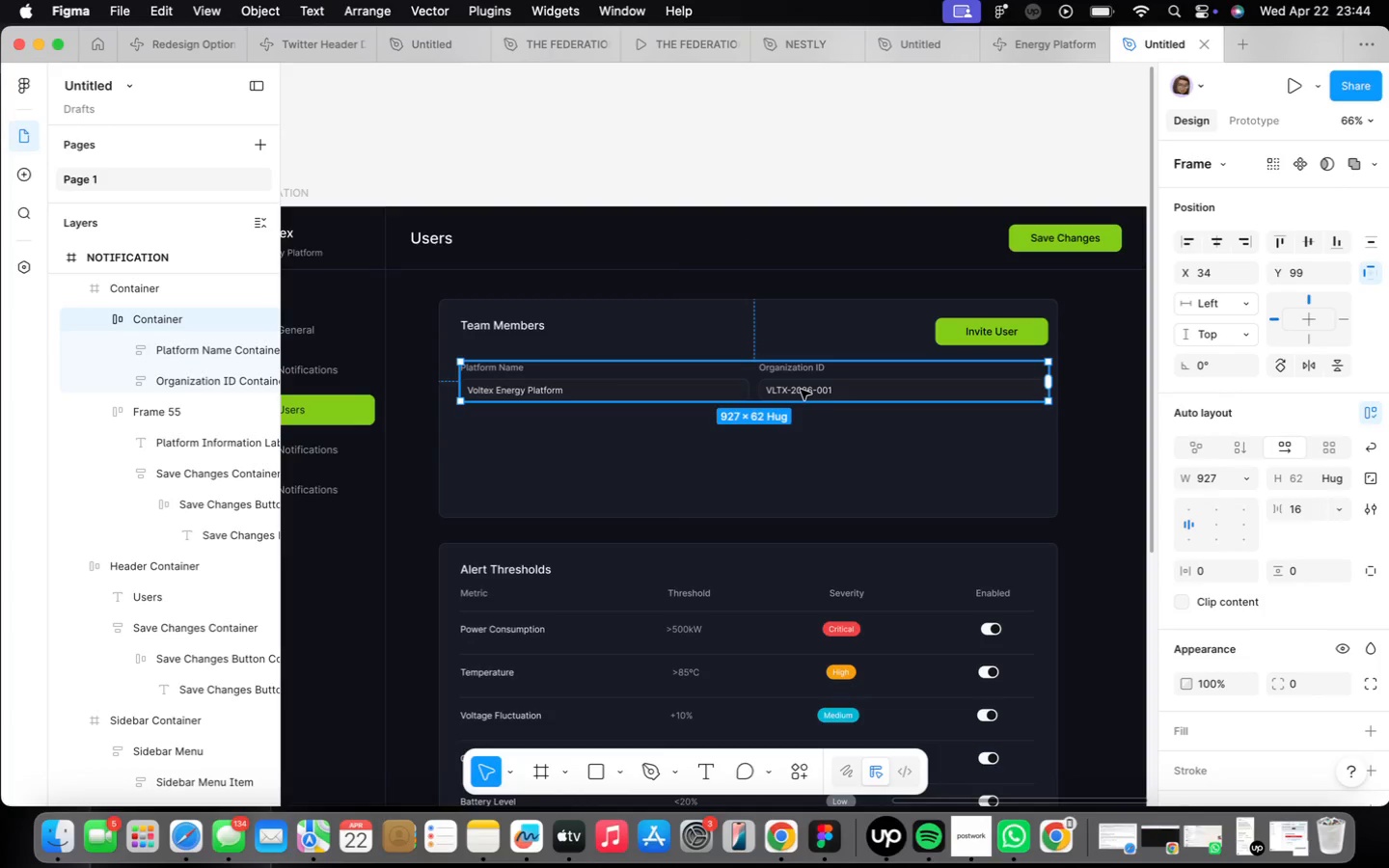 
triple_click([801, 390])
 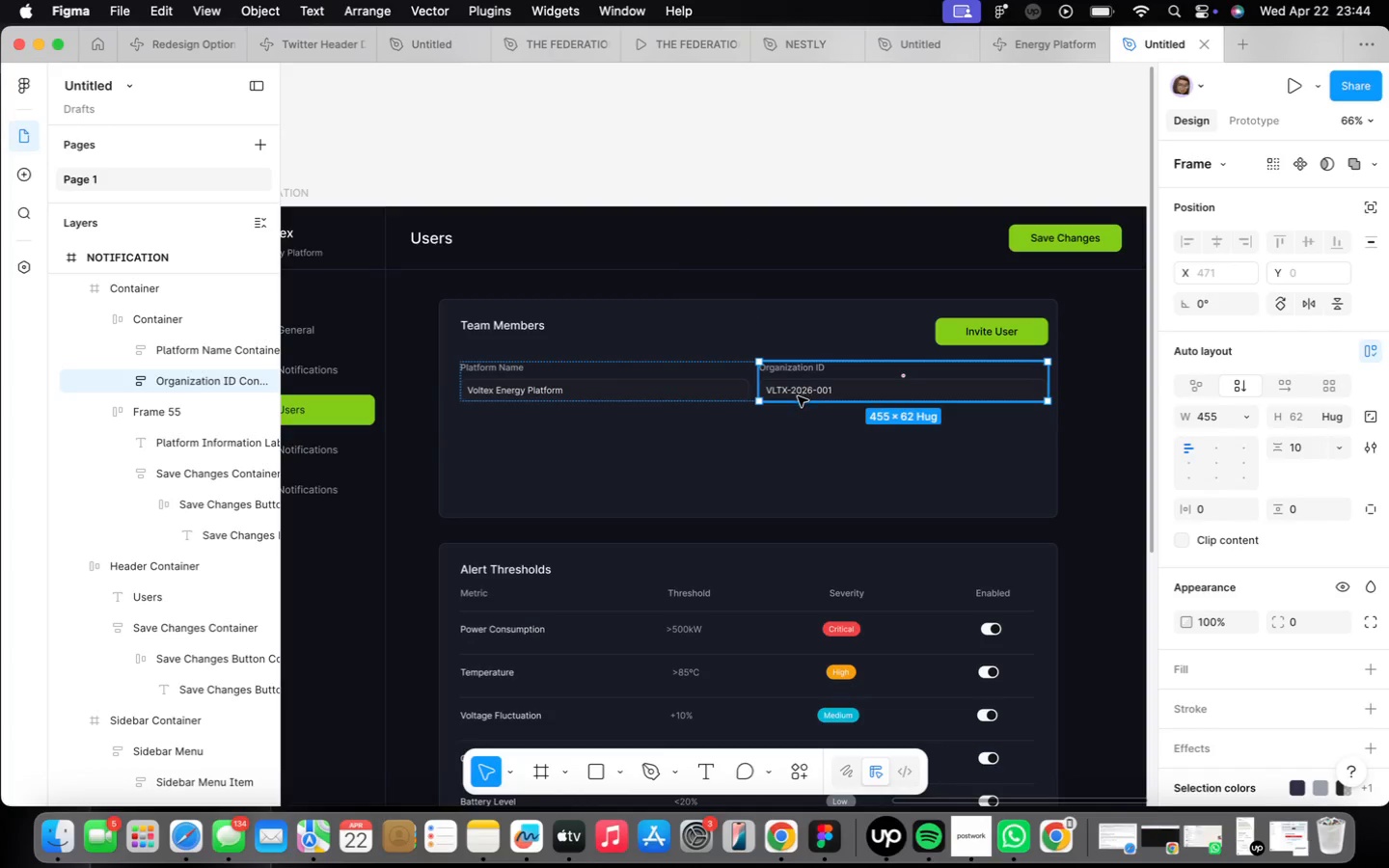 
key(Backspace)
 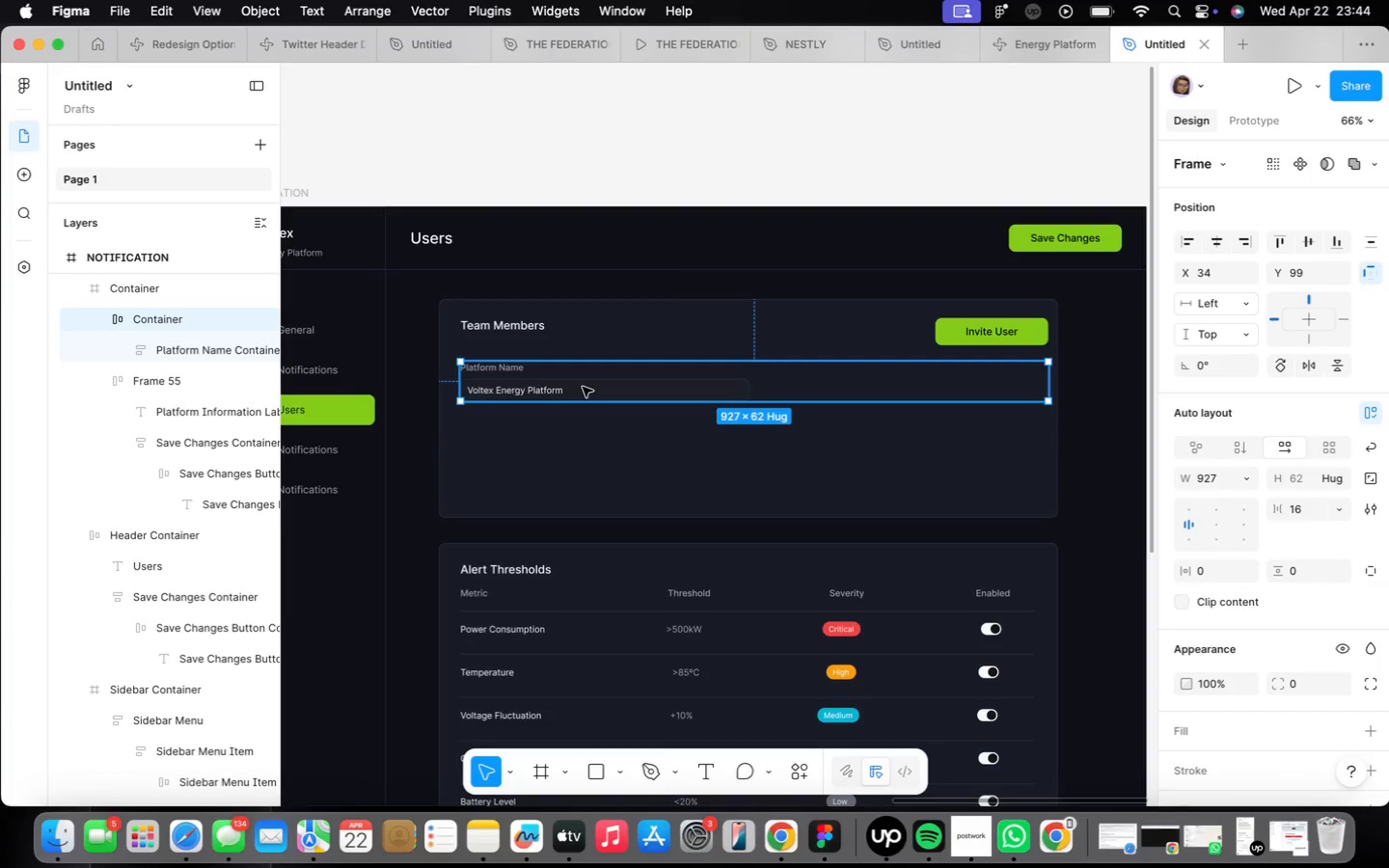 
double_click([493, 370])
 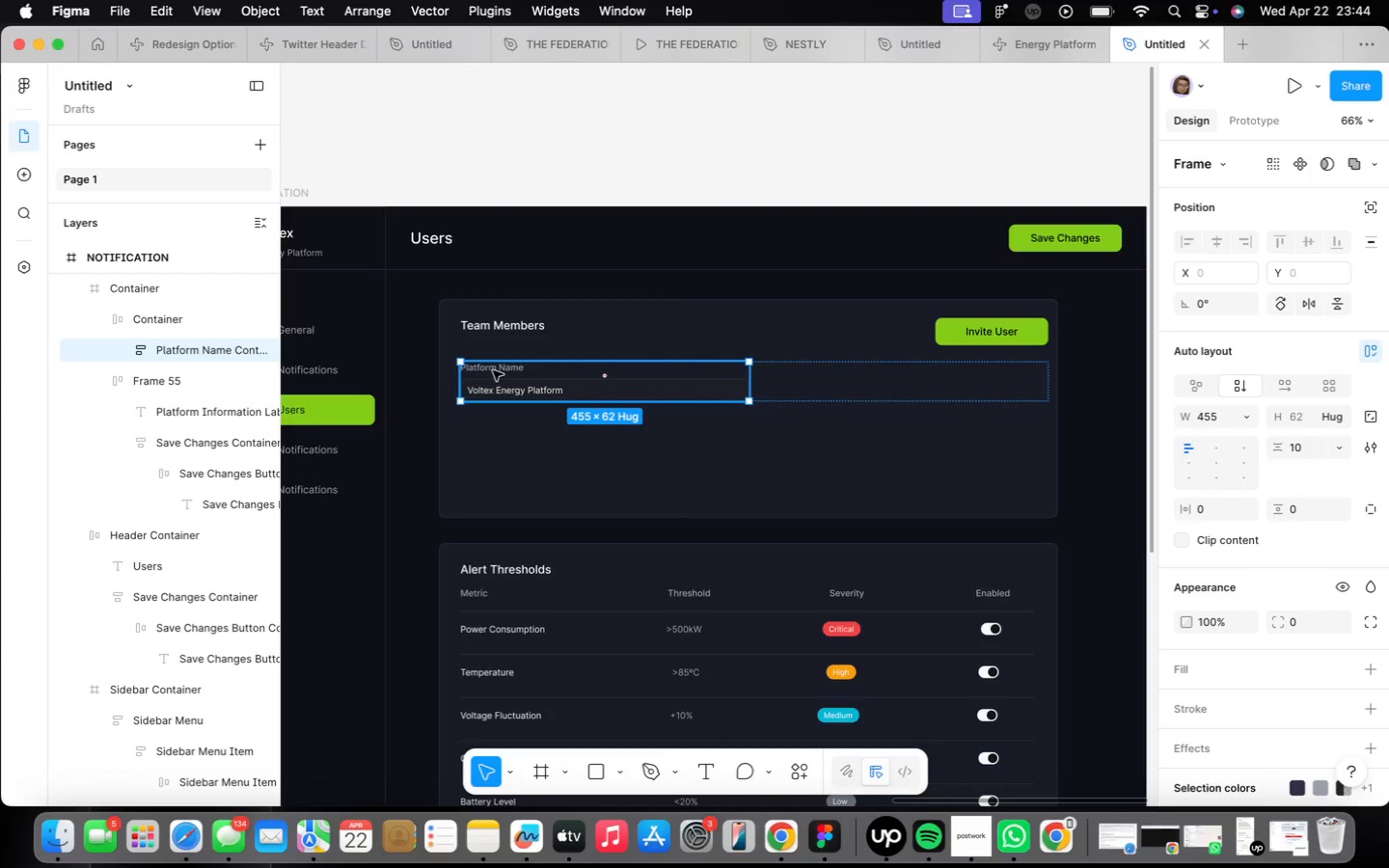 
double_click([493, 370])
 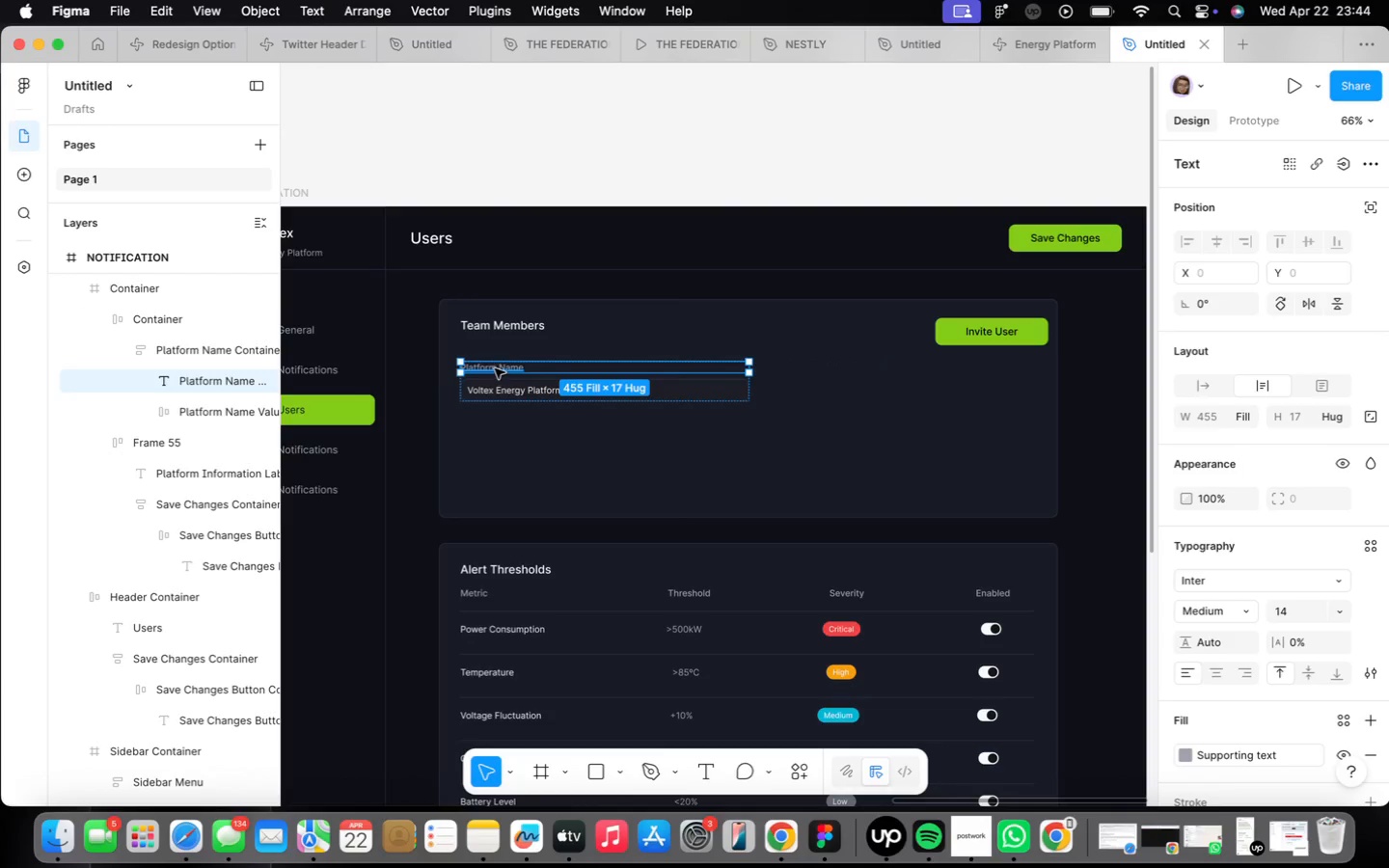 
key(Backspace)
 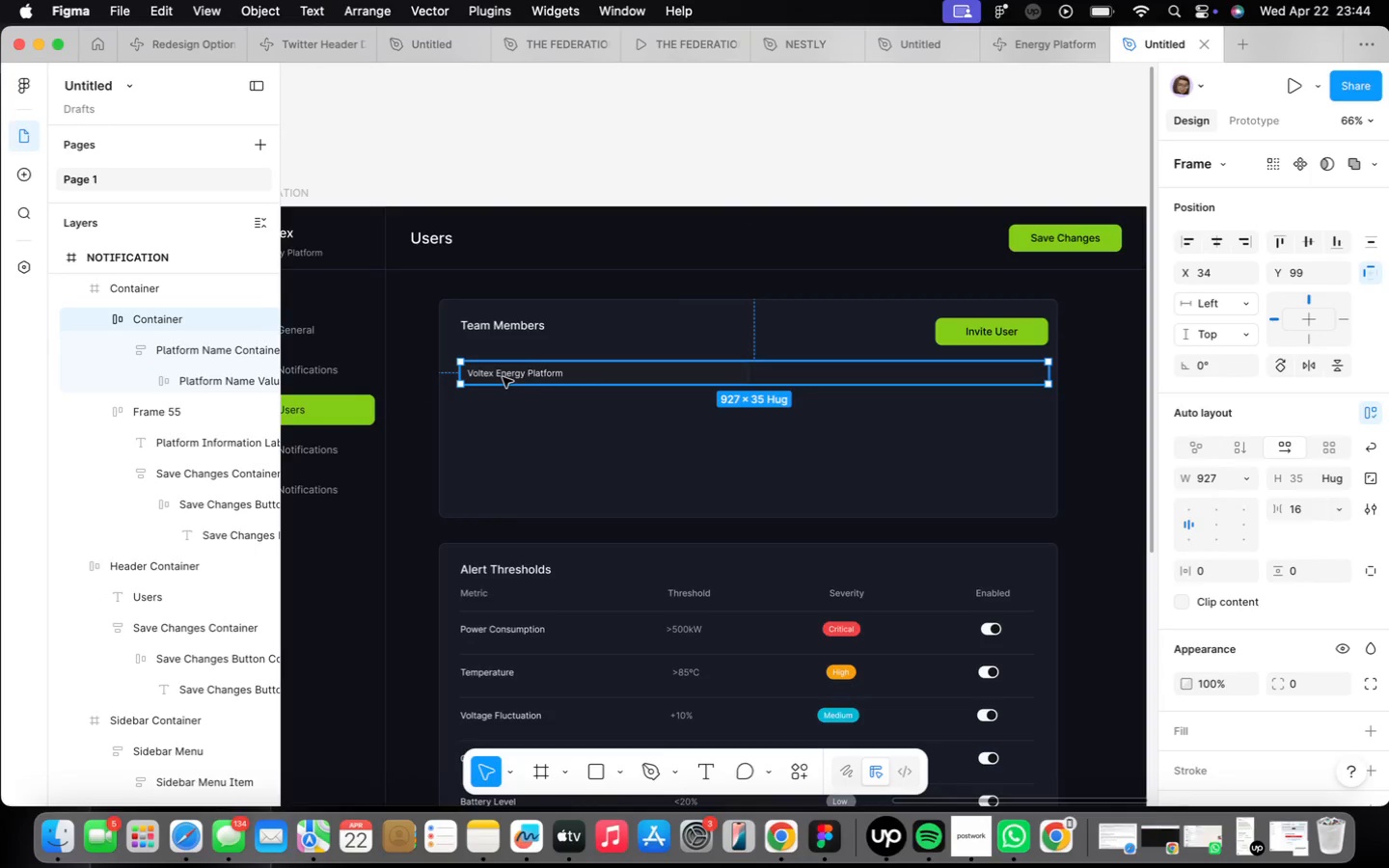 
right_click([502, 374])
 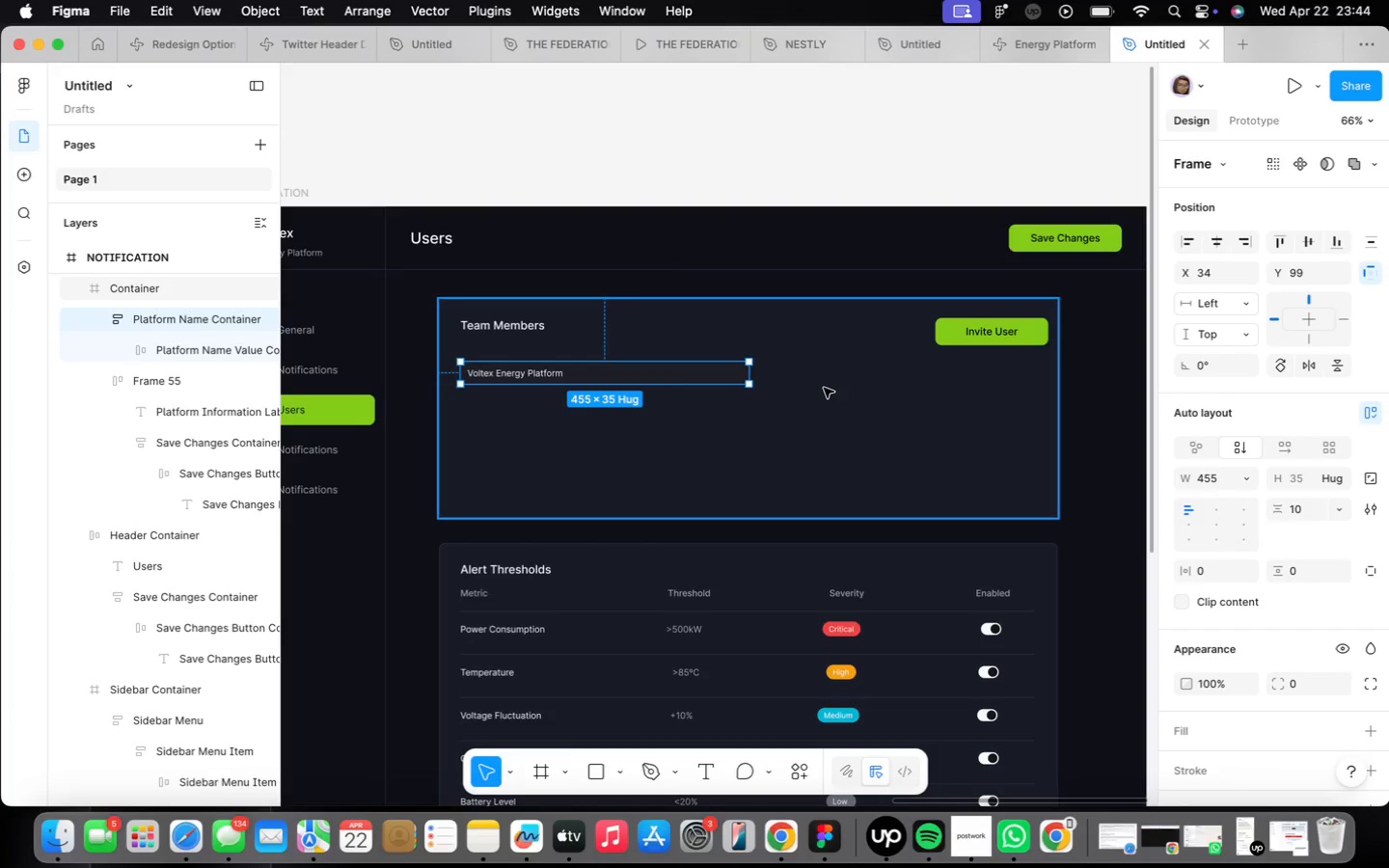 
left_click_drag(start_coordinate=[753, 368], to_coordinate=[1042, 388])
 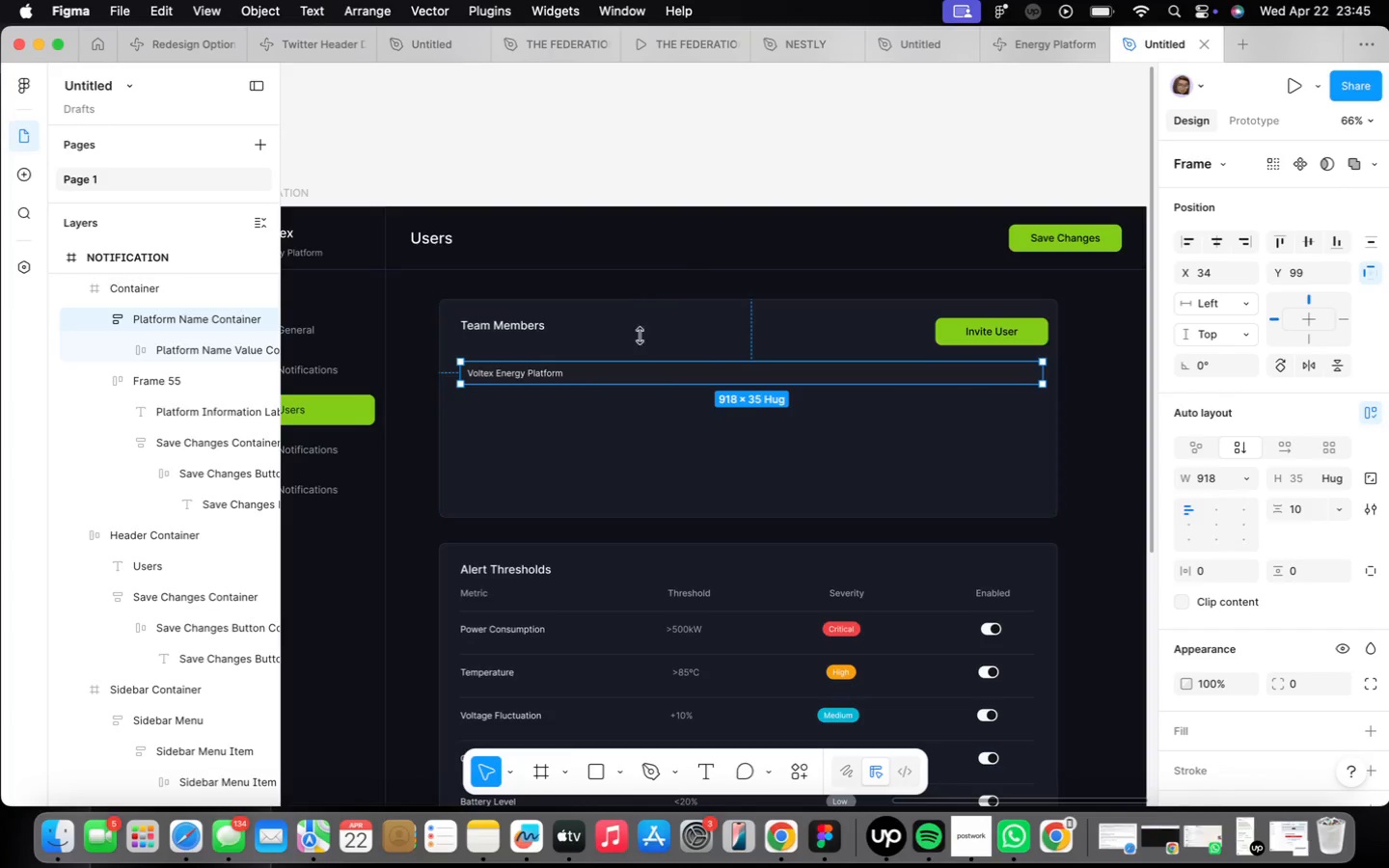 
mouse_move([545, 253])
 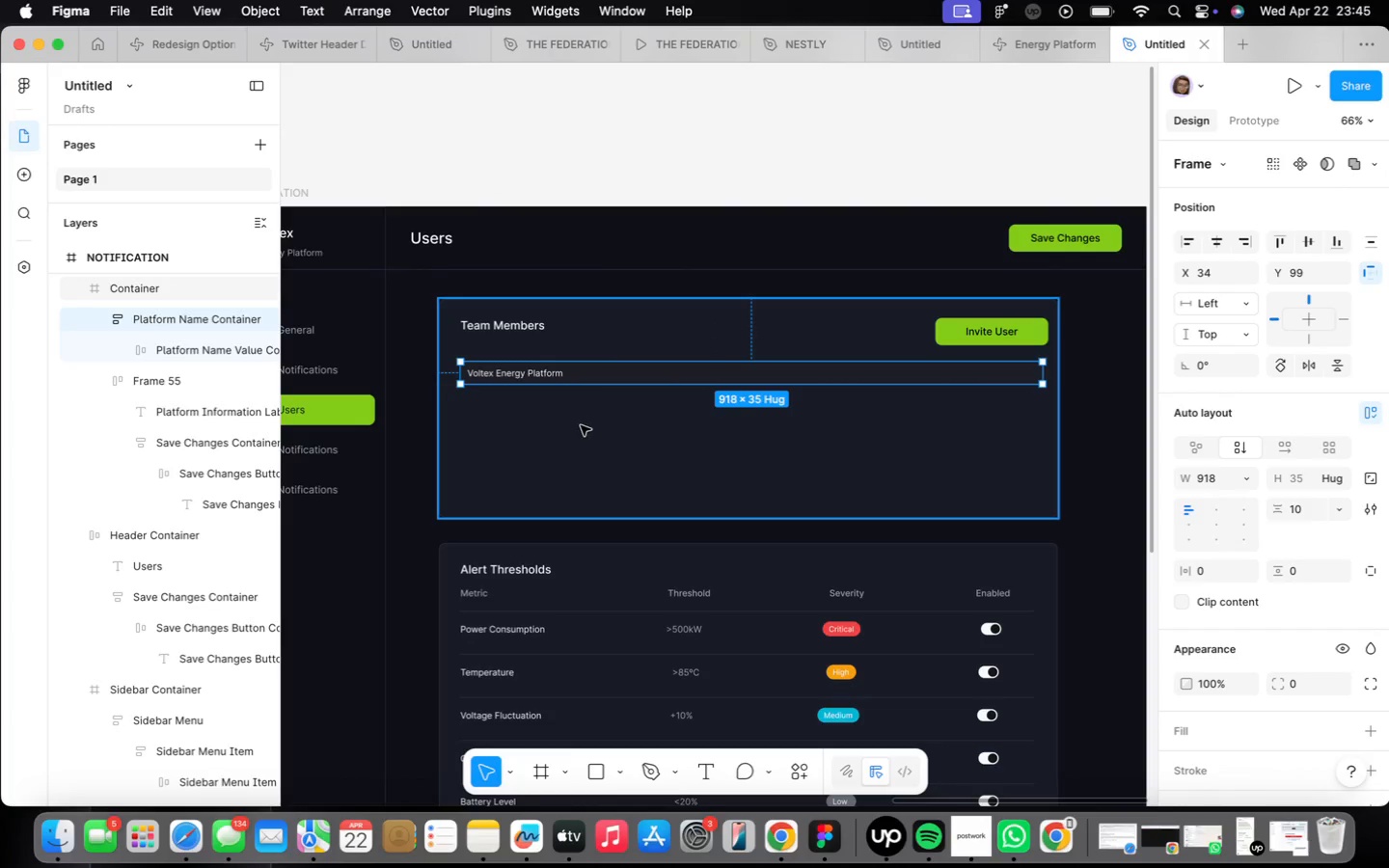 
scroll: coordinate [481, 373], scroll_direction: up, amount: 9.0
 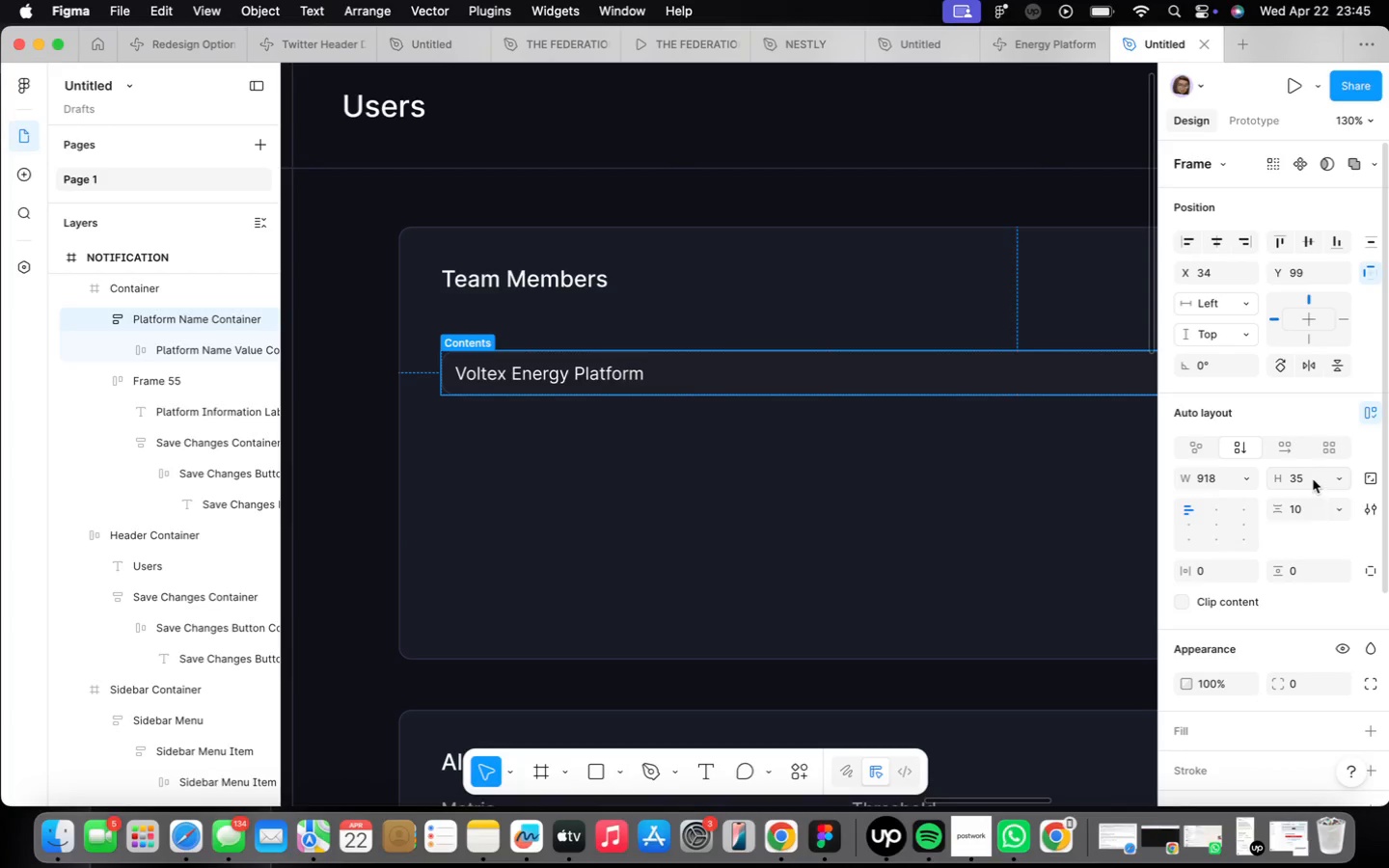 
type(36)
 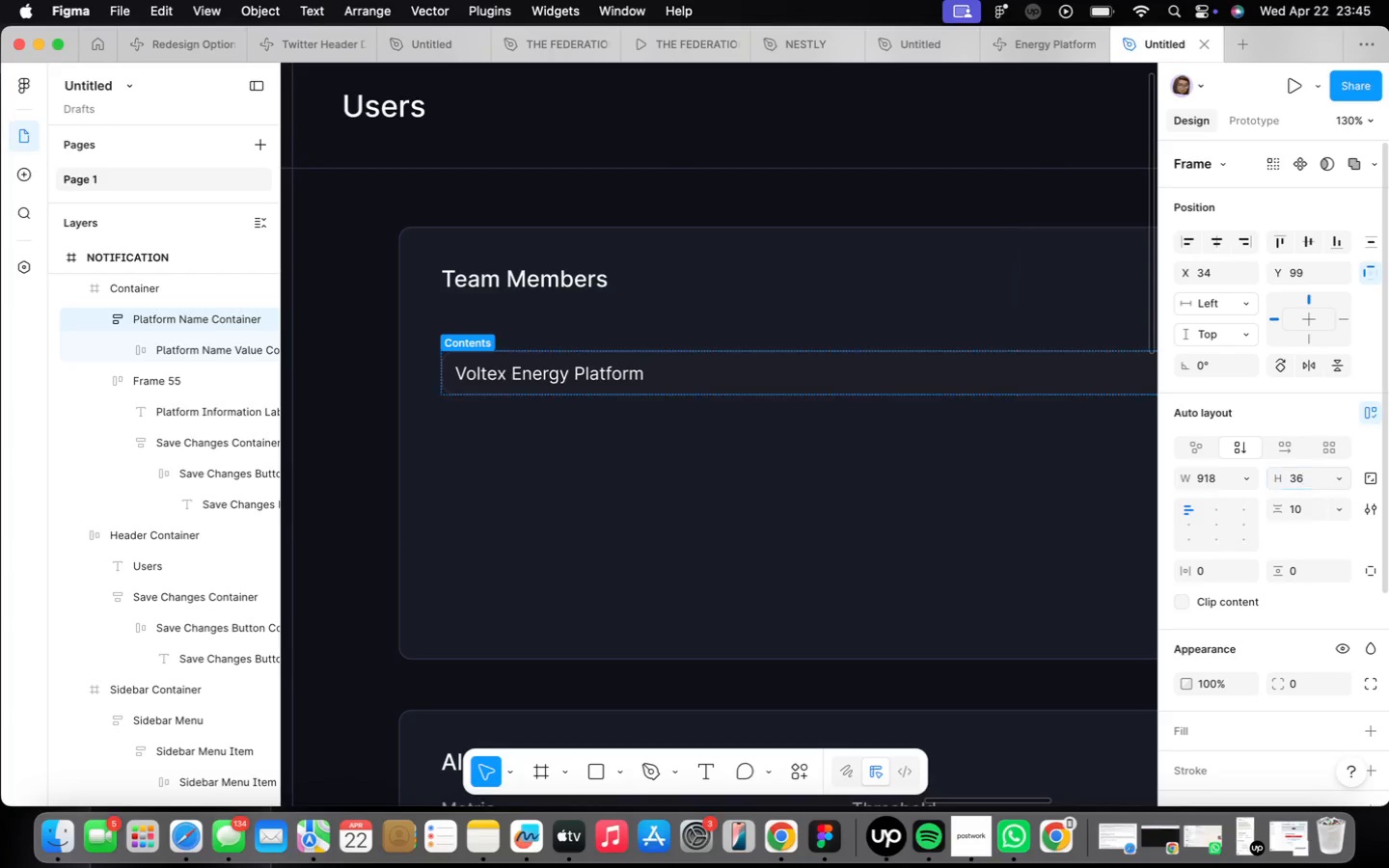 
key(Enter)
 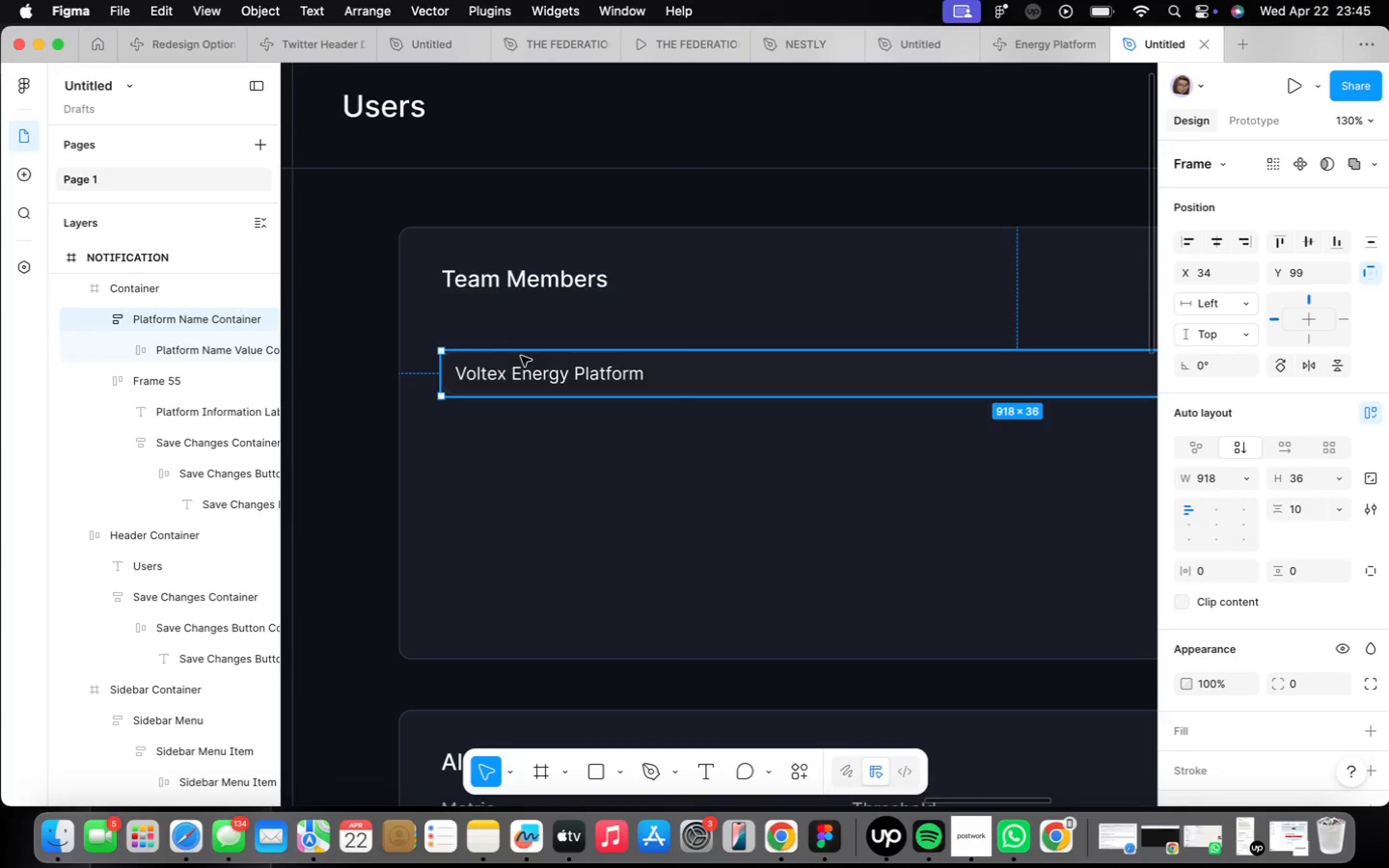 
wait(7.09)
 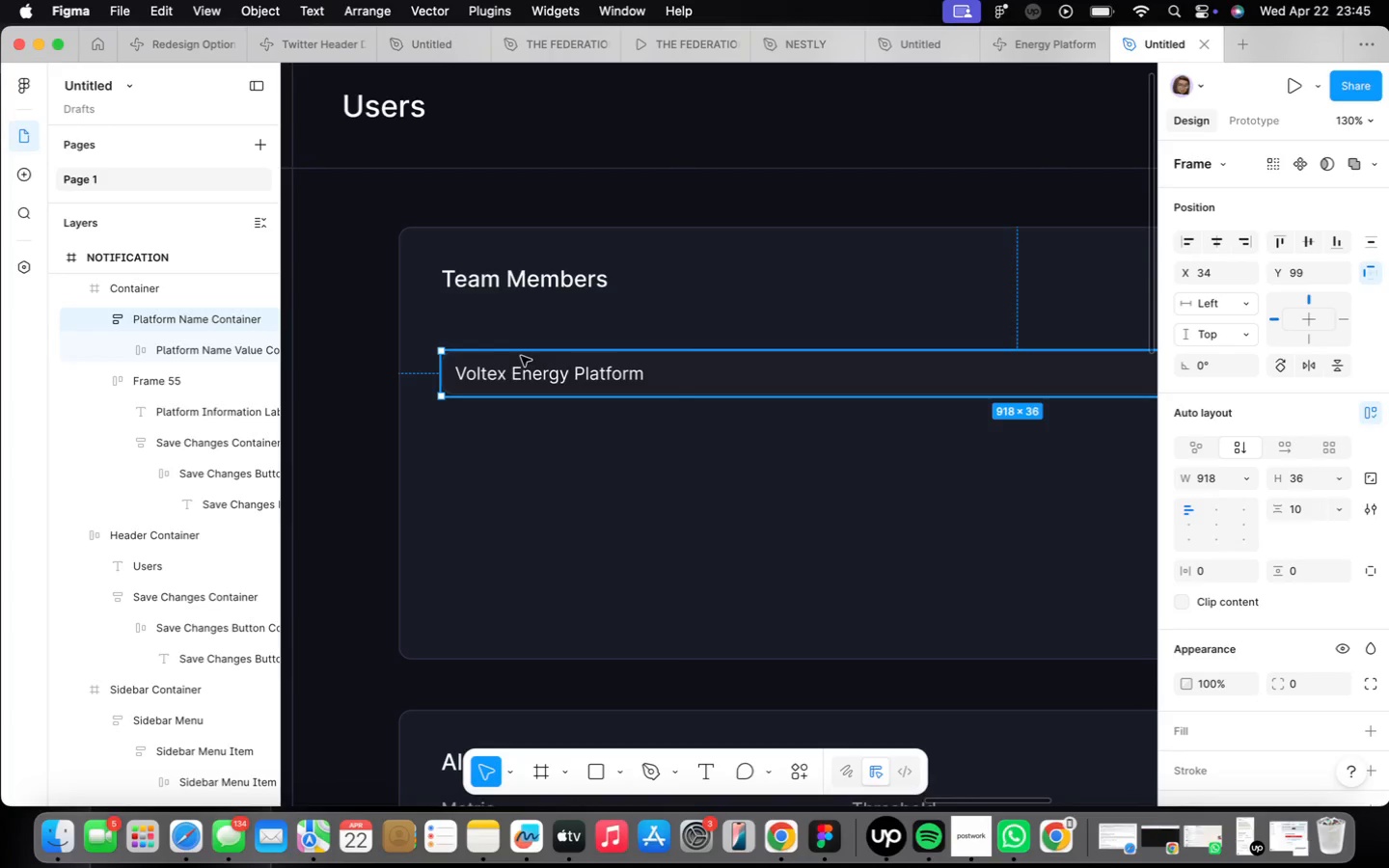 
double_click([518, 366])
 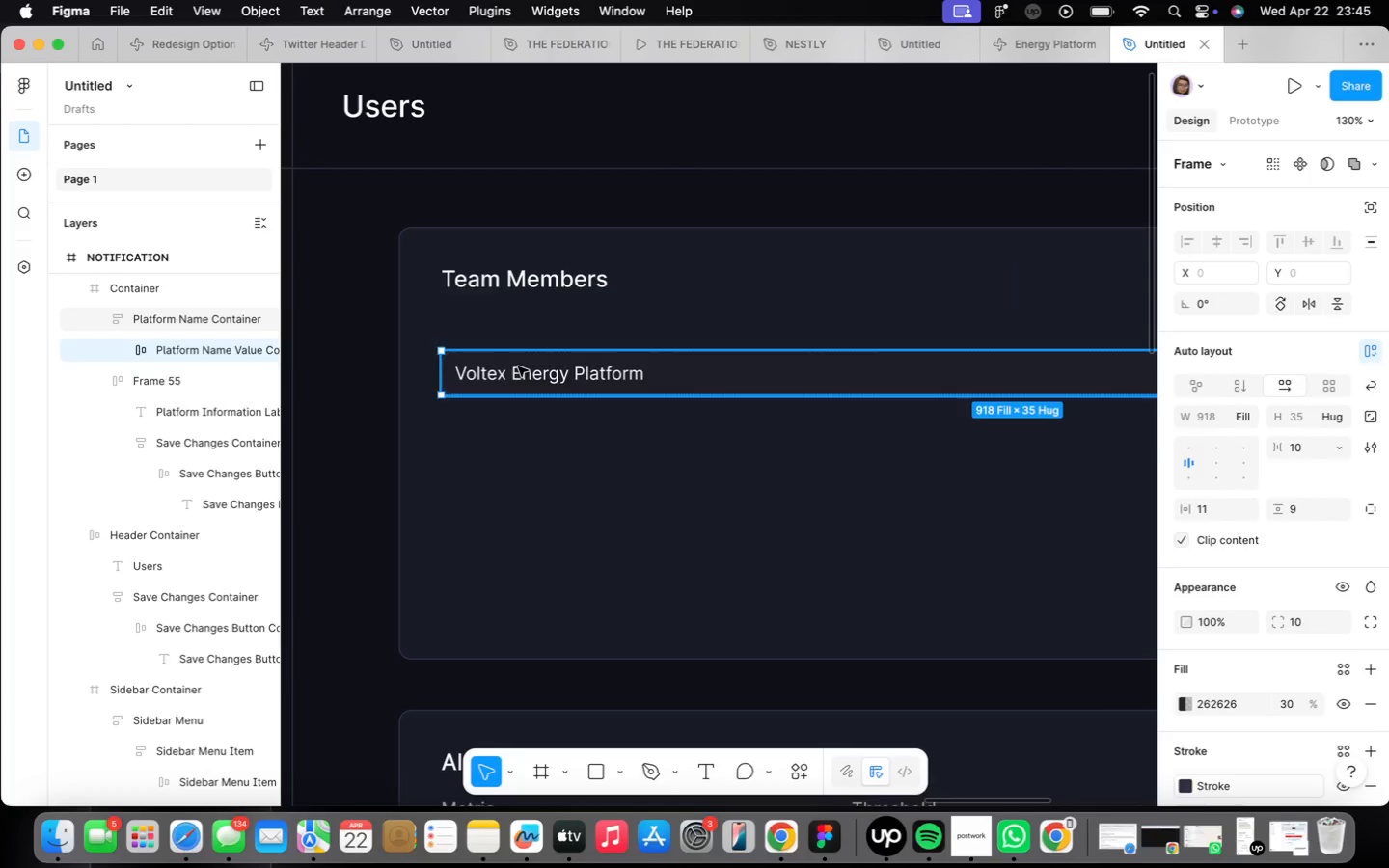 
triple_click([518, 366])
 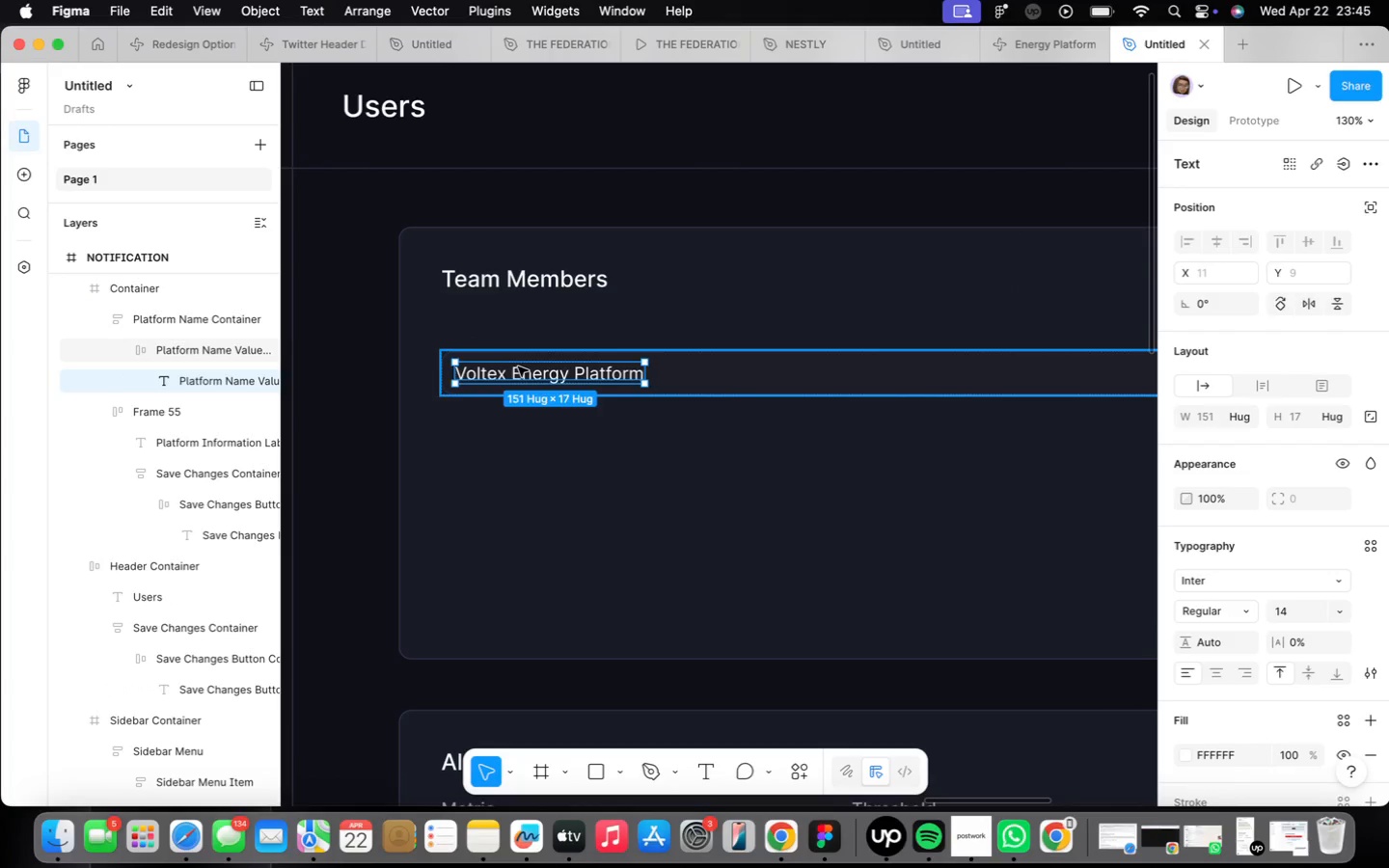 
triple_click([518, 366])
 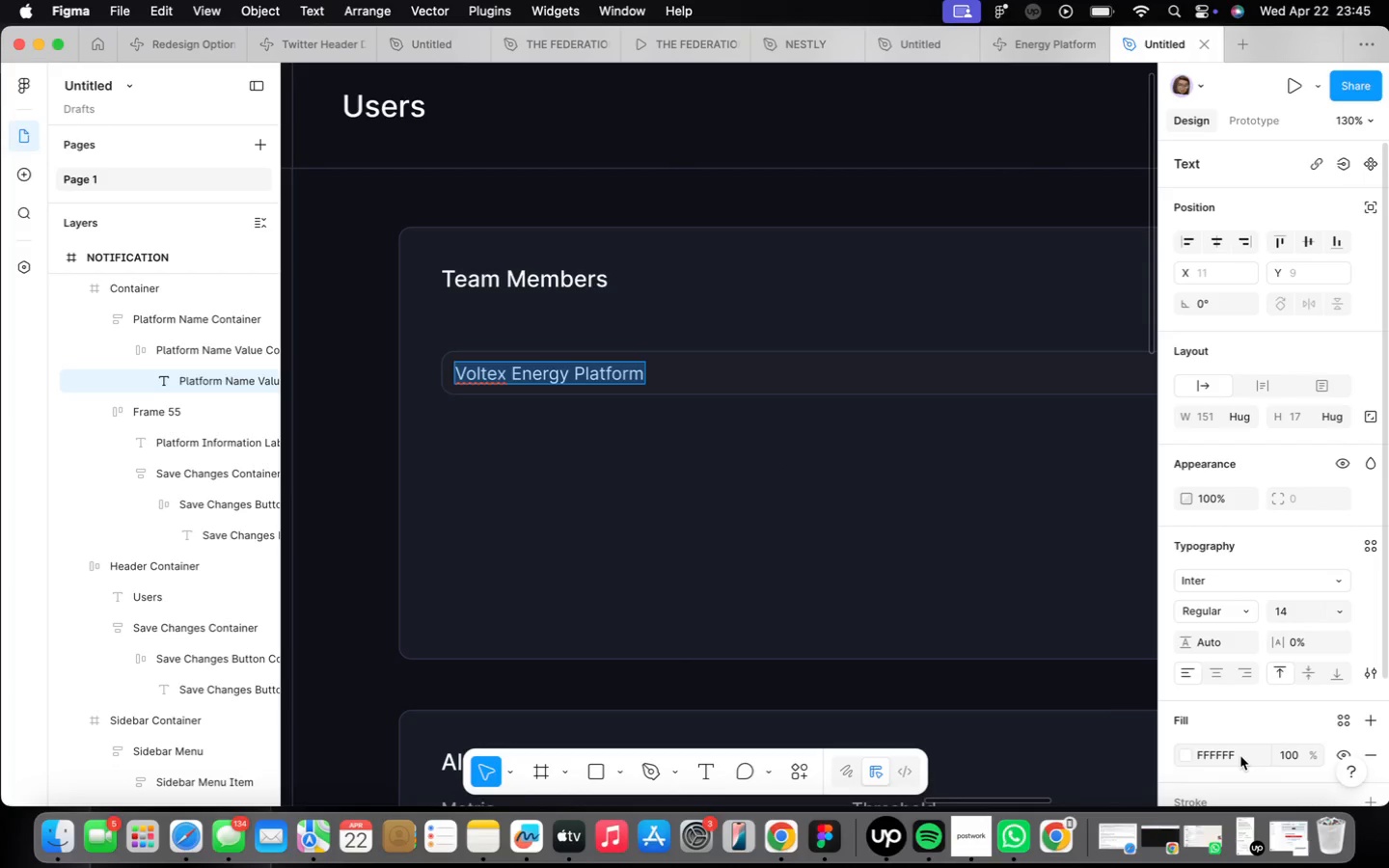 
type(a1a1a1)
 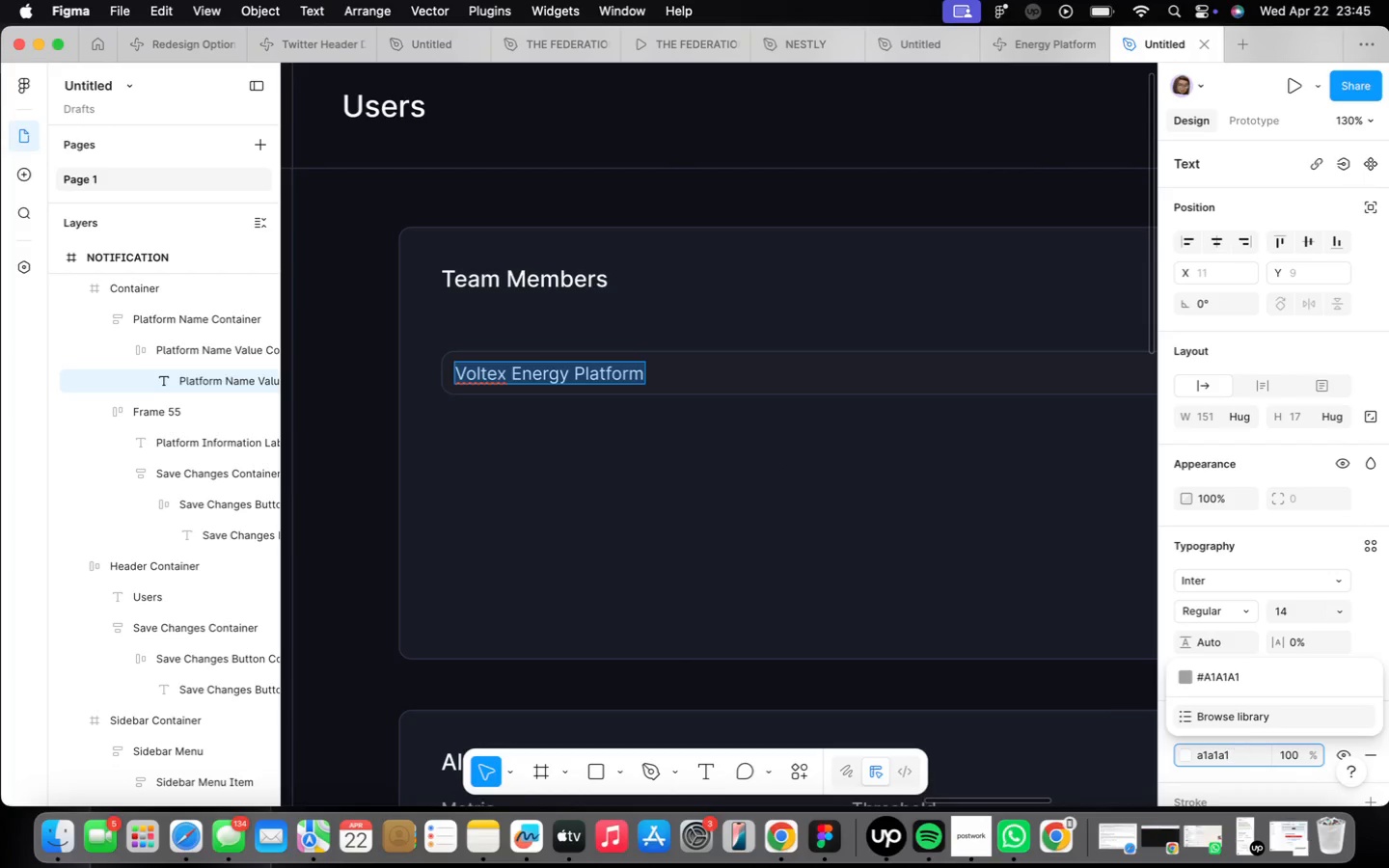 
key(Enter)
 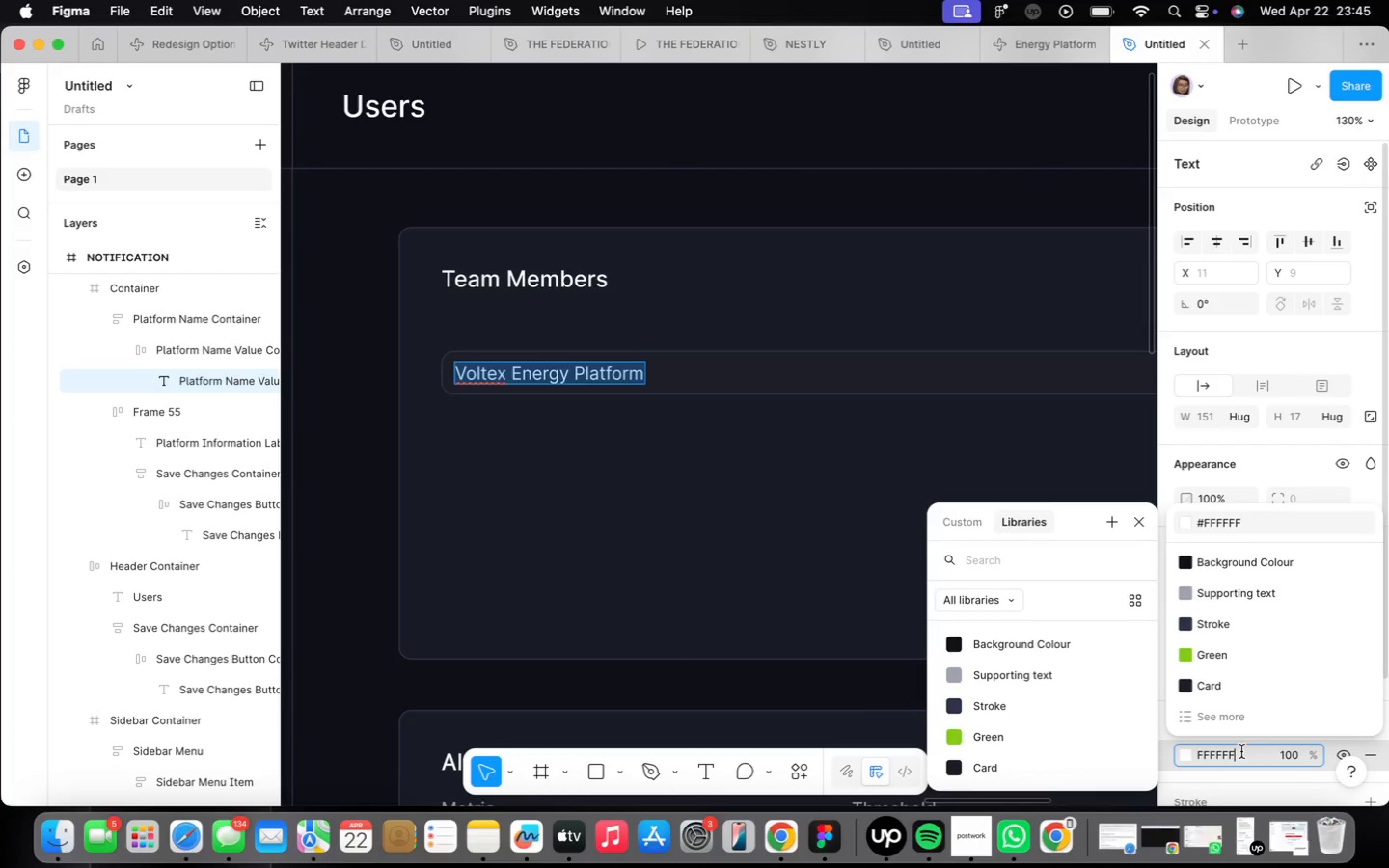 
type(a1a1a1)
 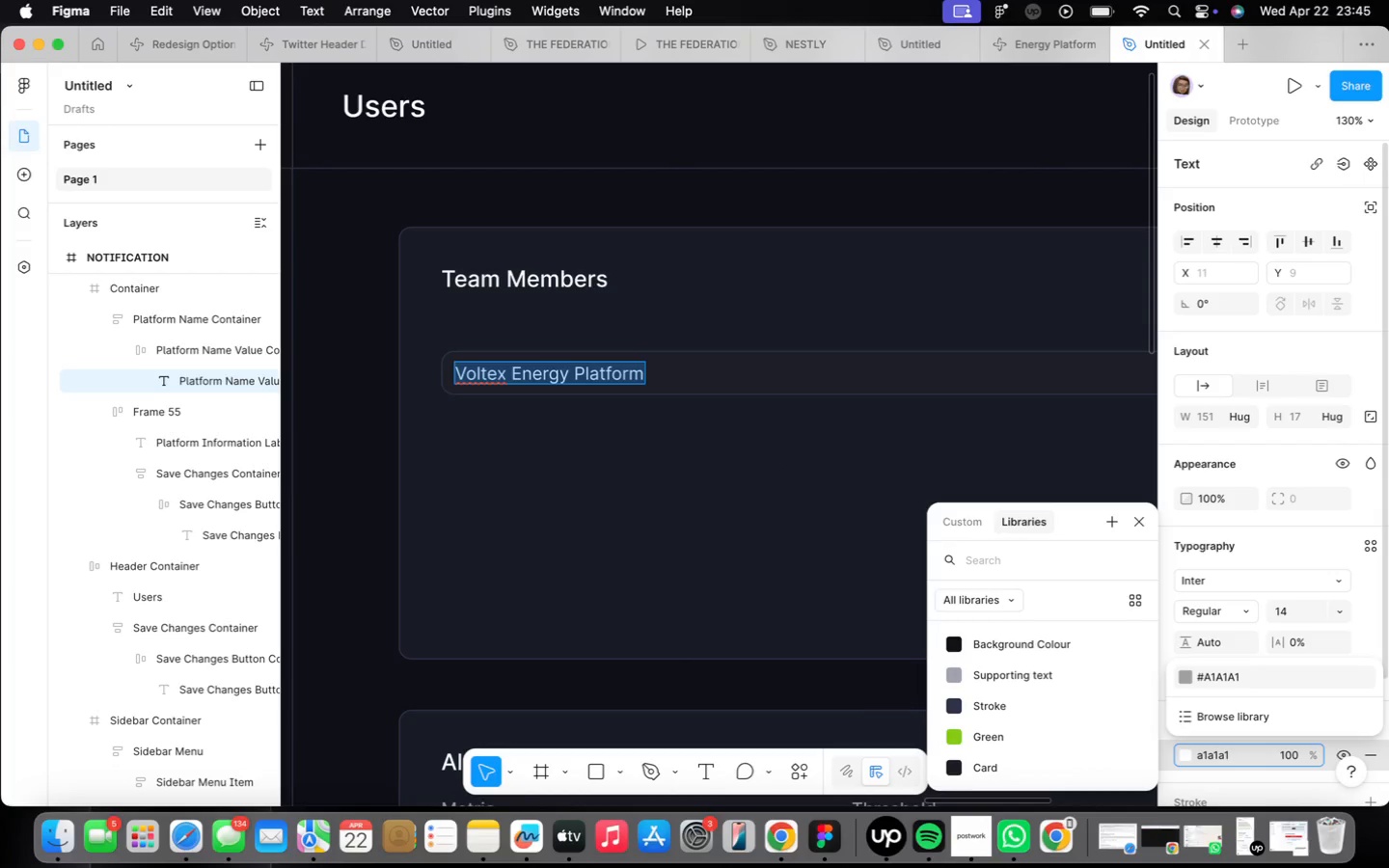 
key(Enter)
 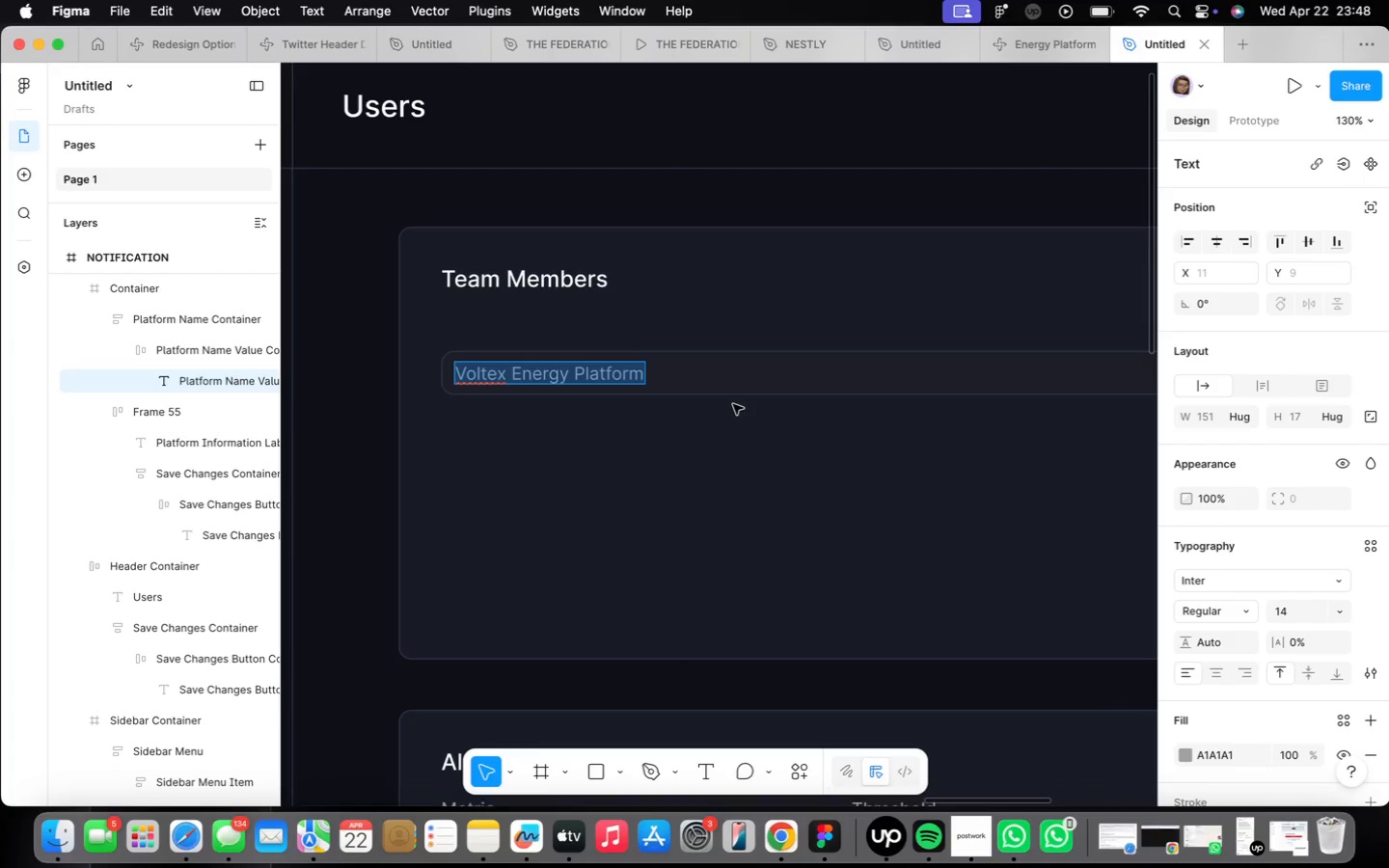 
wait(167.82)
 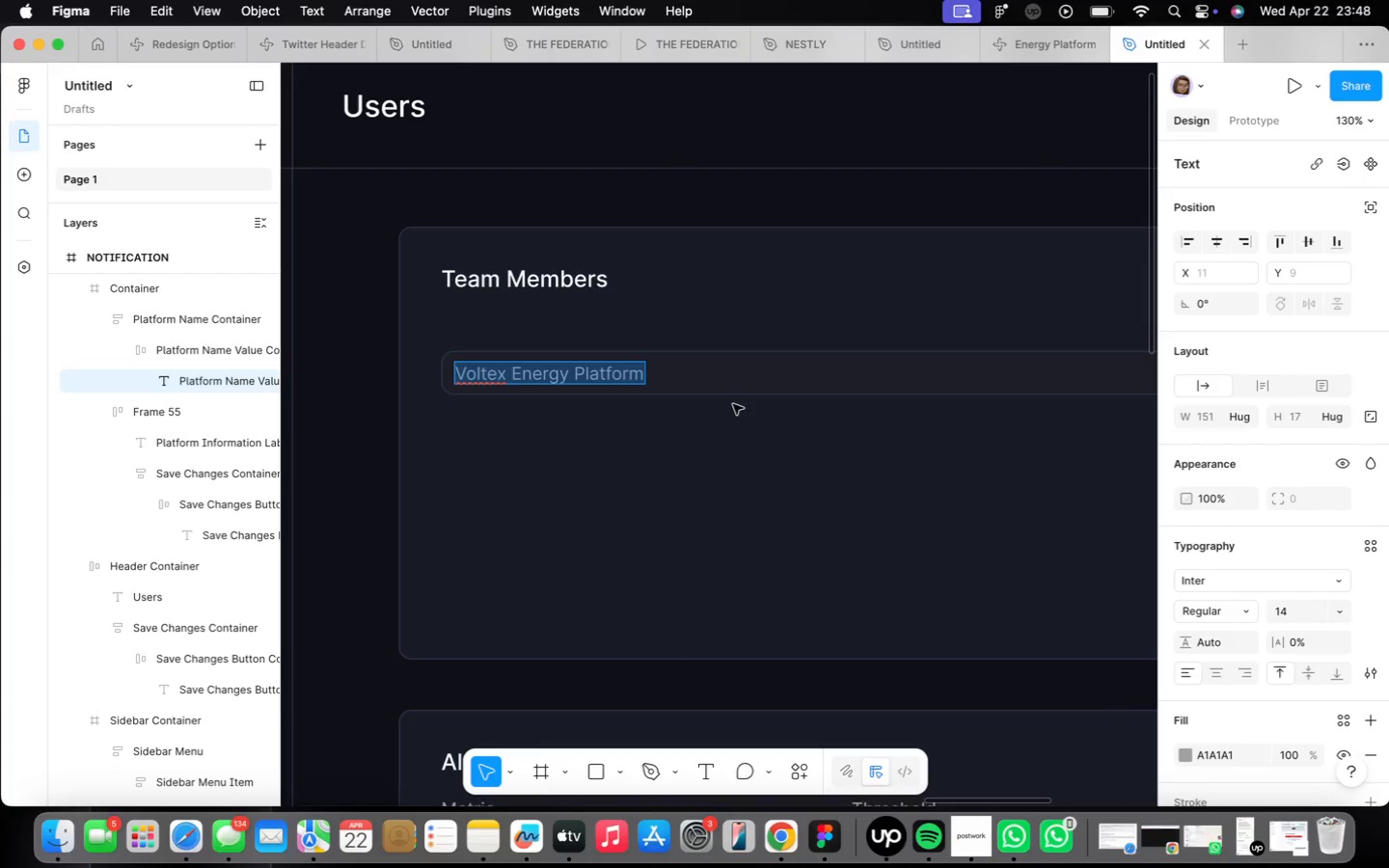 
type(Search )
 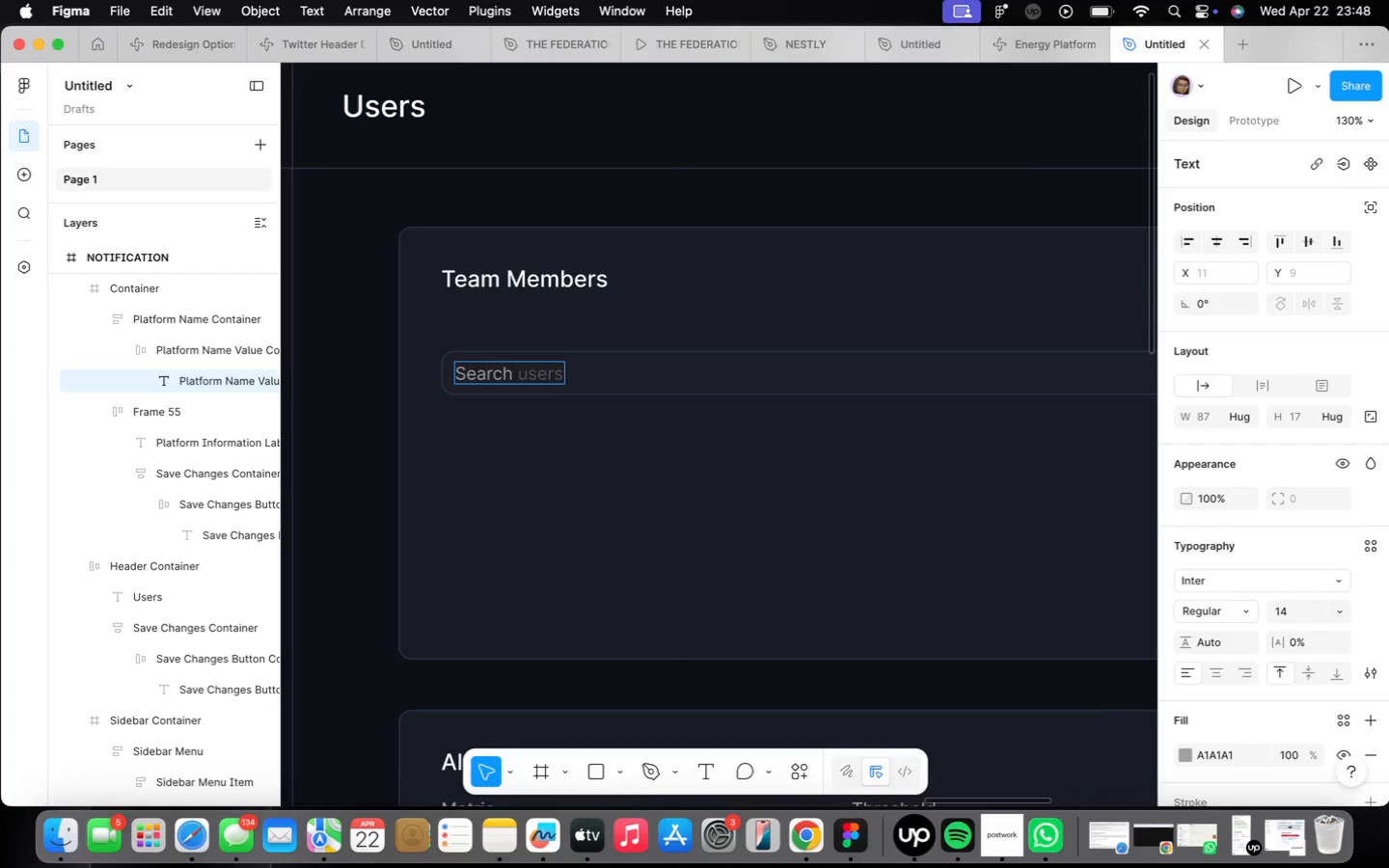 
wait(19.15)
 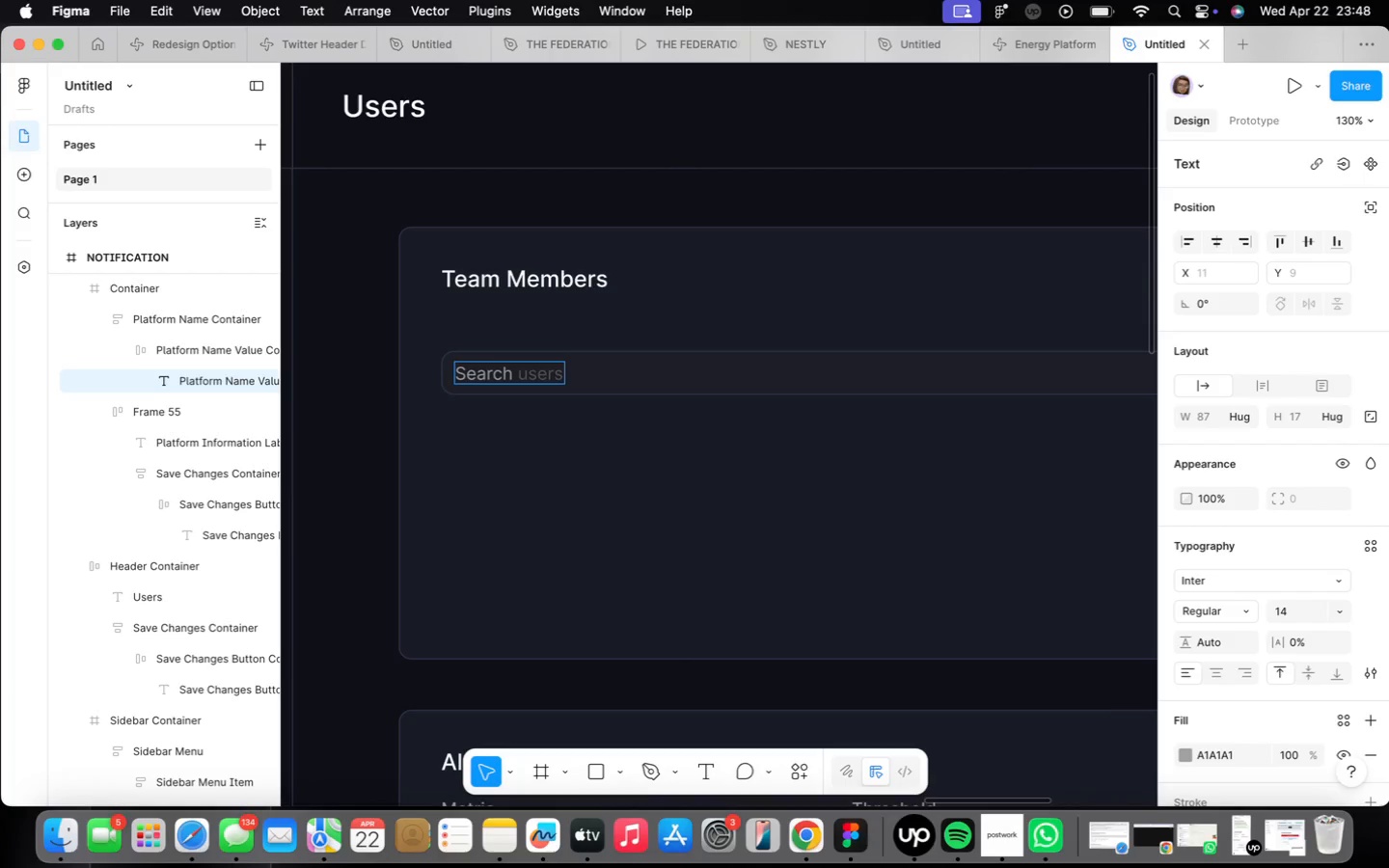 
key(ArrowRight)
 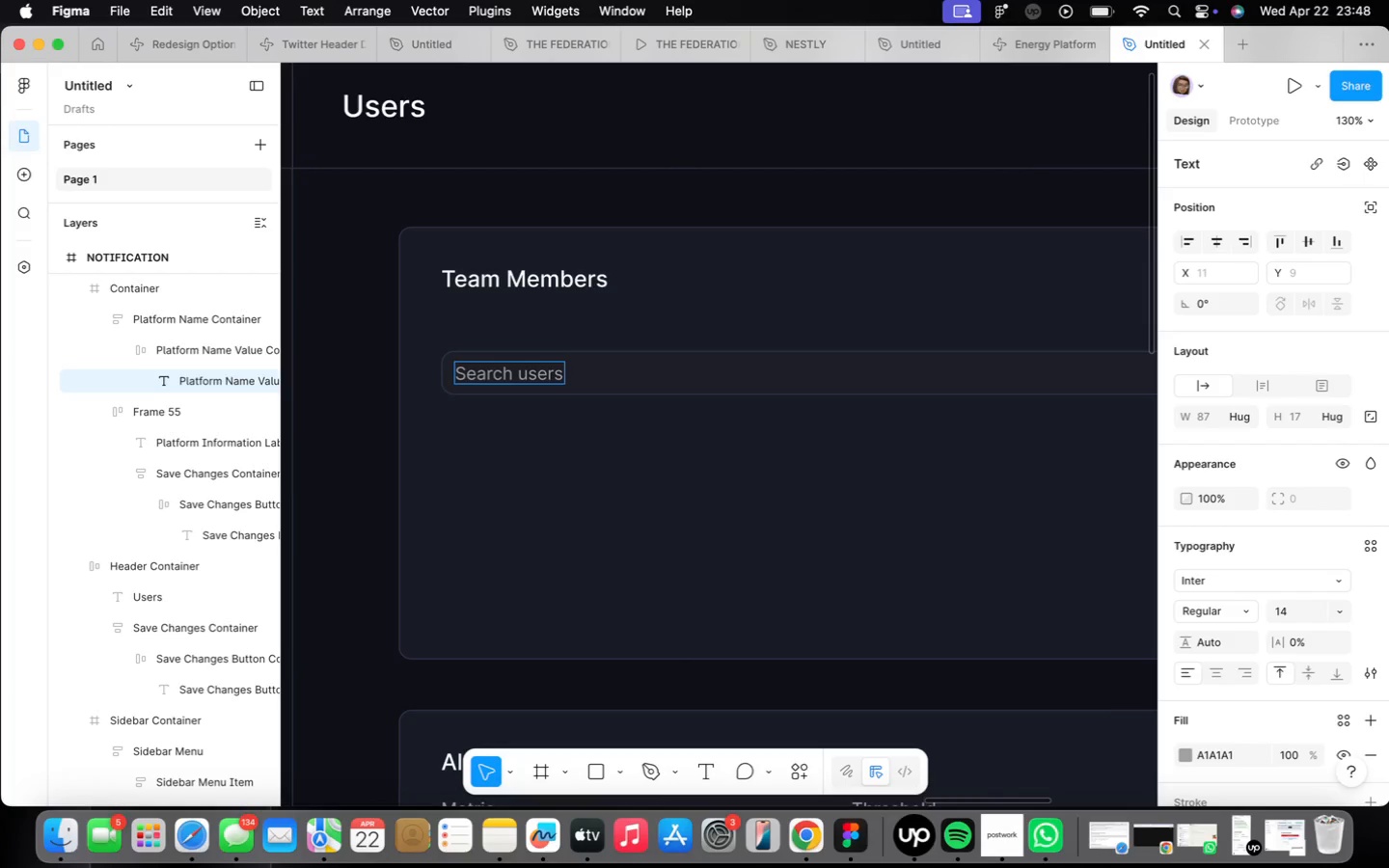 
key(Period)
 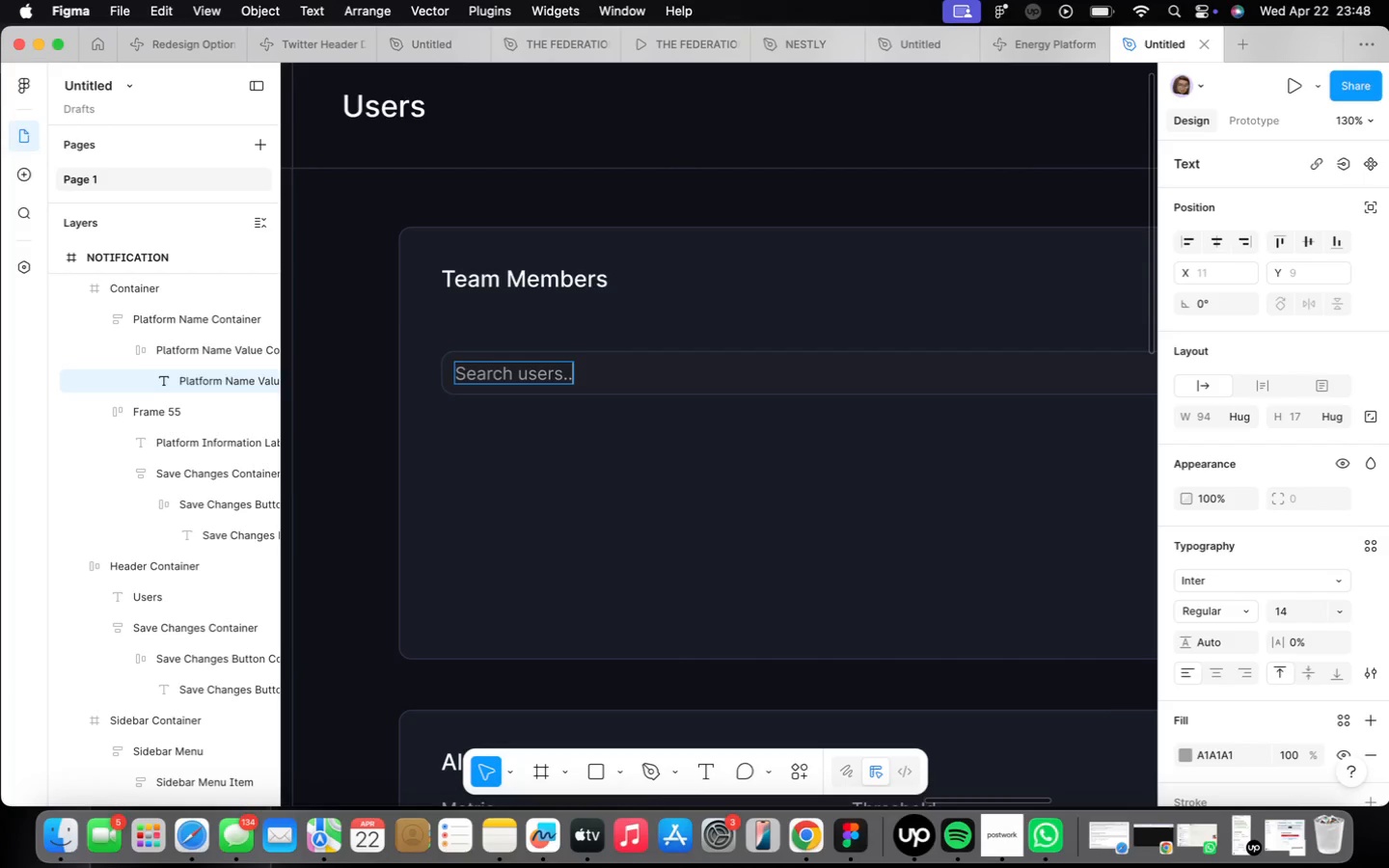 
key(Period)
 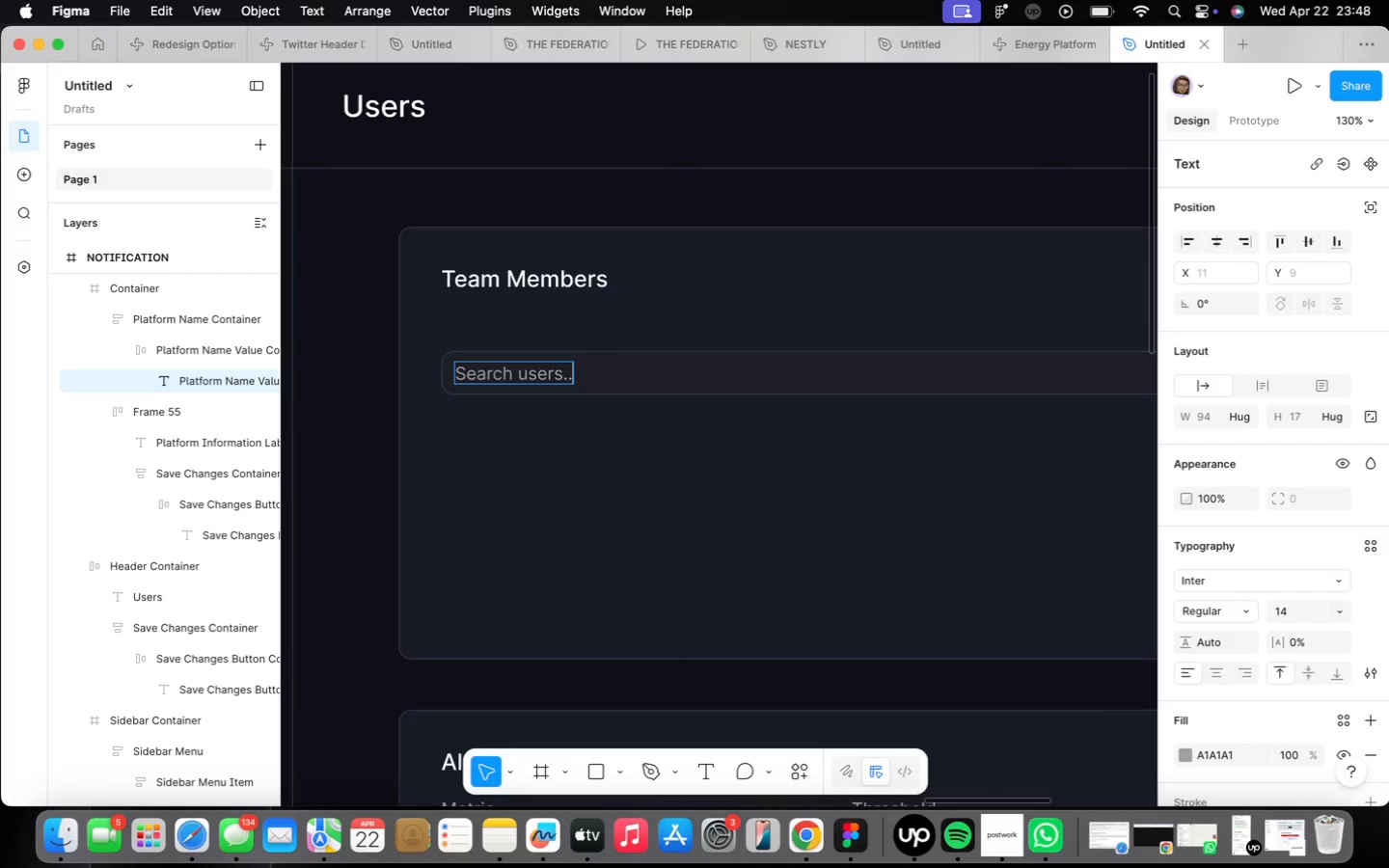 
key(Period)
 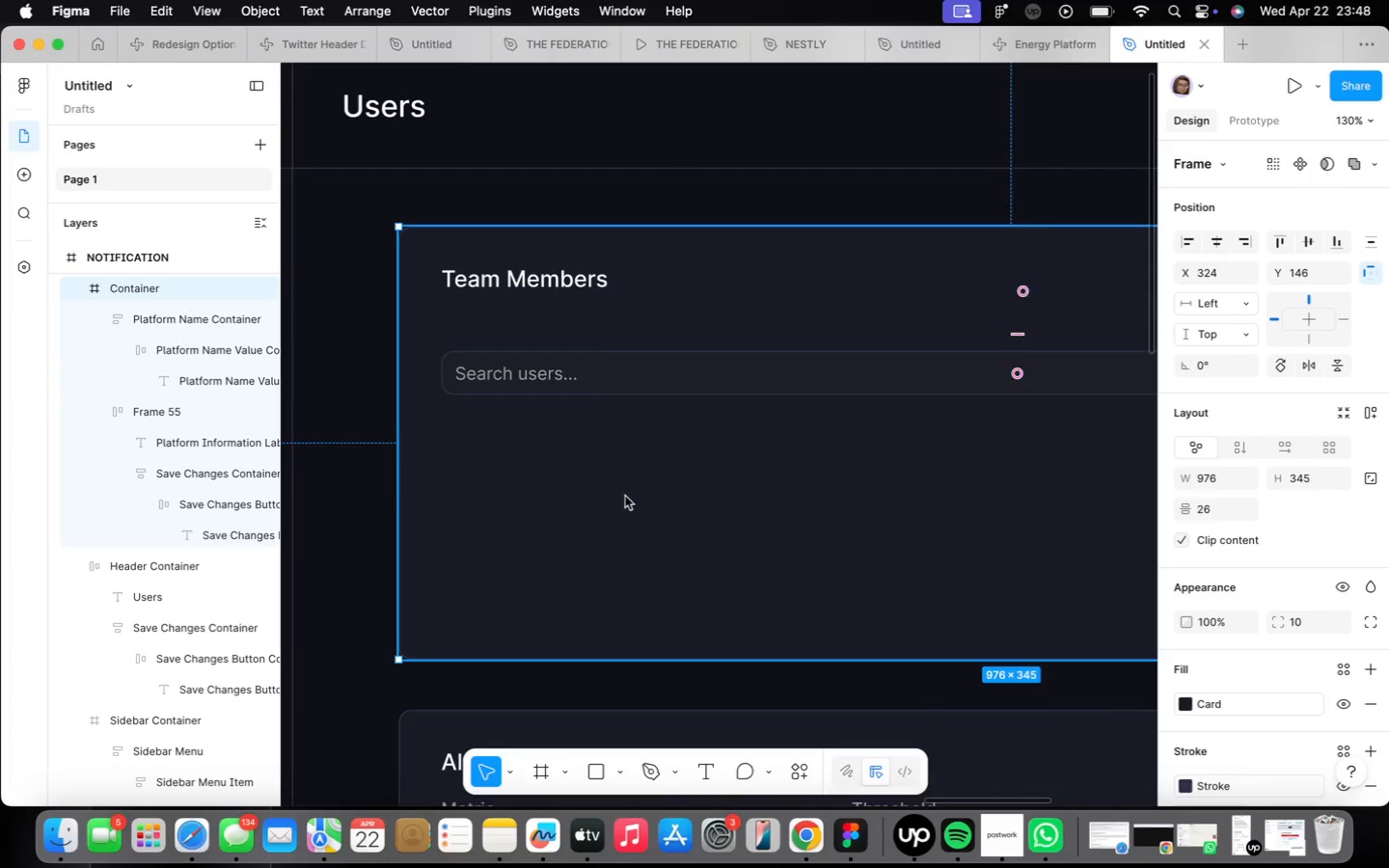 
scroll: coordinate [633, 502], scroll_direction: down, amount: 13.0
 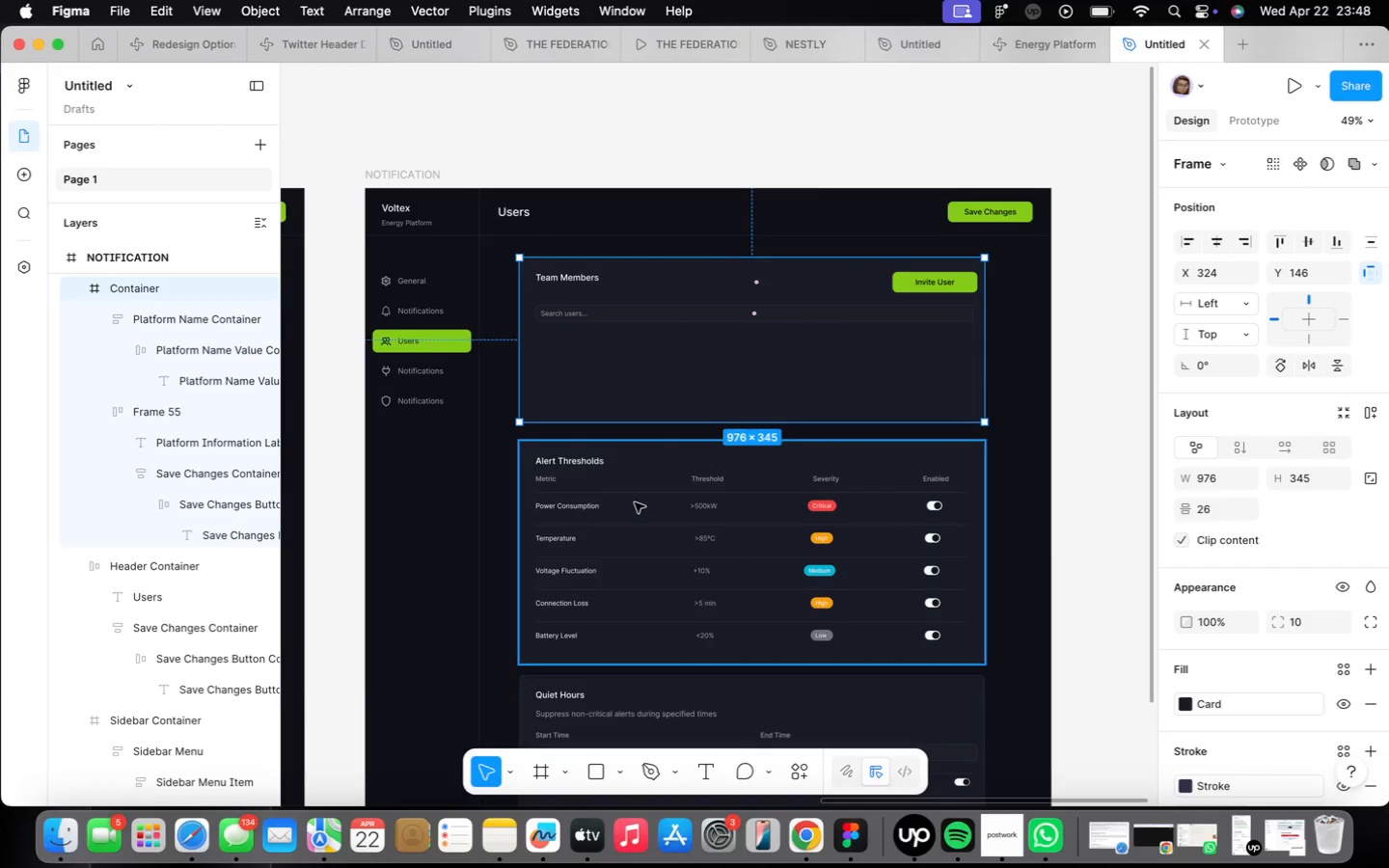 
double_click([635, 502])
 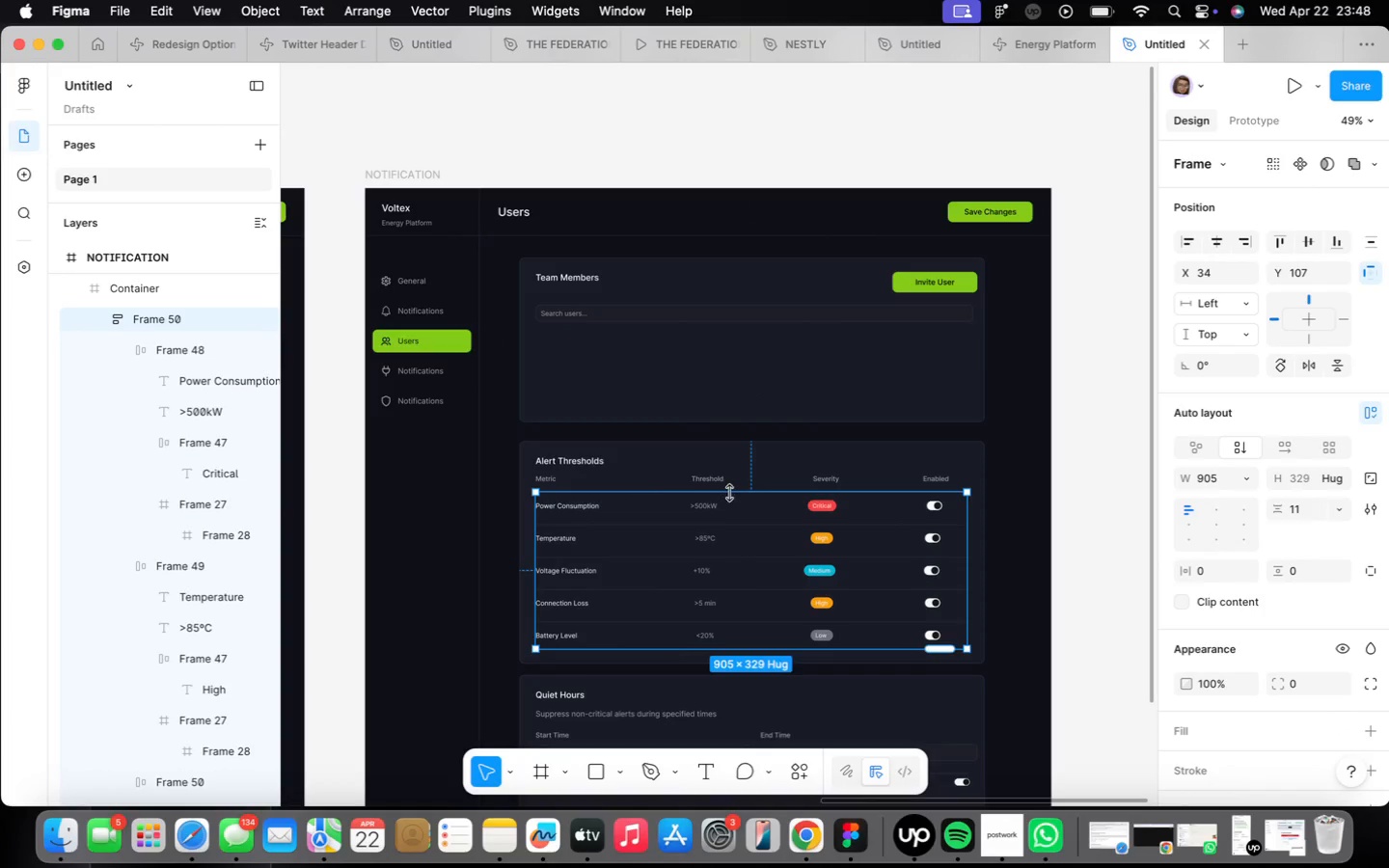 
left_click([710, 476])
 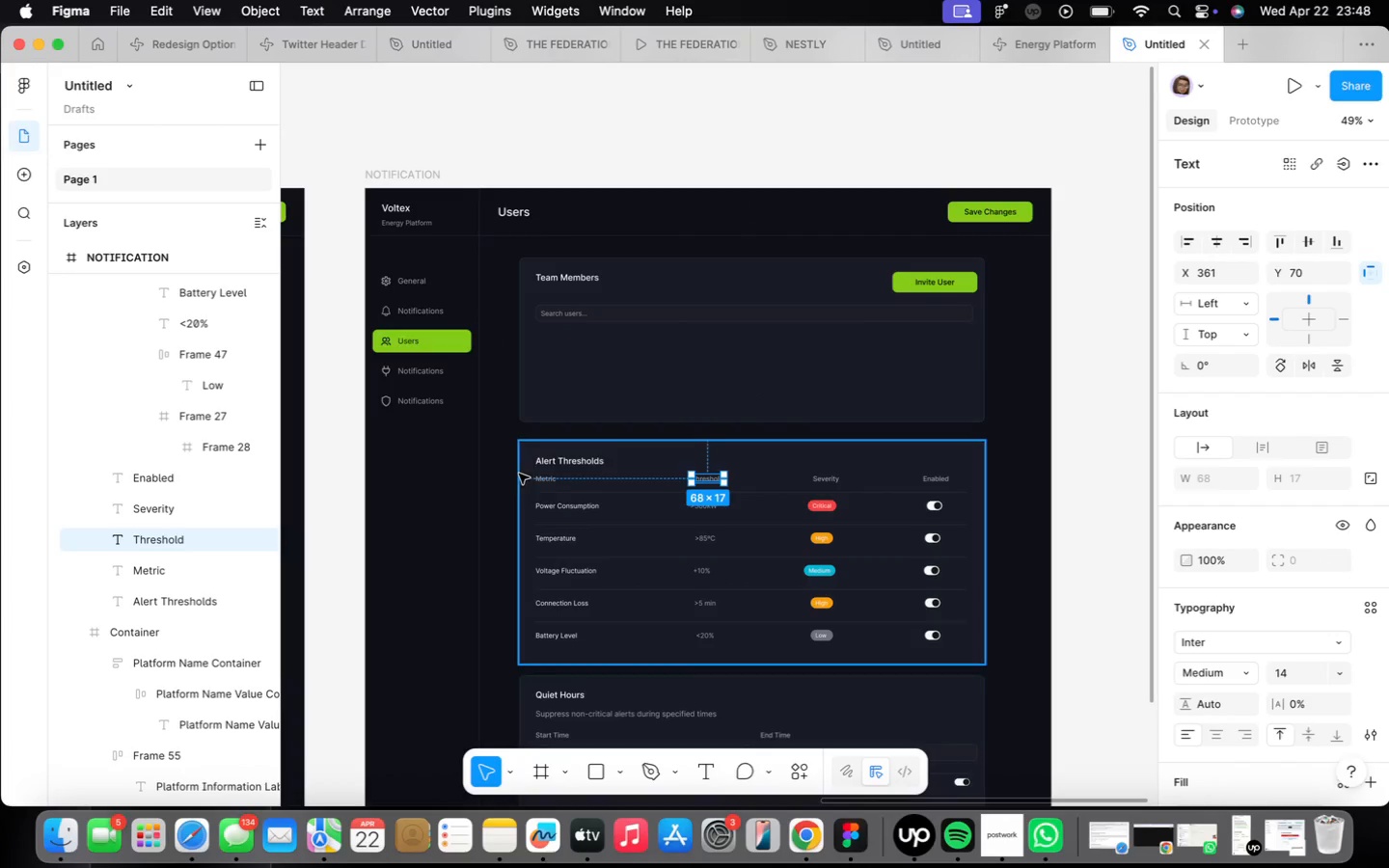 
scroll: coordinate [483, 475], scroll_direction: up, amount: 7.0
 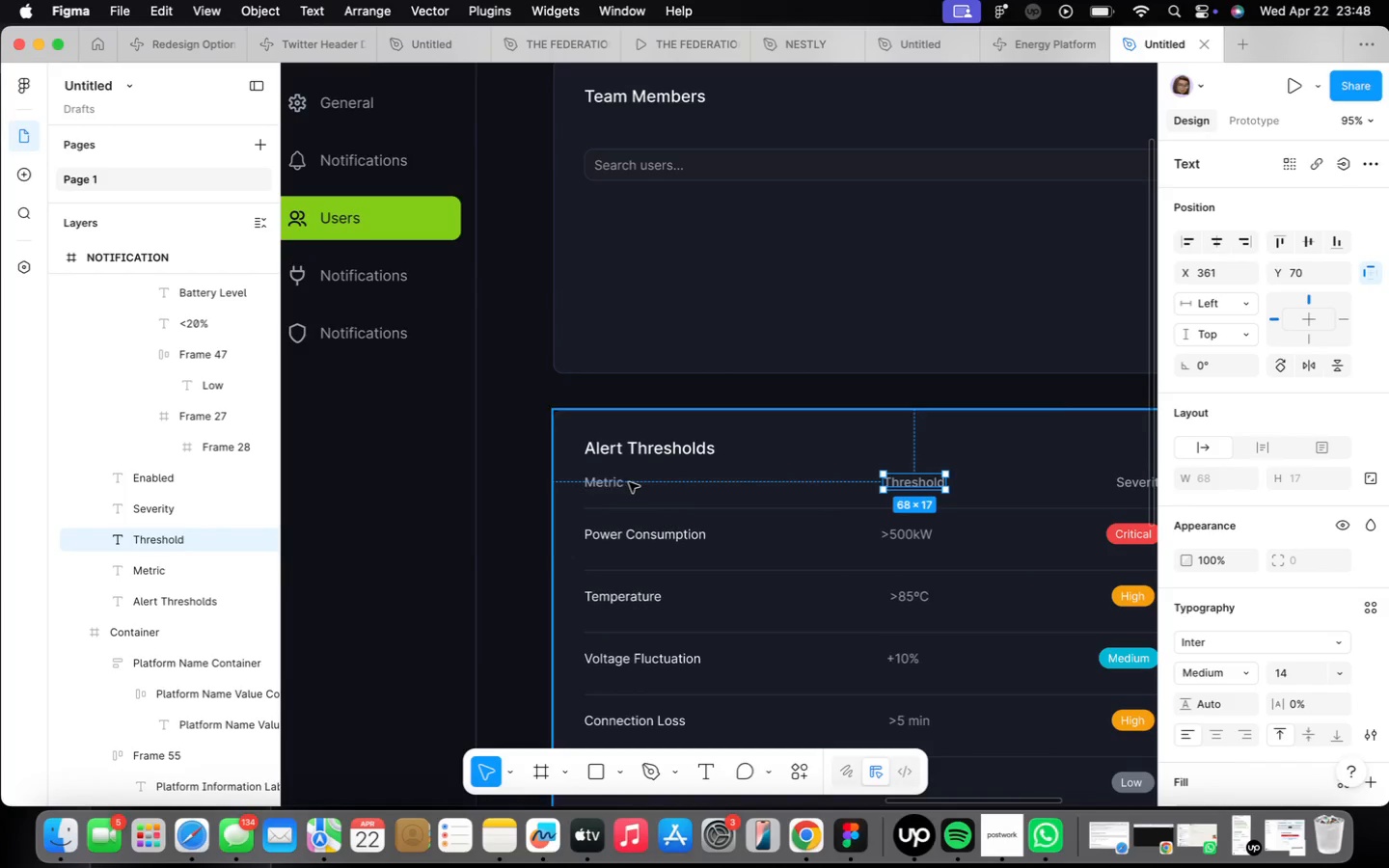 
left_click([613, 481])
 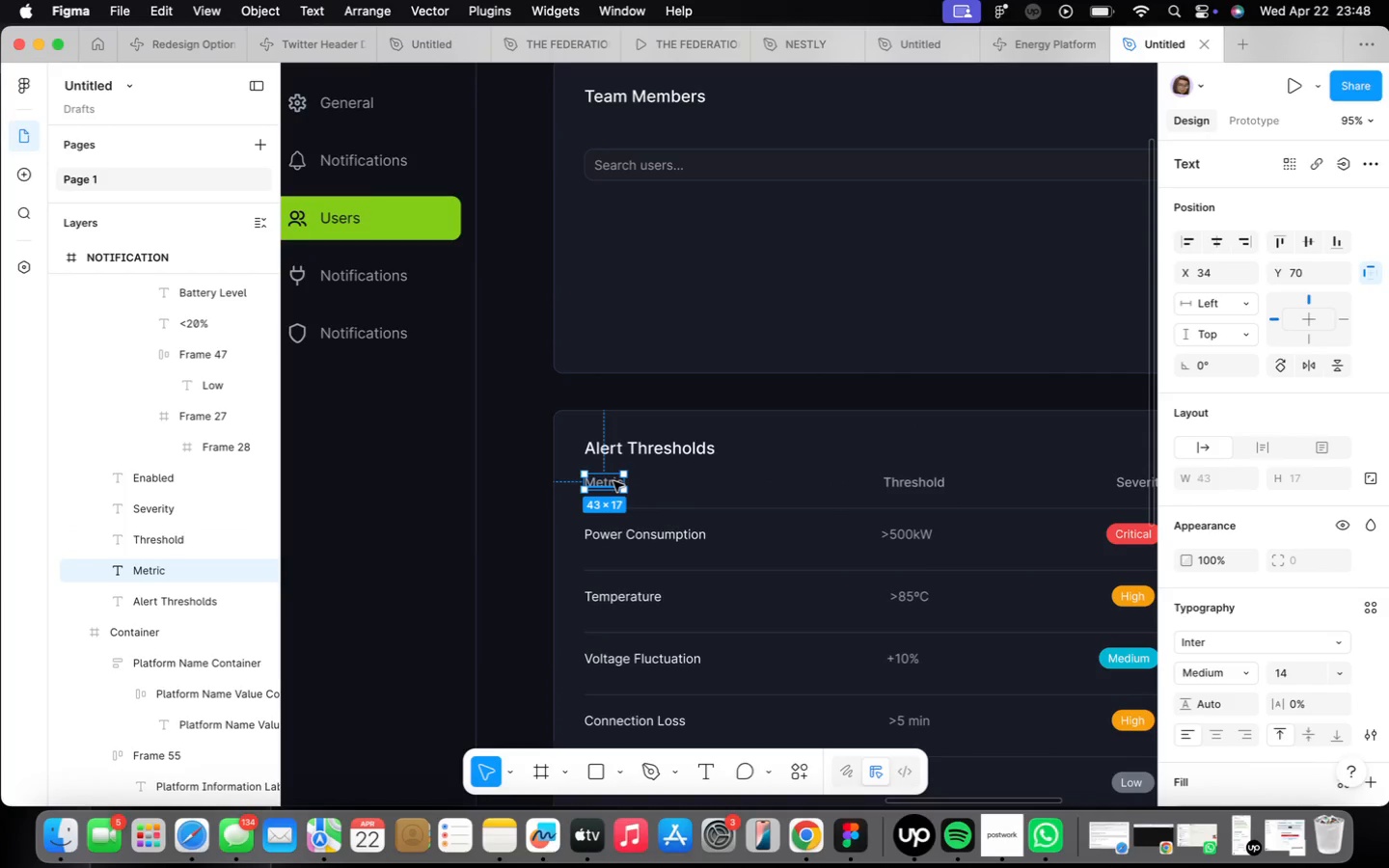 
hold_key(key=ShiftLeft, duration=1.02)
left_click([902, 481])
 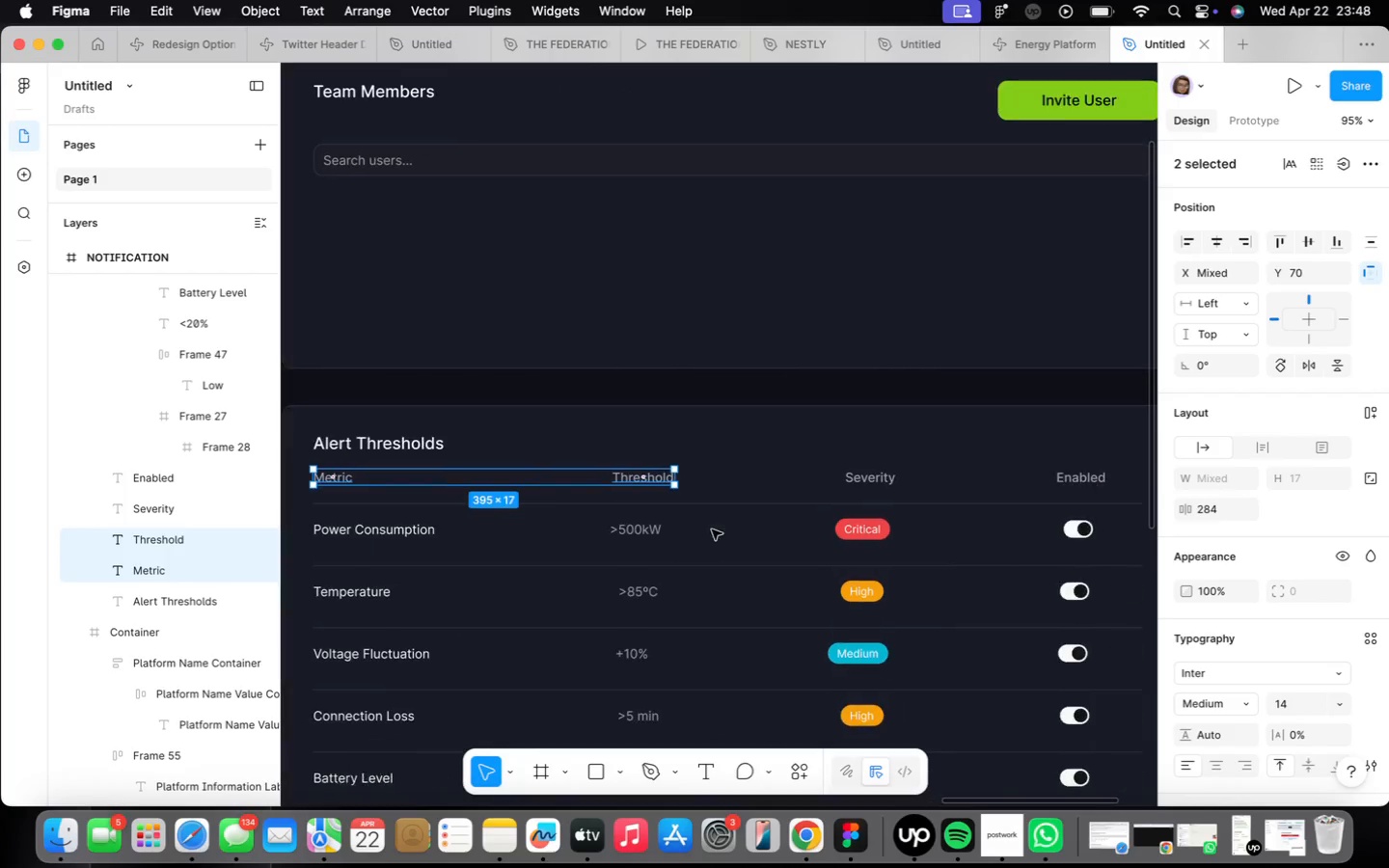 
hold_key(key=ShiftLeft, duration=1.88)
left_click([853, 478])
 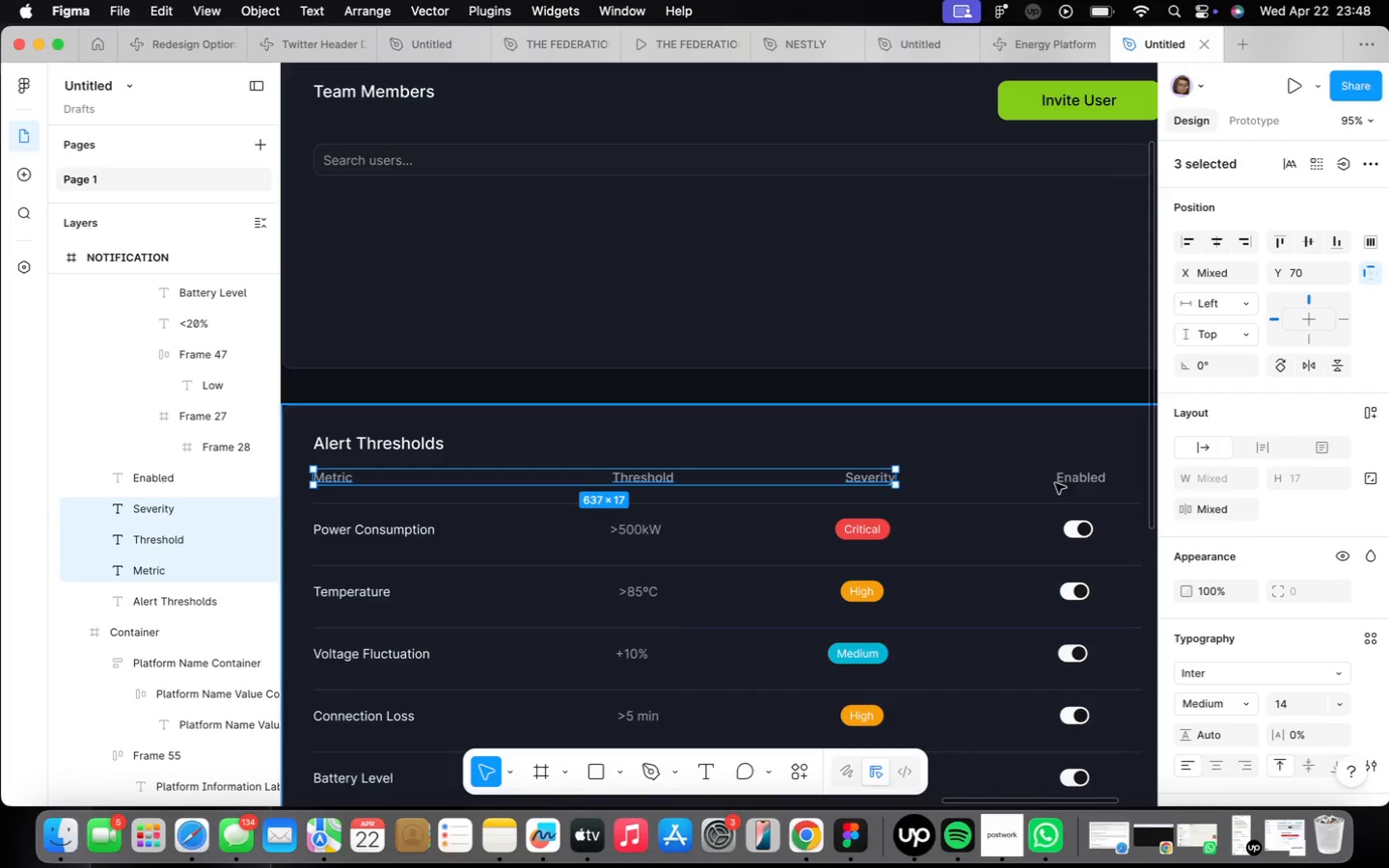 
left_click([1071, 484])
 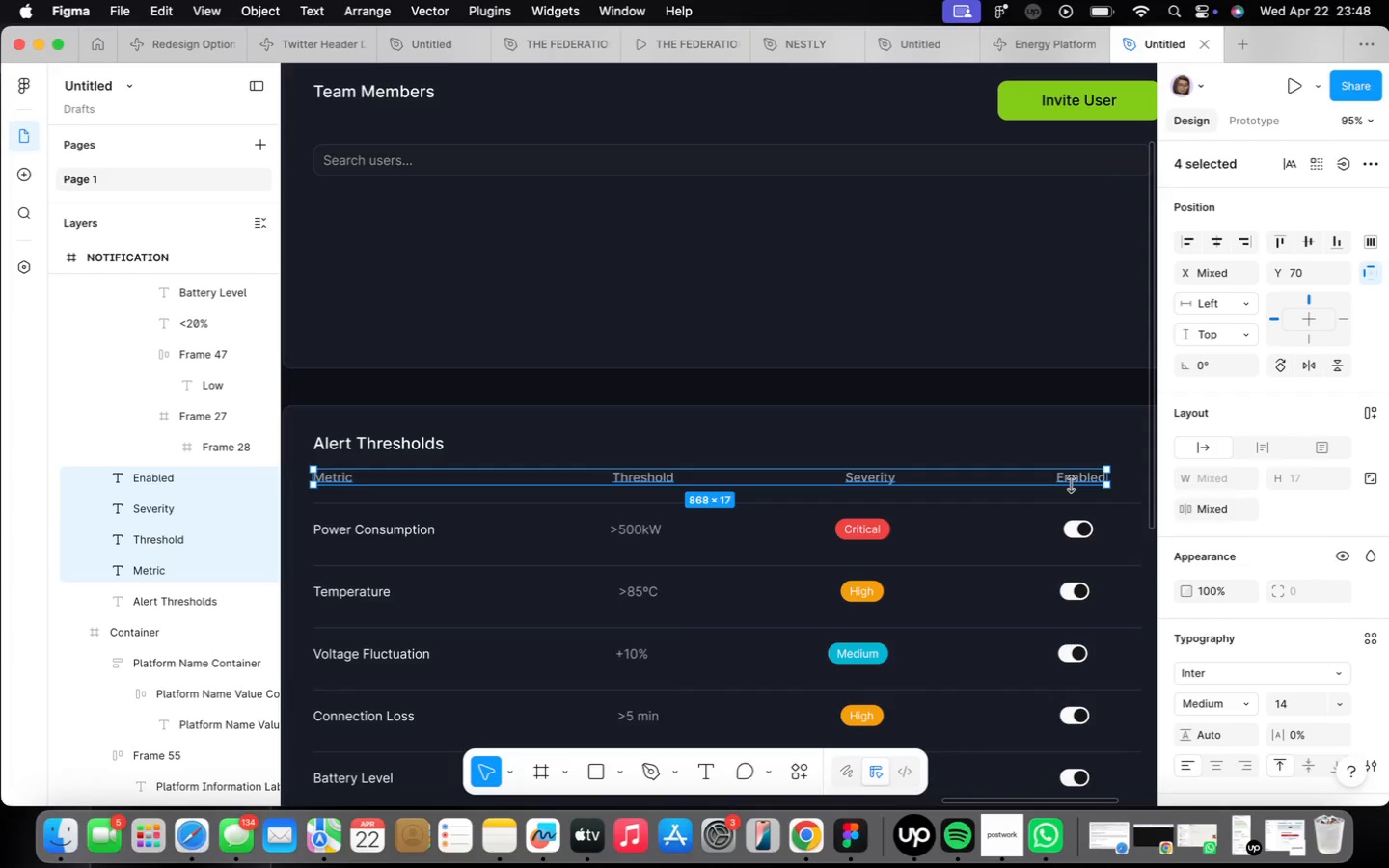 
key(Shift+ShiftLeft)
 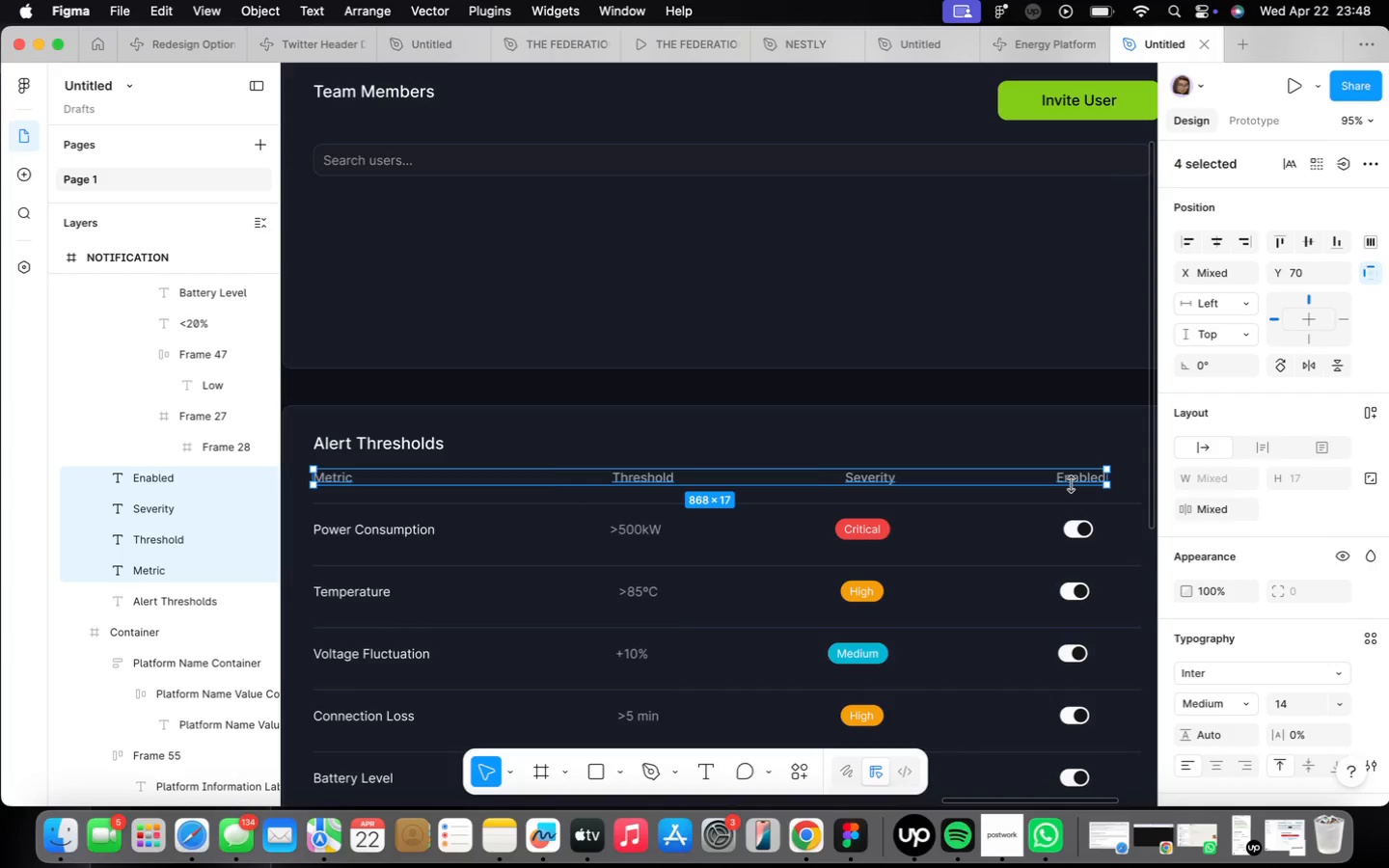 
key(Shift+A)
 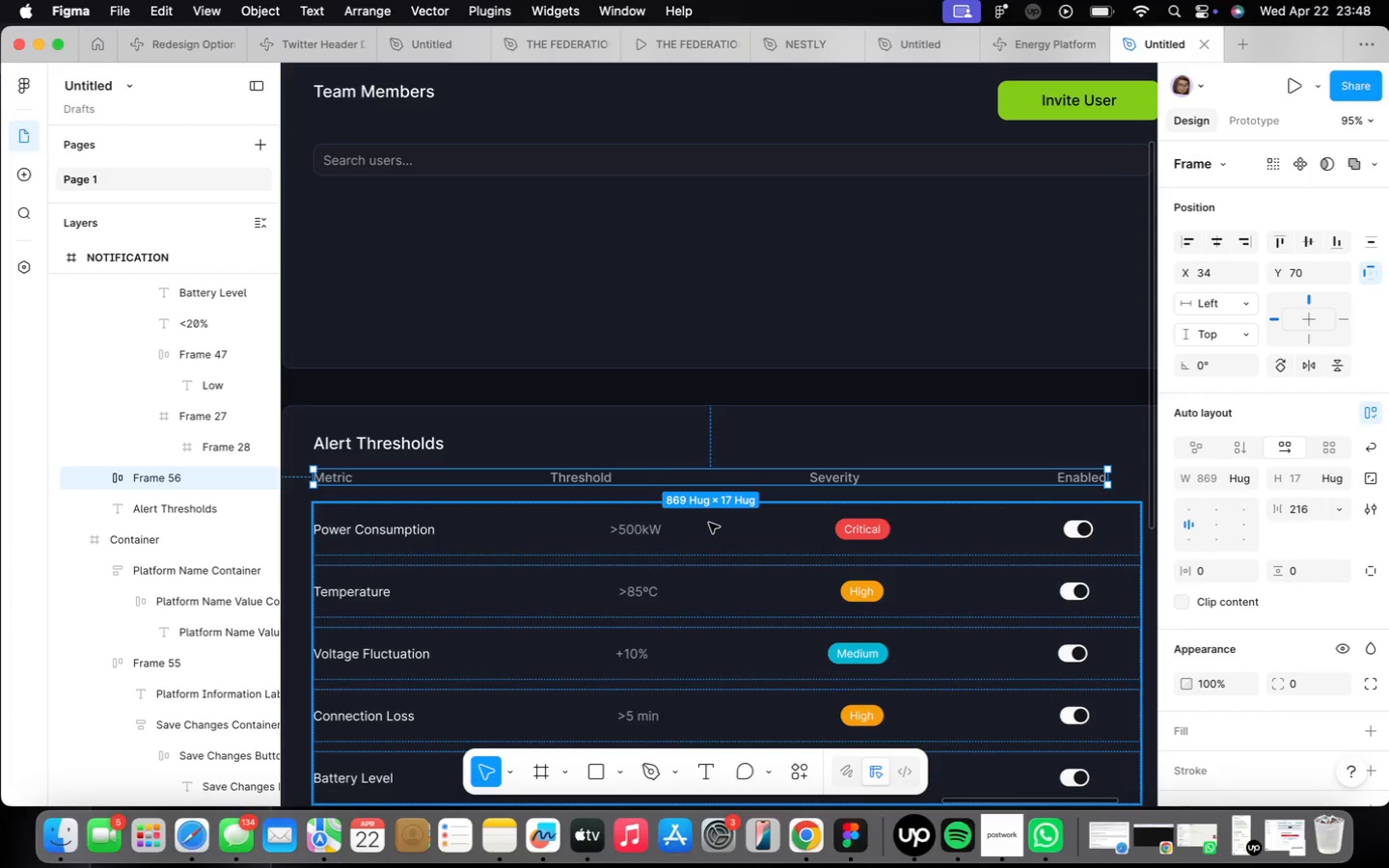 
scroll: coordinate [763, 564], scroll_direction: down, amount: 2.0
 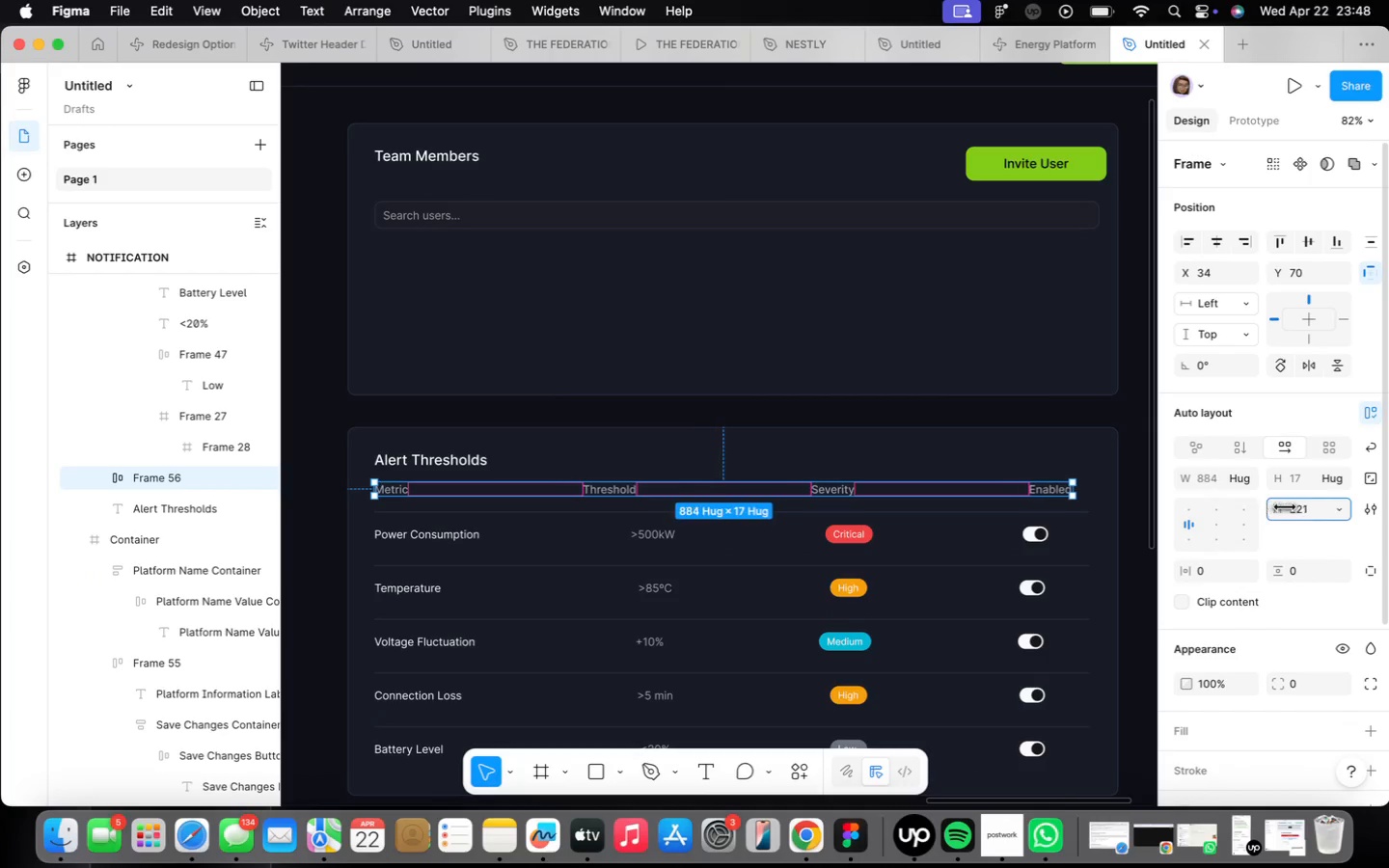 
key(Meta+CommandLeft)
 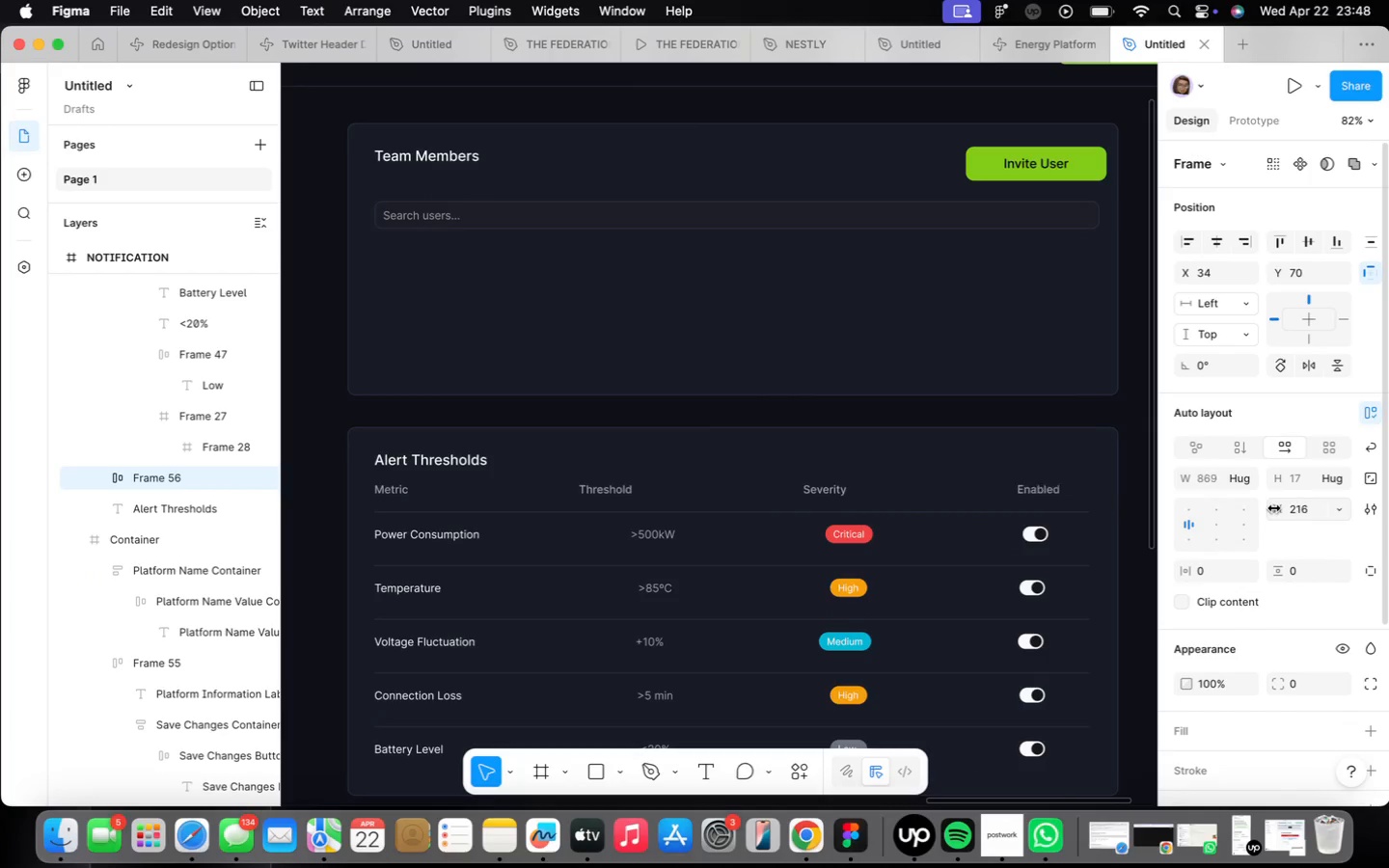 
key(Meta+Z)
 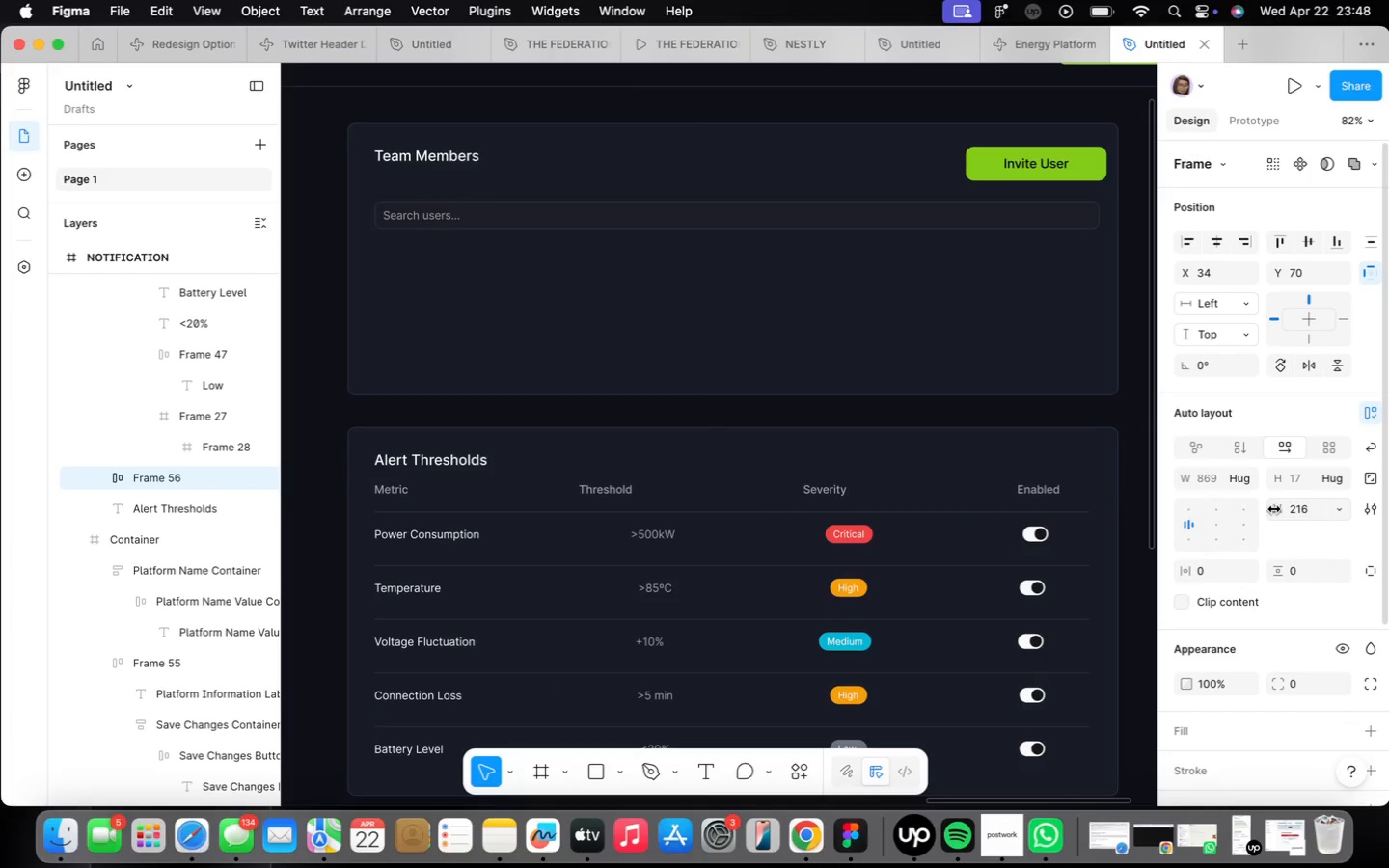 
key(Meta+CommandLeft)
 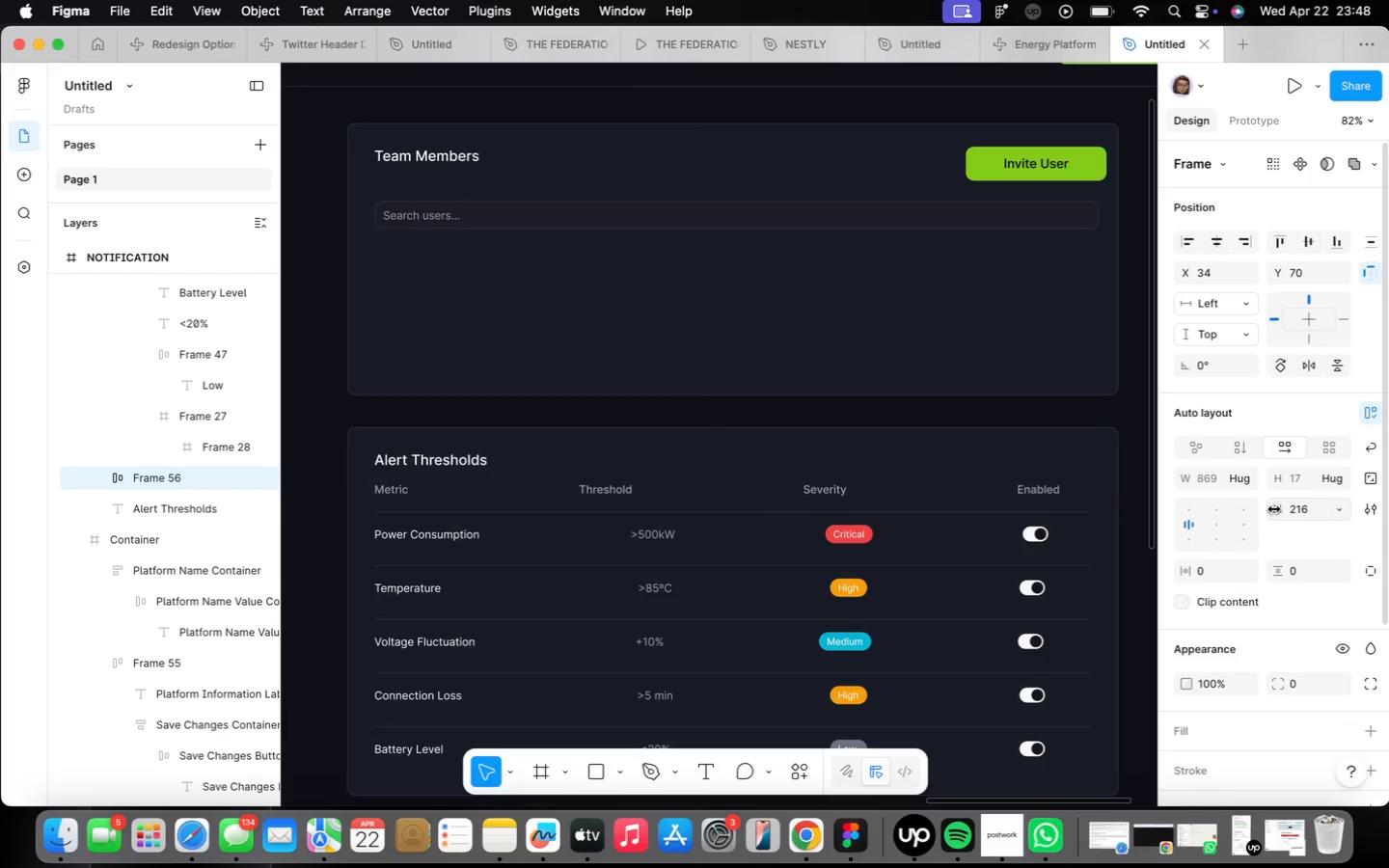 
key(Meta+Z)
 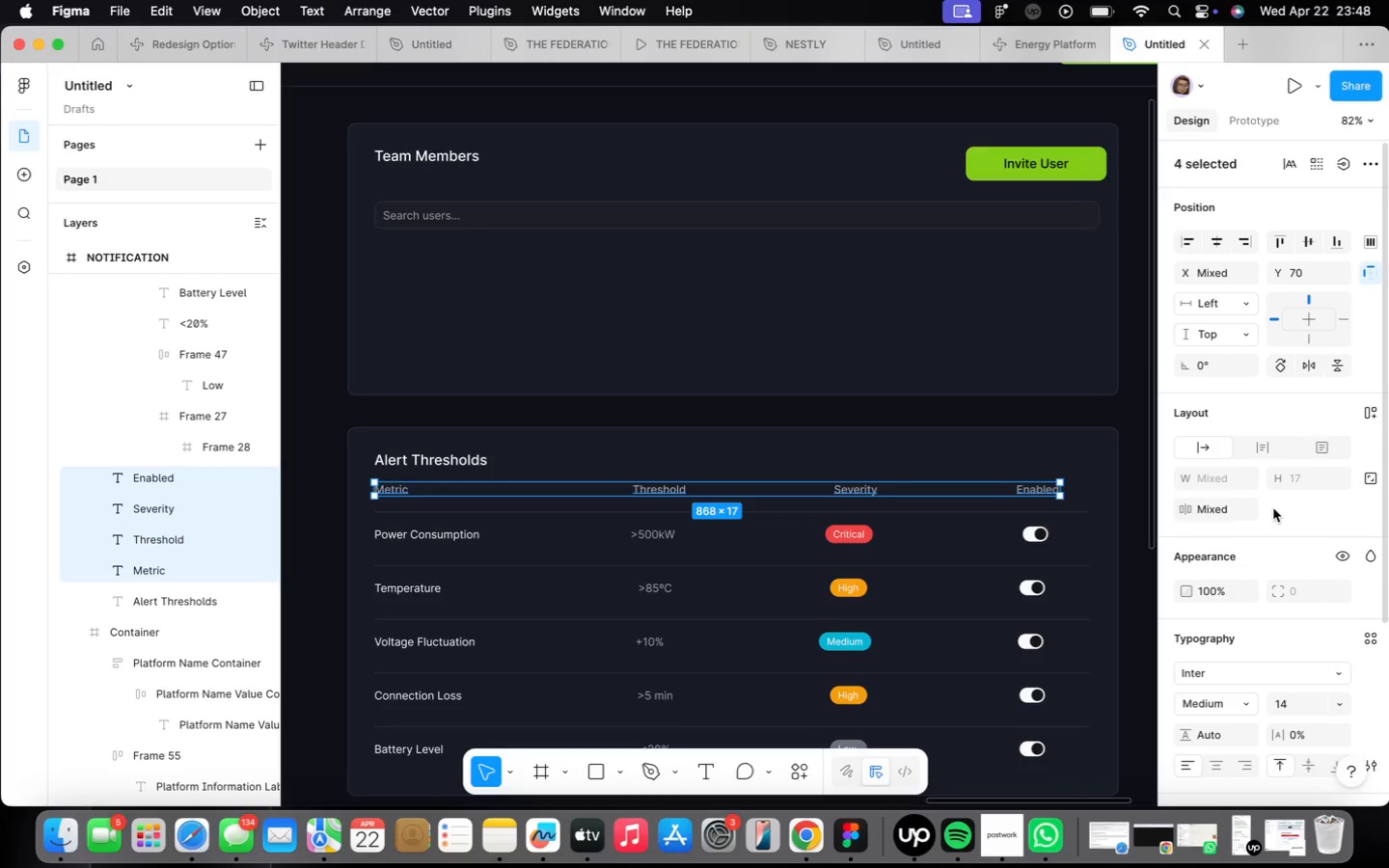 
key(Meta+CommandLeft)
 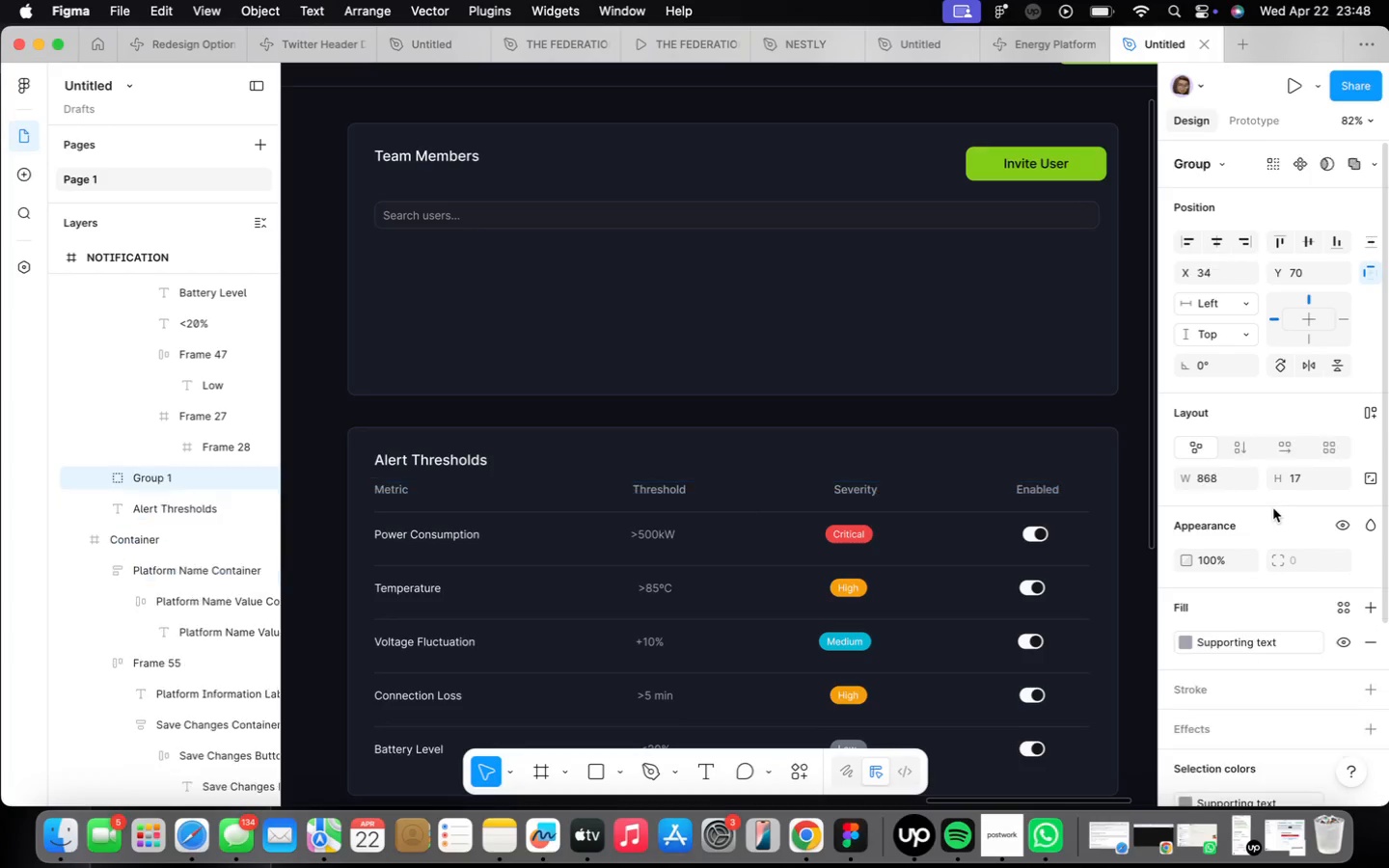 
key(Meta+G)
 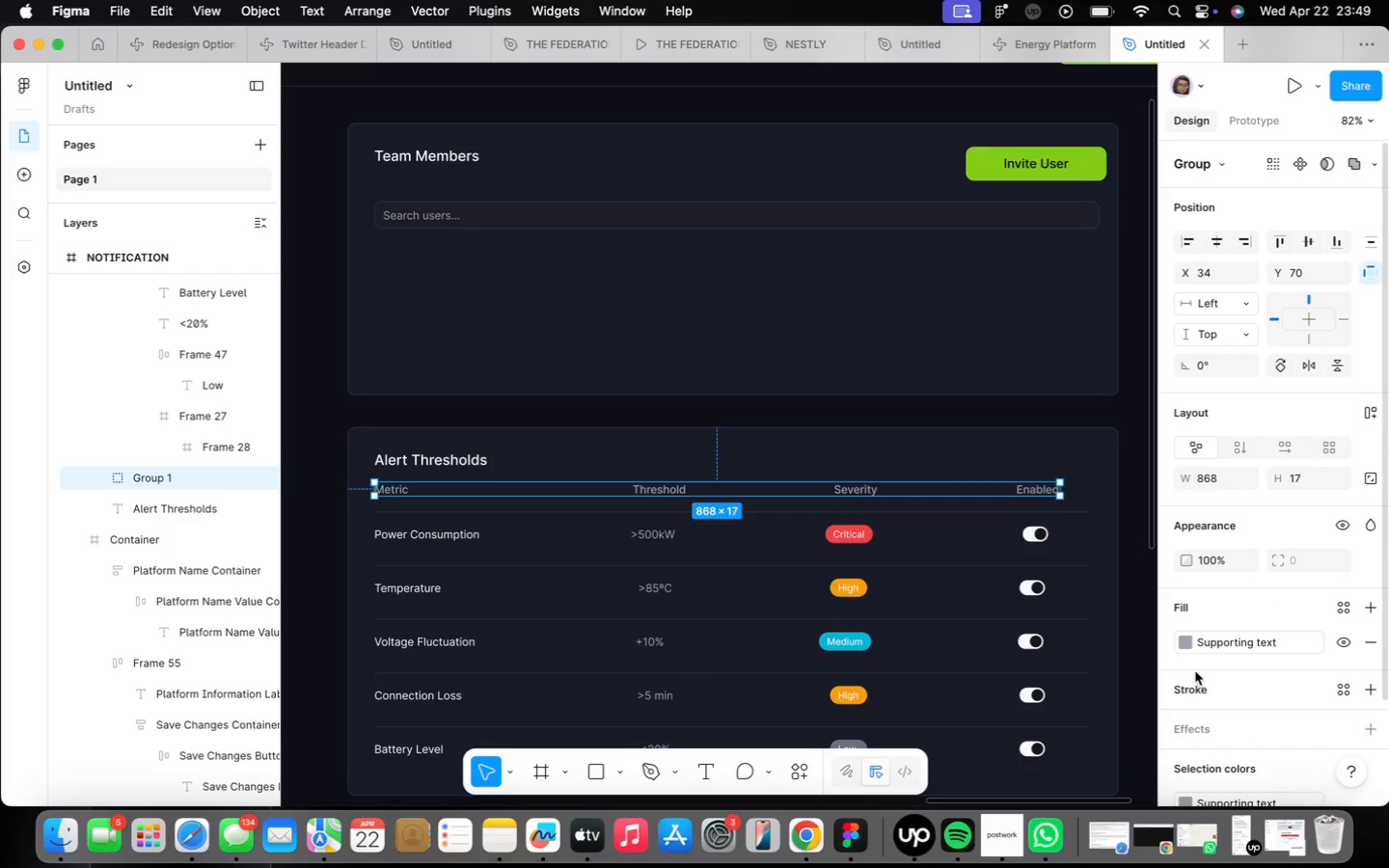 
hold_key(key=ShiftLeft, duration=0.59)
 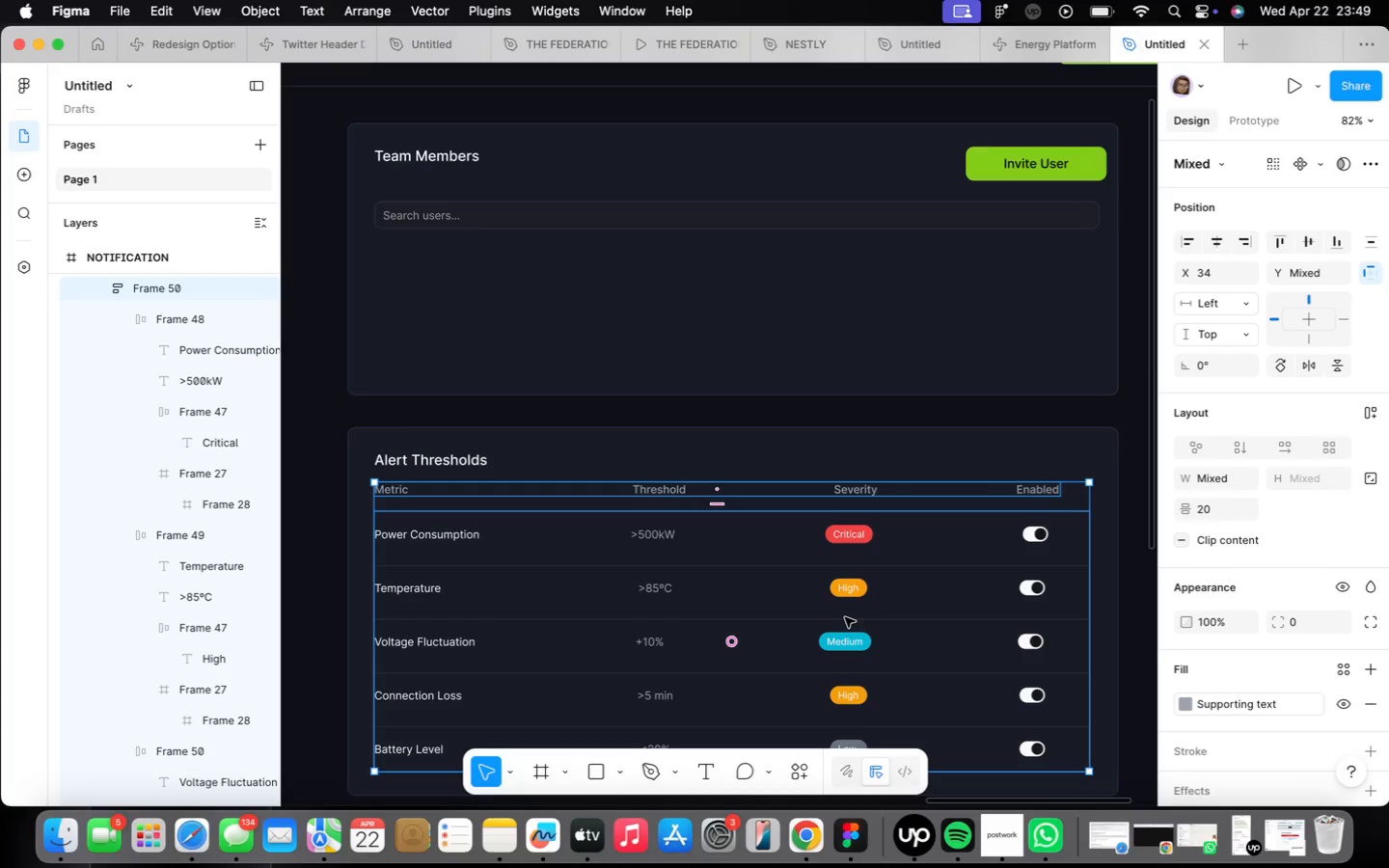 
wait(7.34)
 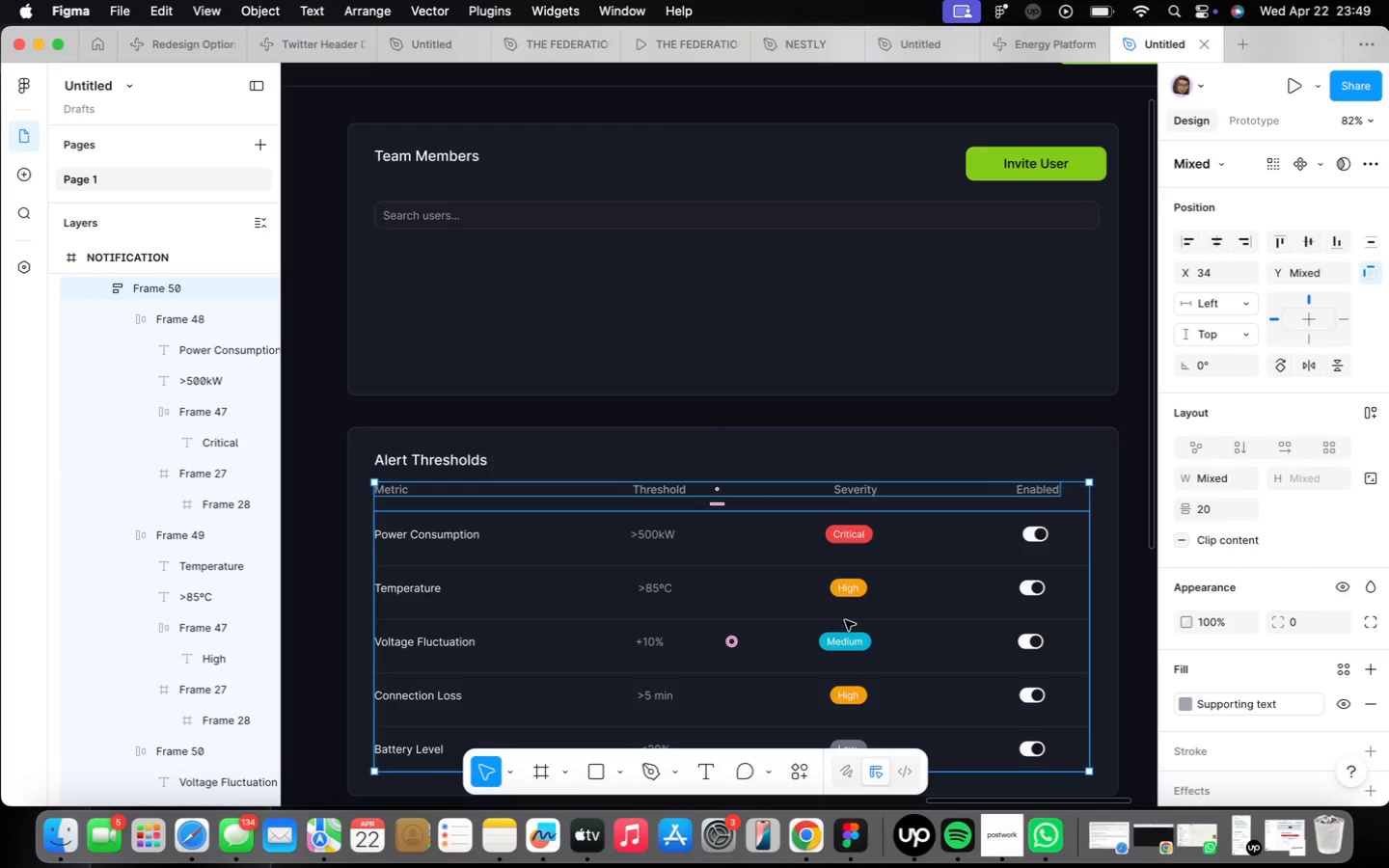 
left_click([762, 488])
 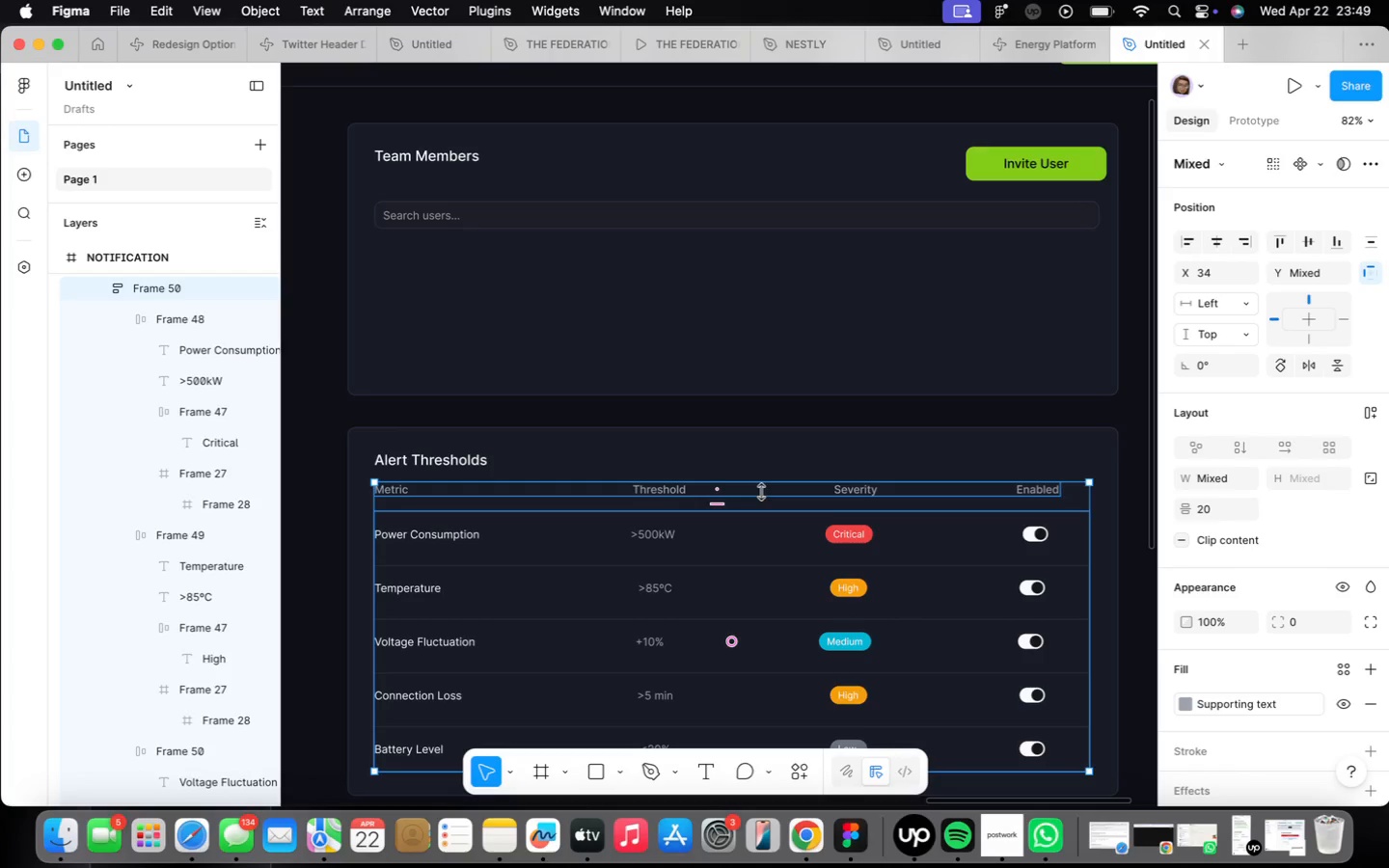 
left_click([763, 493])
 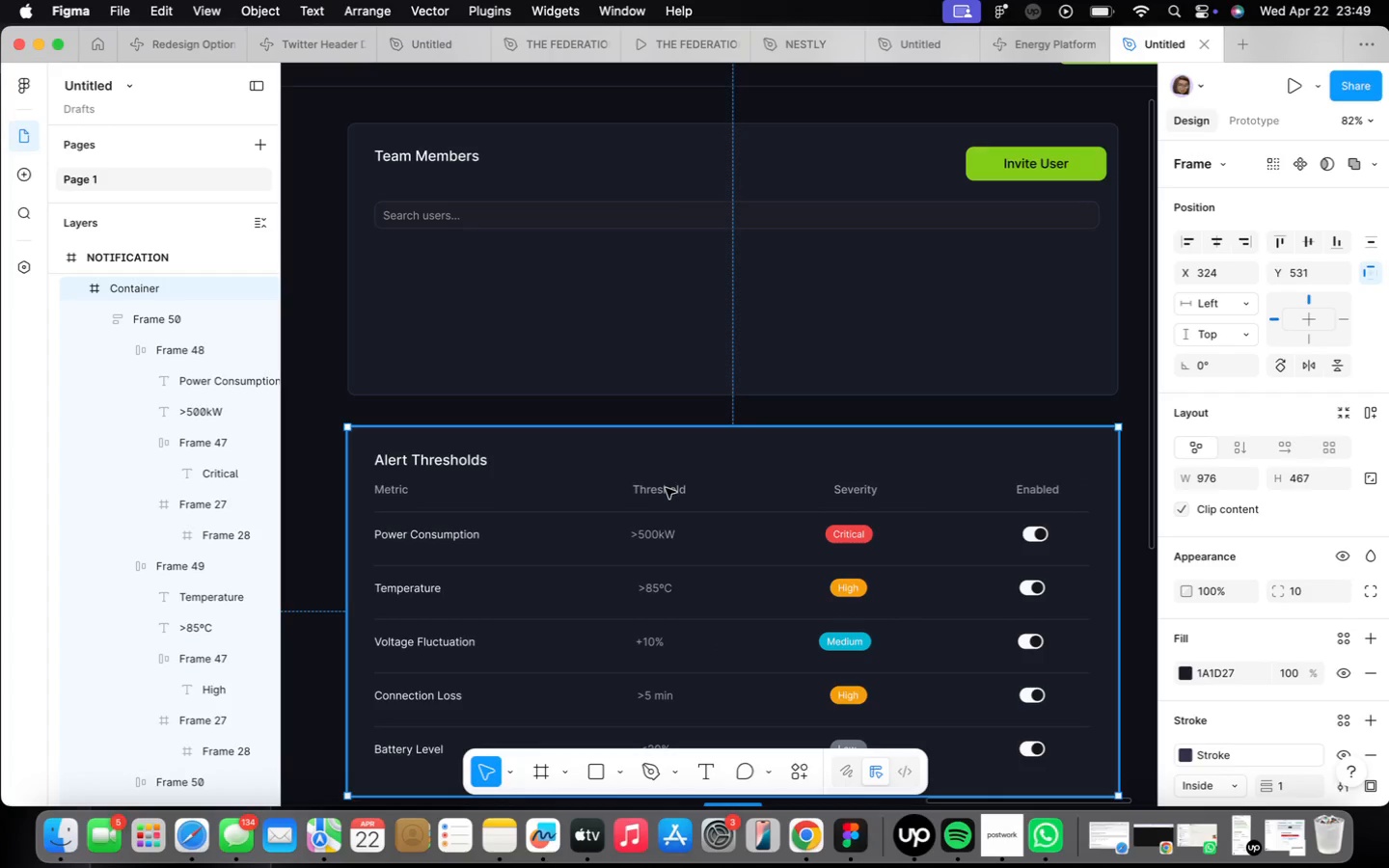 
double_click([666, 488])
 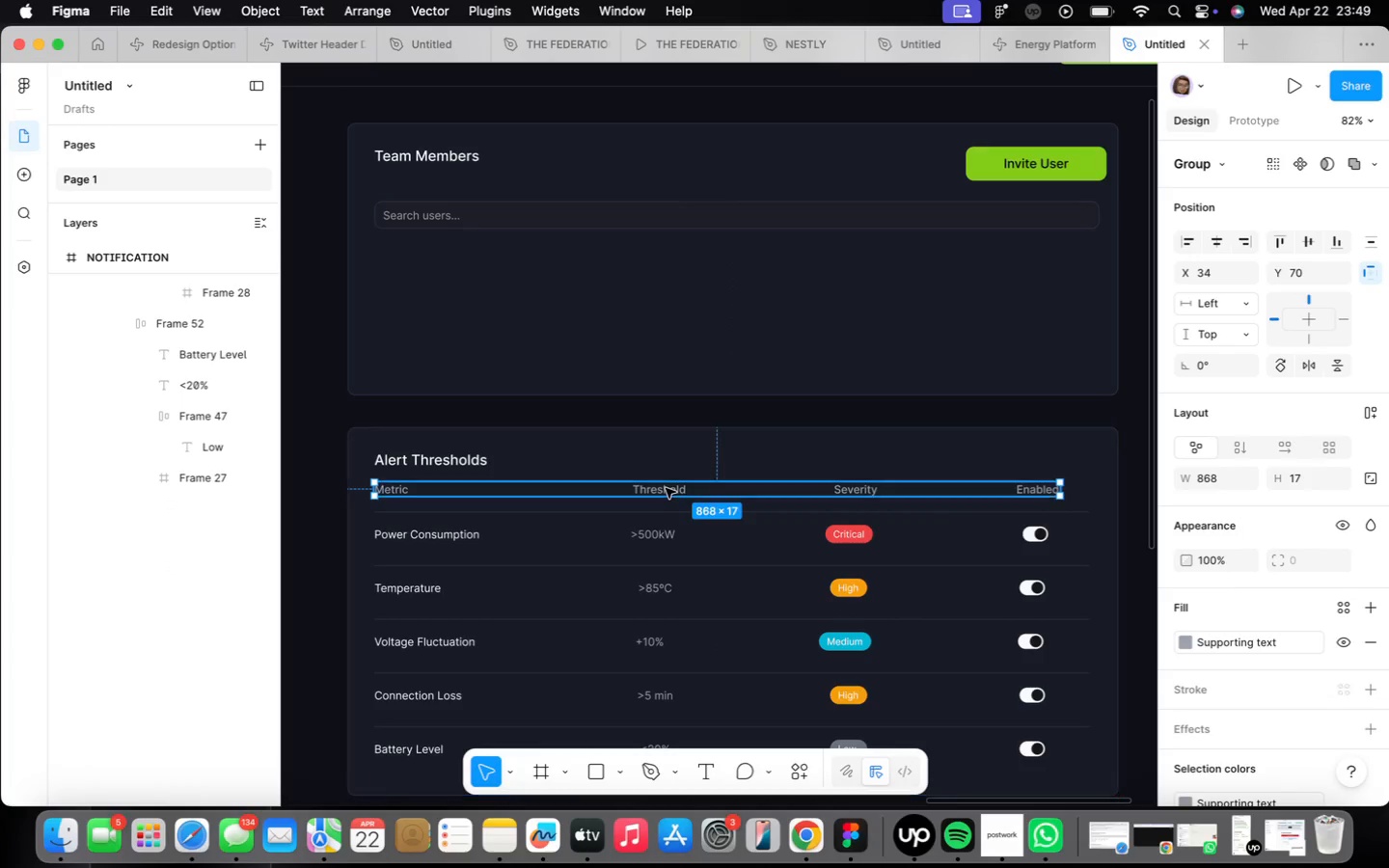 
triple_click([666, 488])
 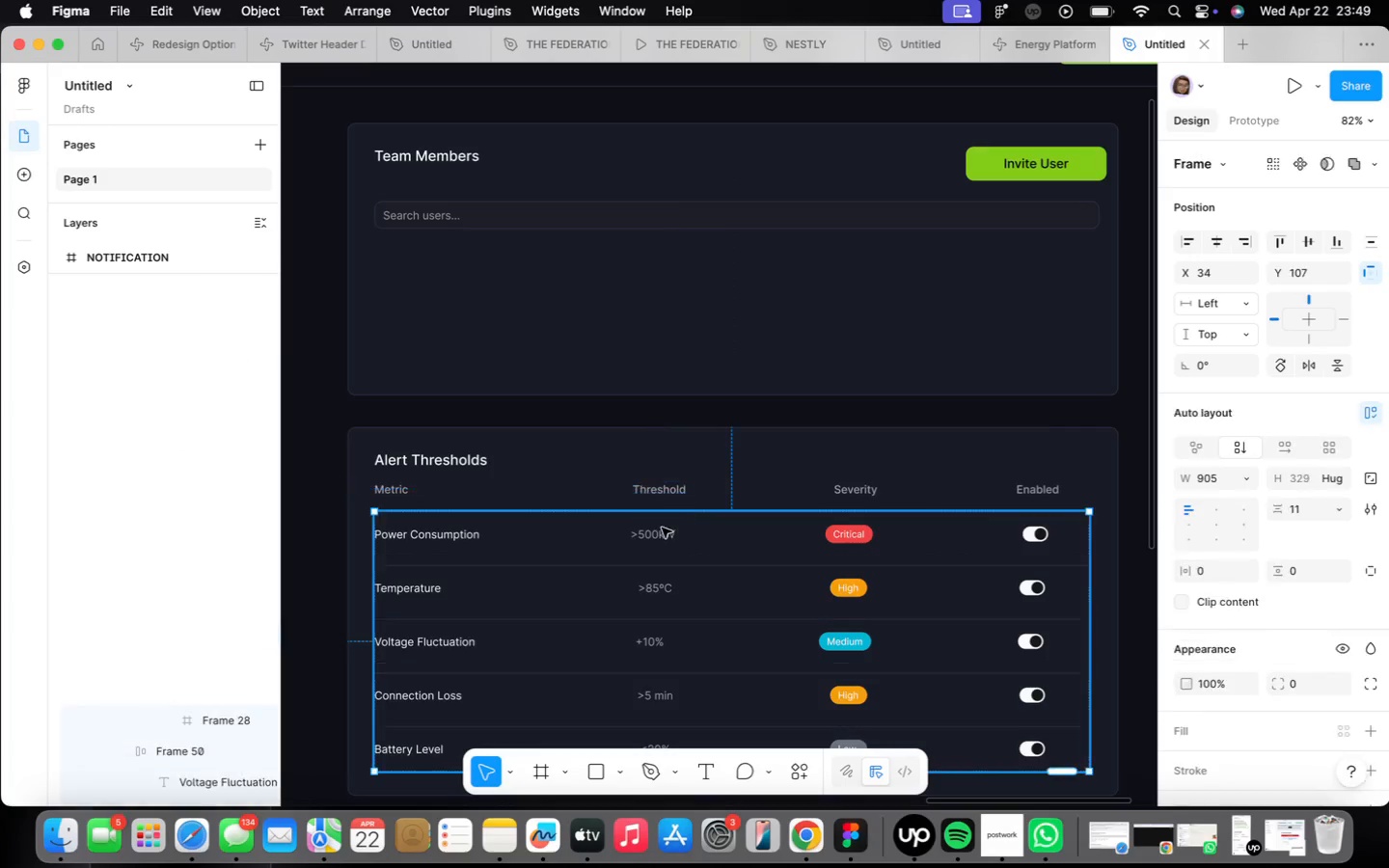 
left_click([642, 492])
 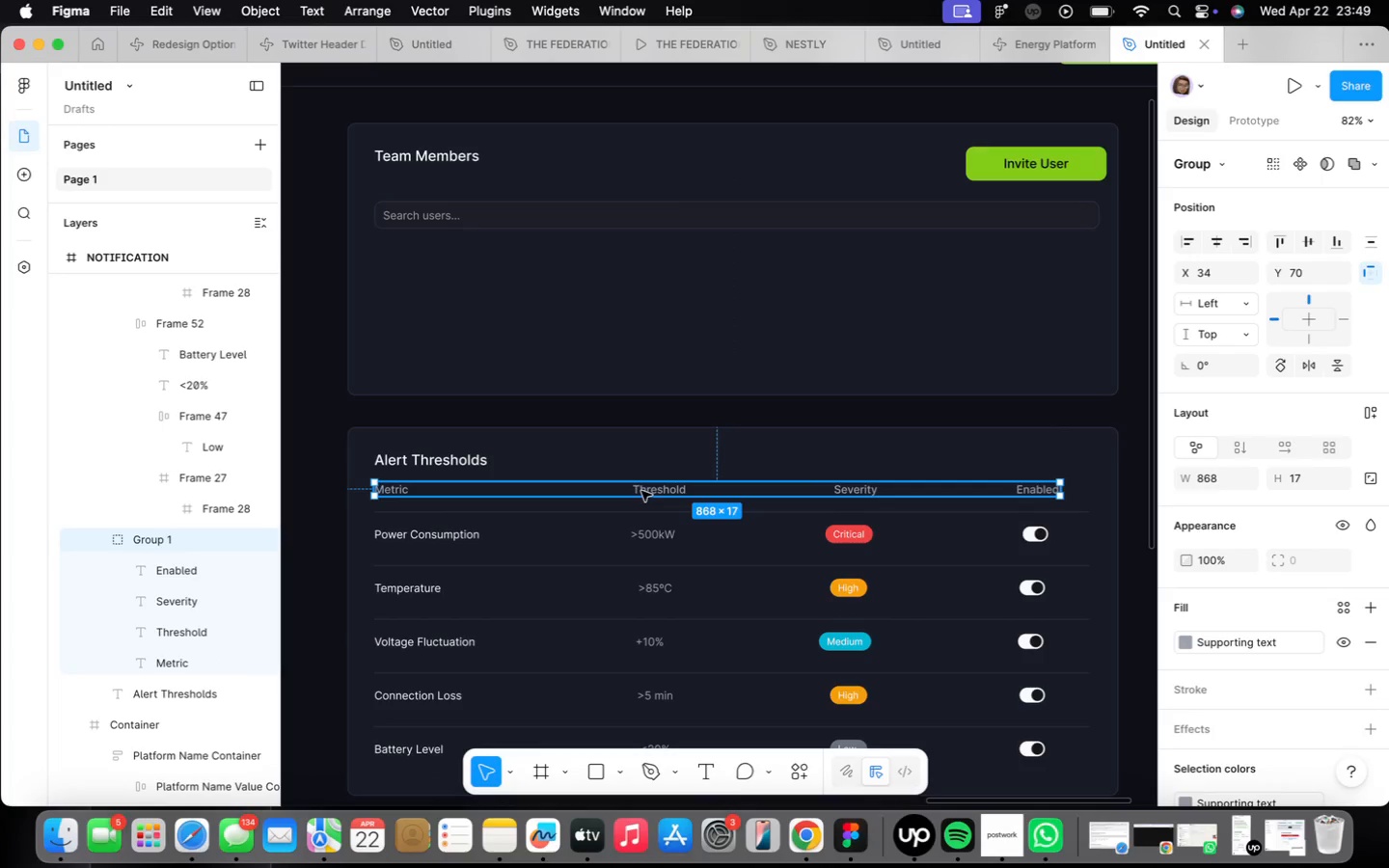 
left_click_drag(start_coordinate=[641, 491], to_coordinate=[642, 256])
 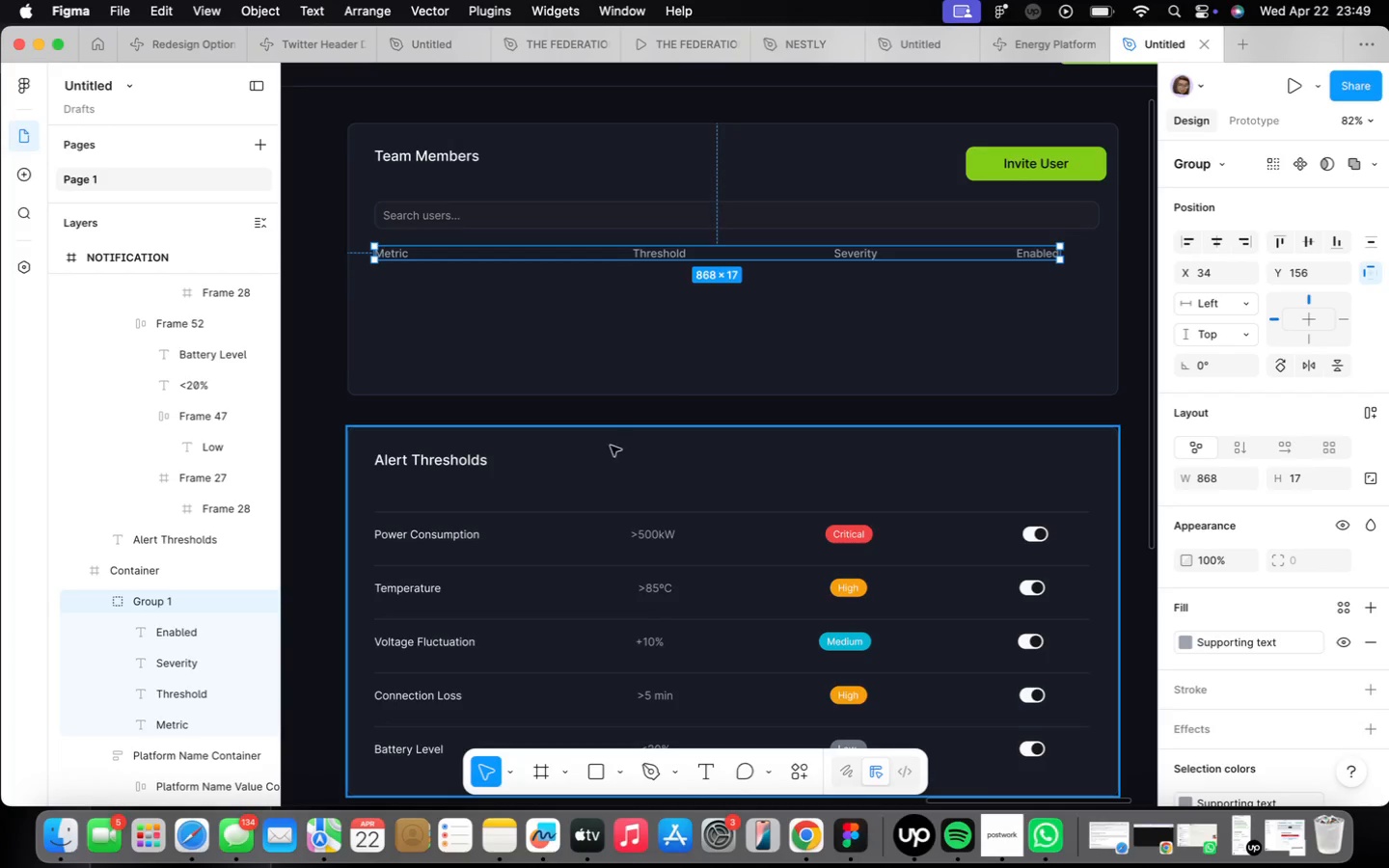 
scroll: coordinate [603, 555], scroll_direction: down, amount: 7.0
 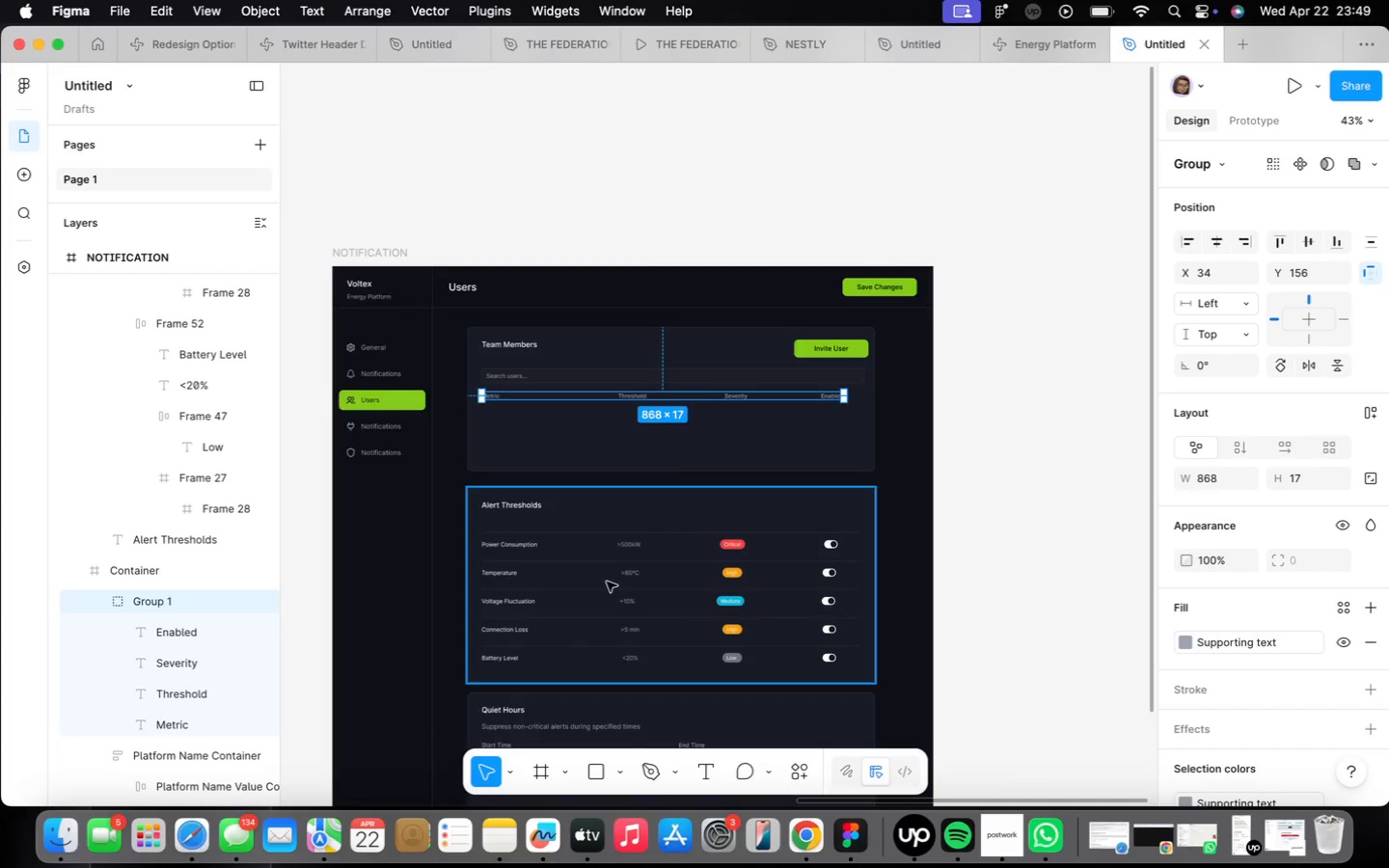 
left_click([610, 584])
 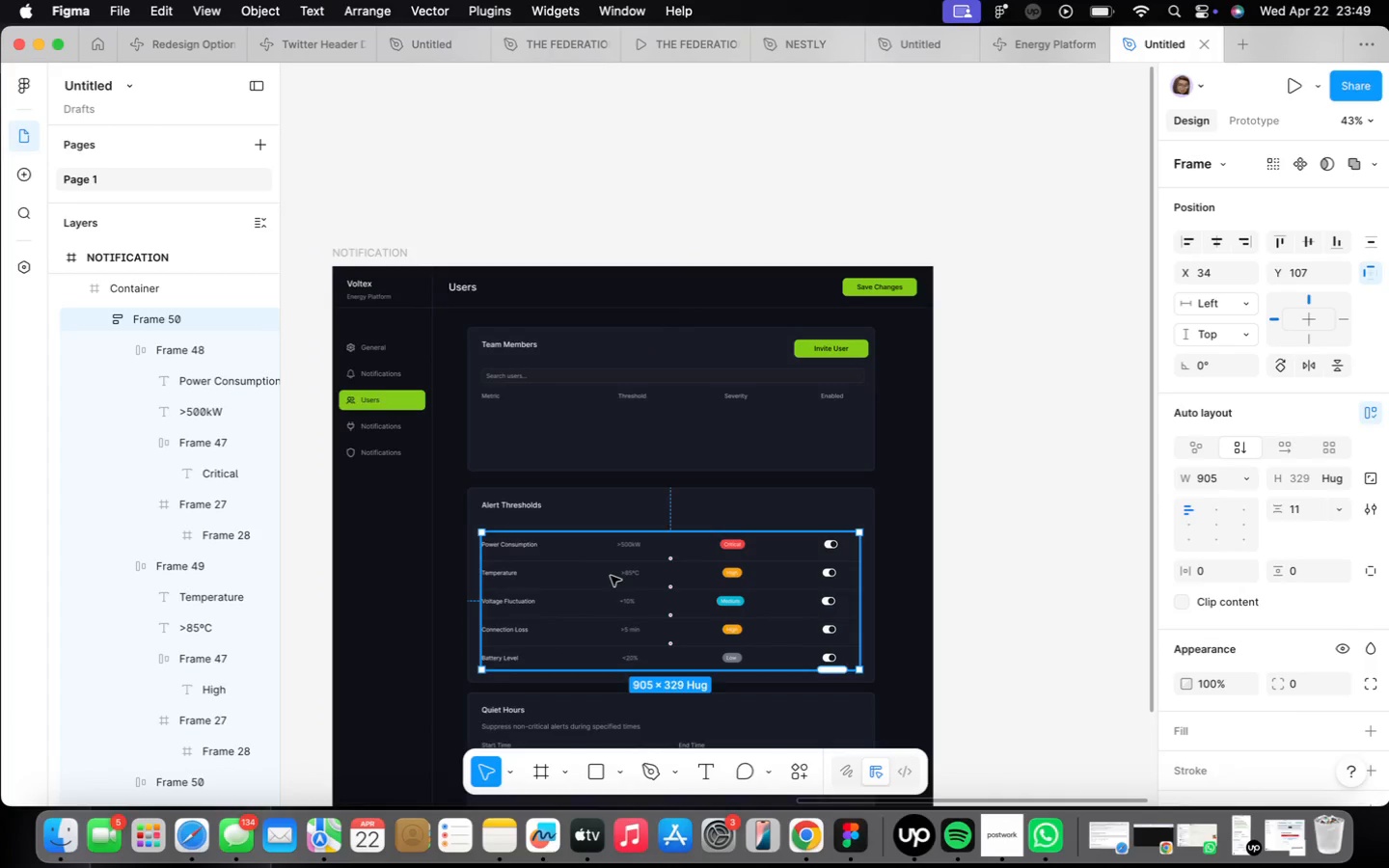 
key(Meta+CommandLeft)
 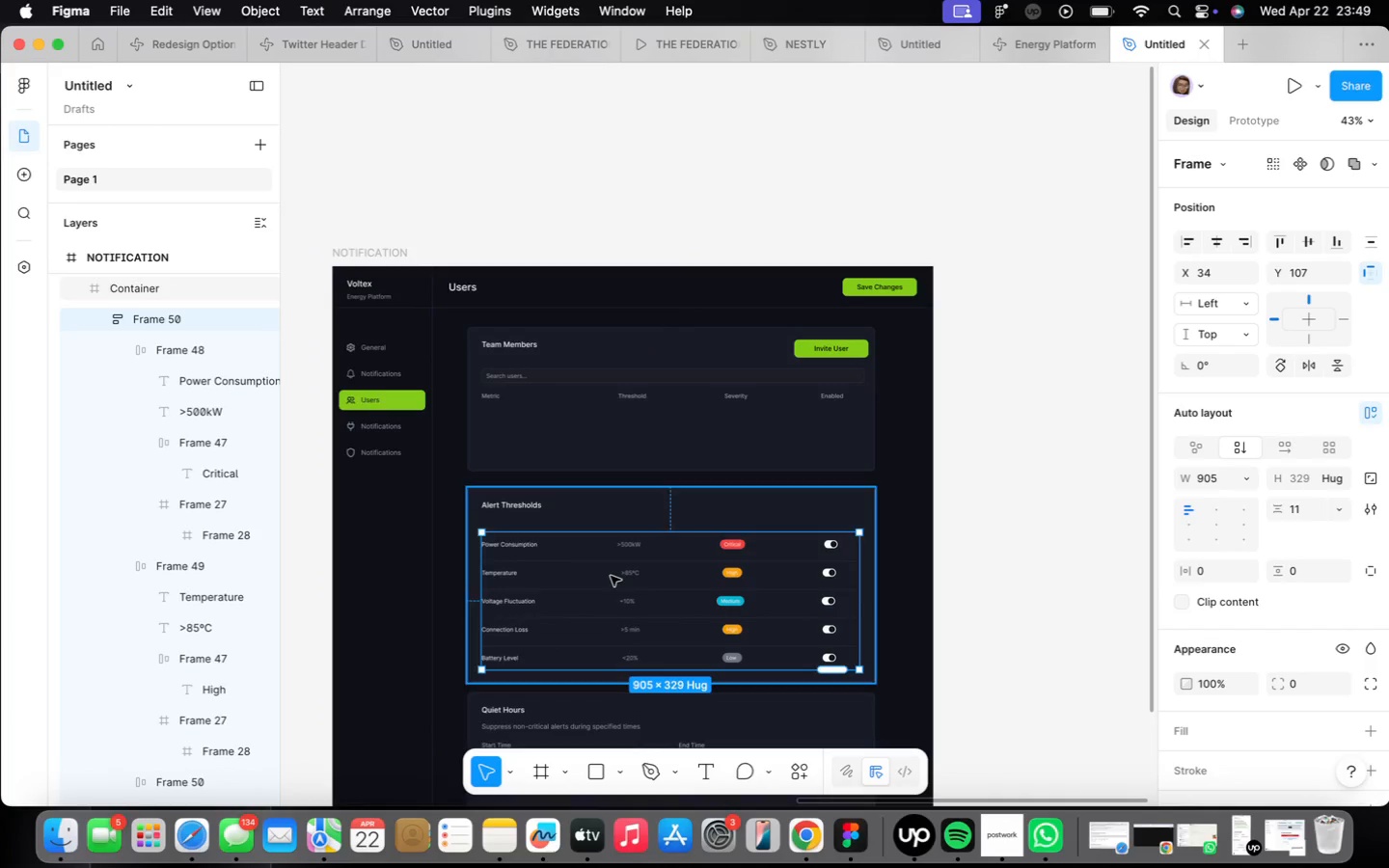 
key(Meta+C)
 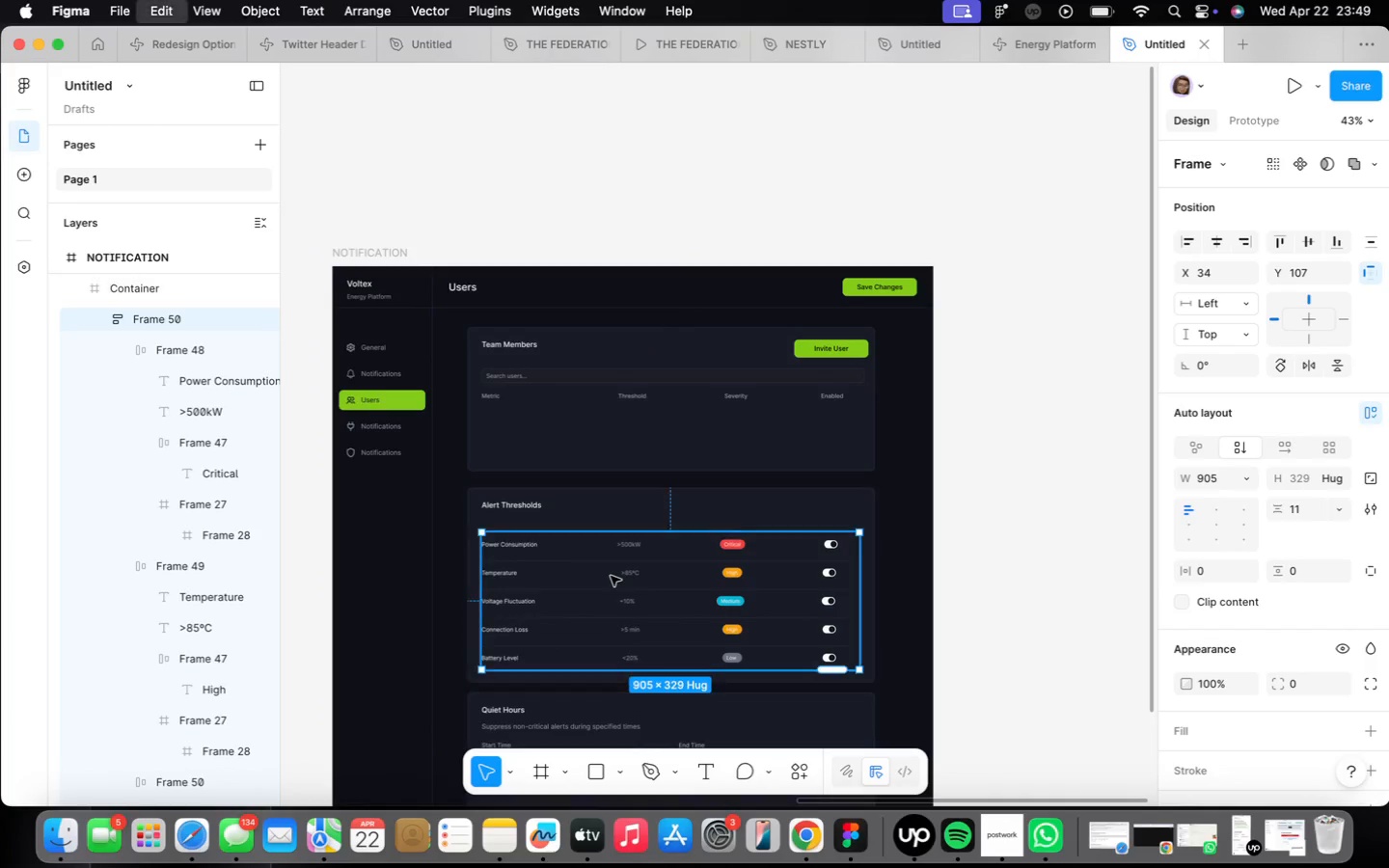 
key(Meta+CommandLeft)
 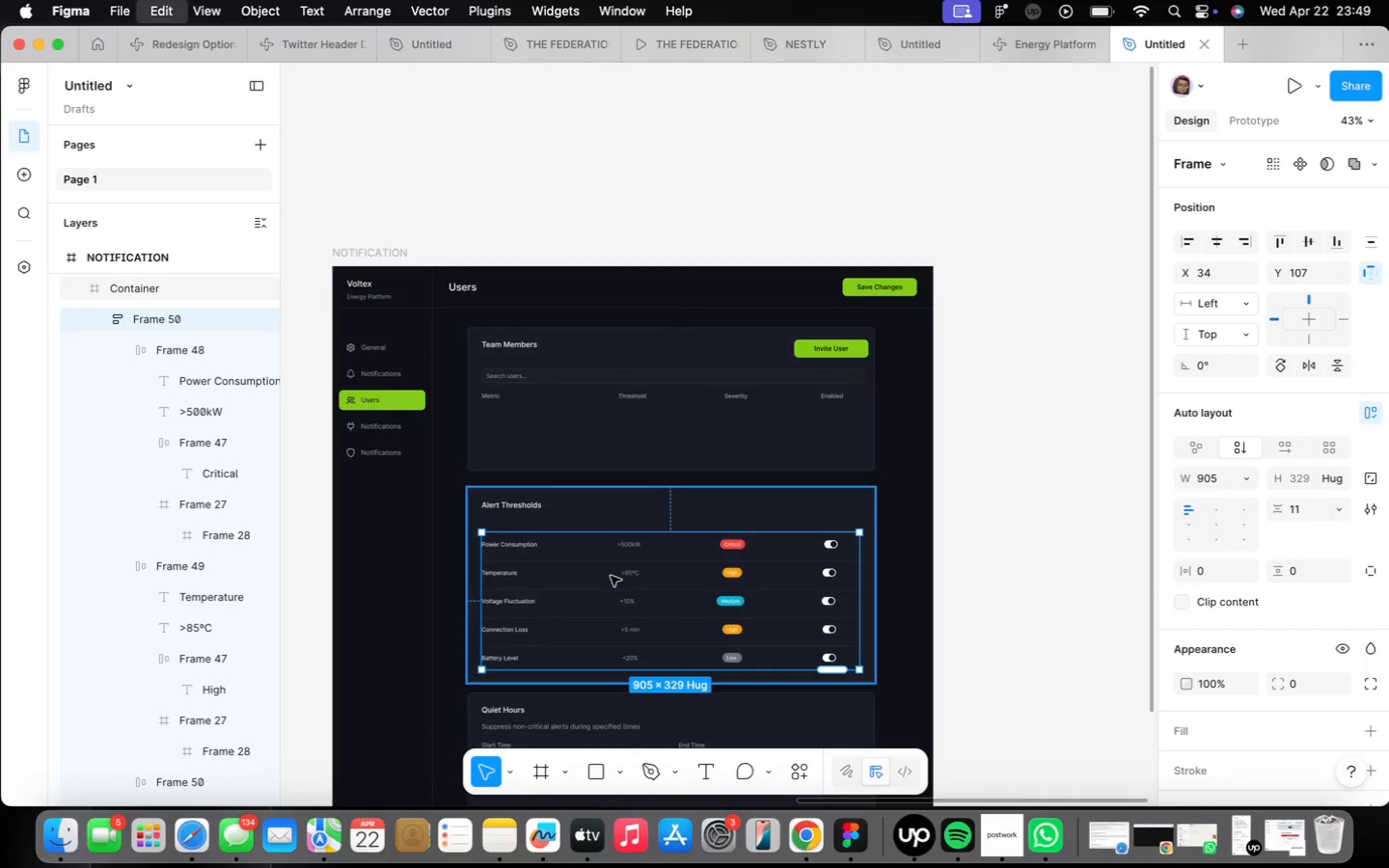 
key(Meta+C)
 